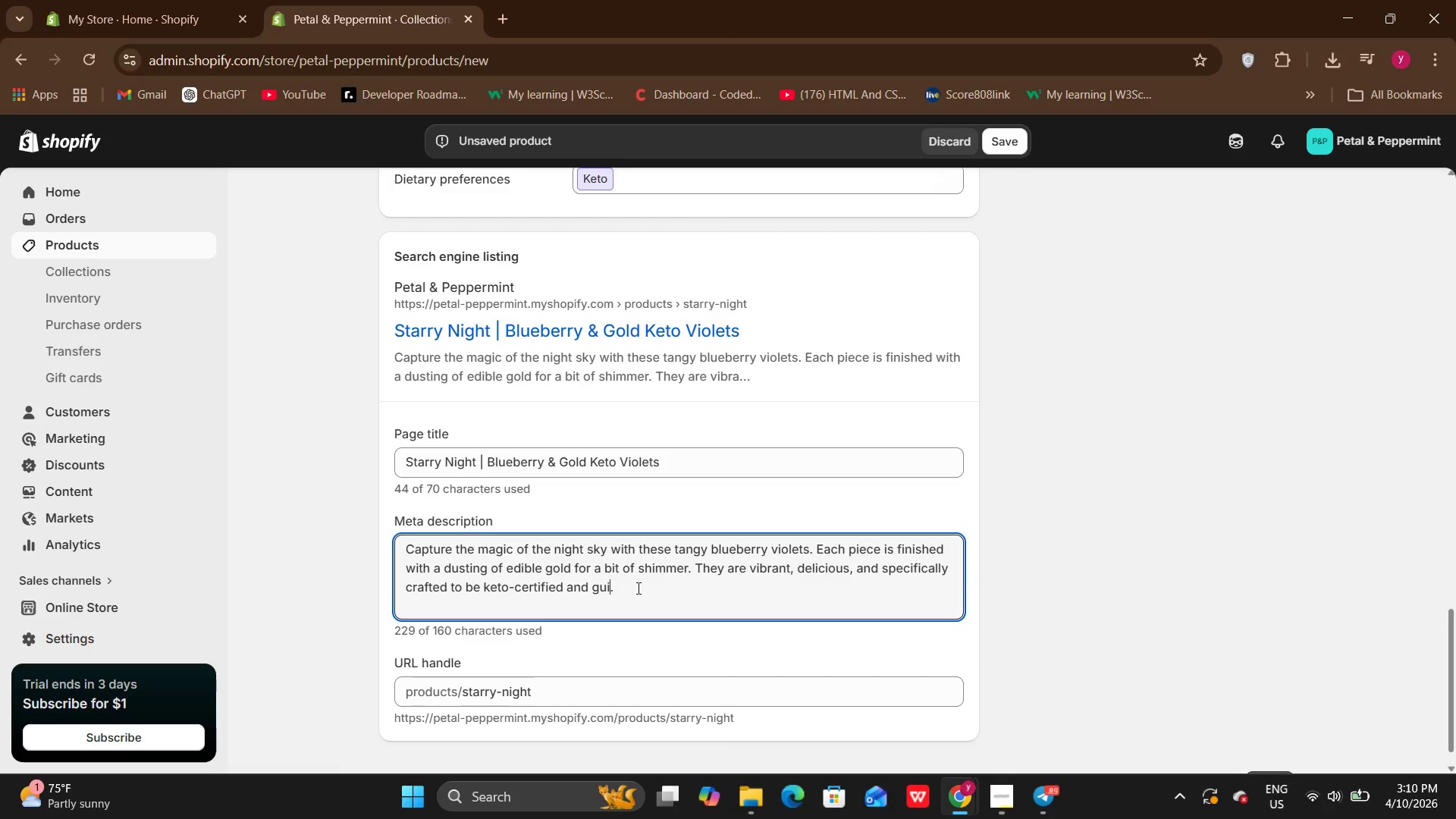 
left_click([567, 583])
 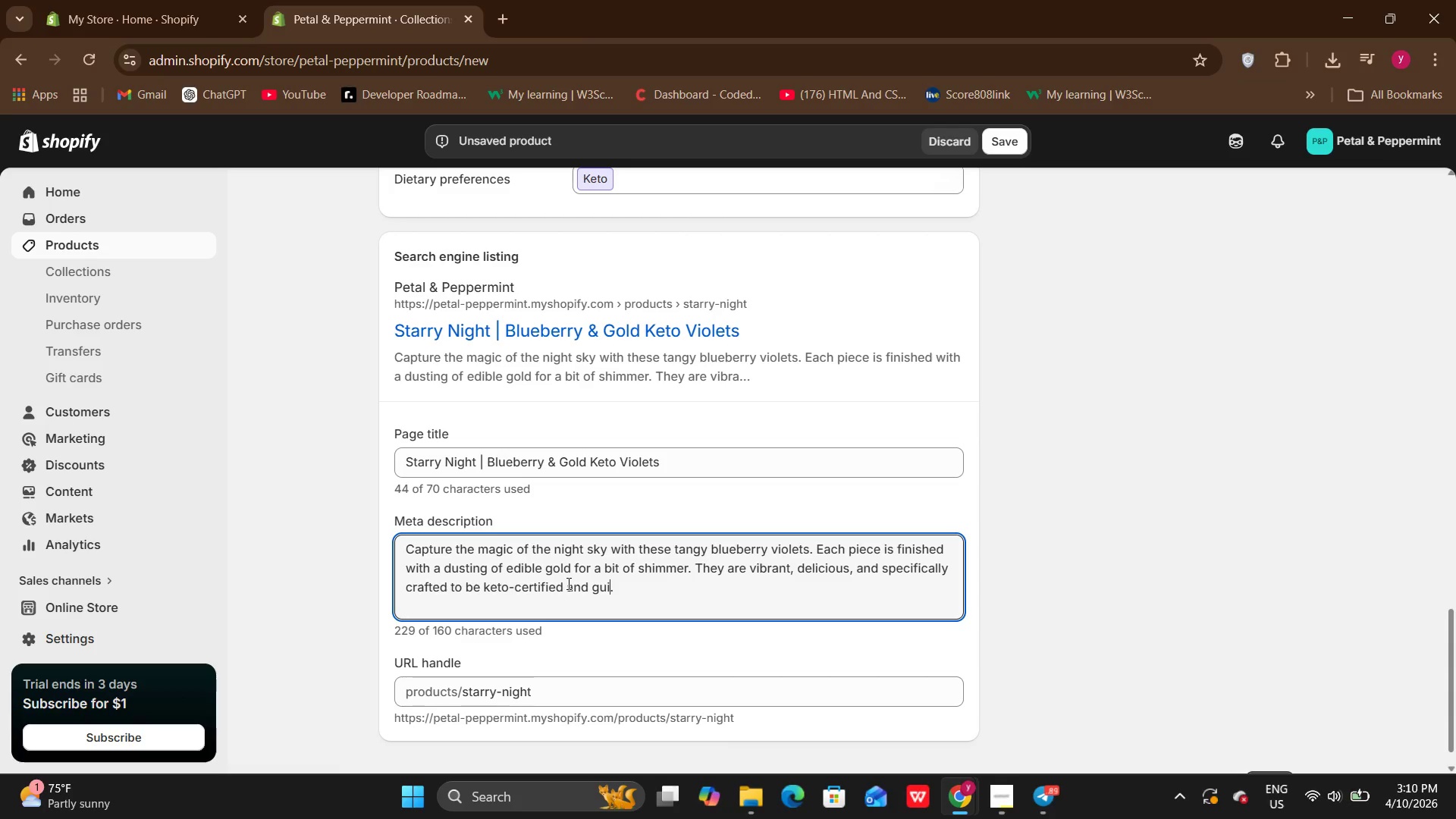 
hold_key(key=Backspace, duration=1.19)
 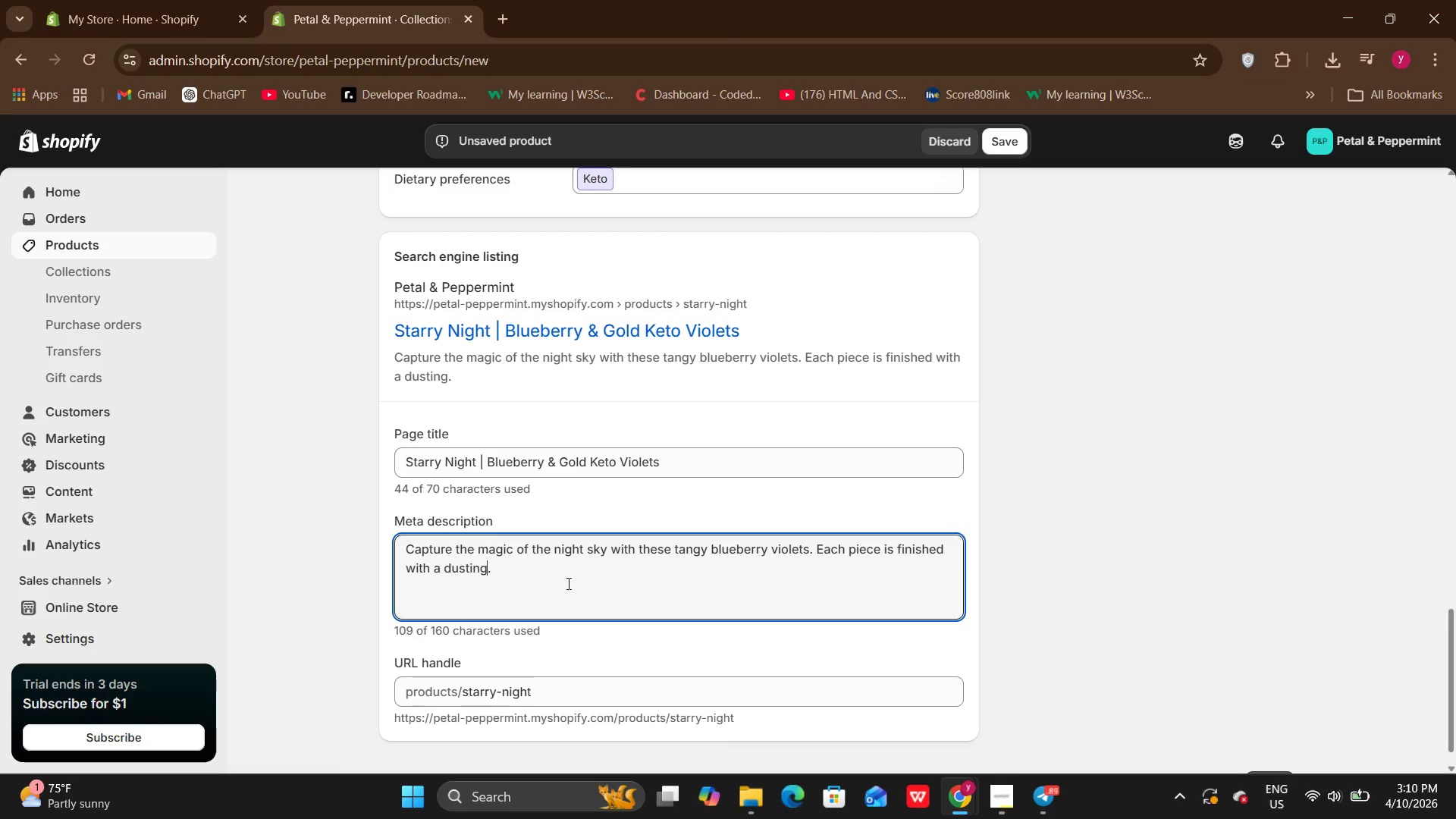 
key(Backspace)
 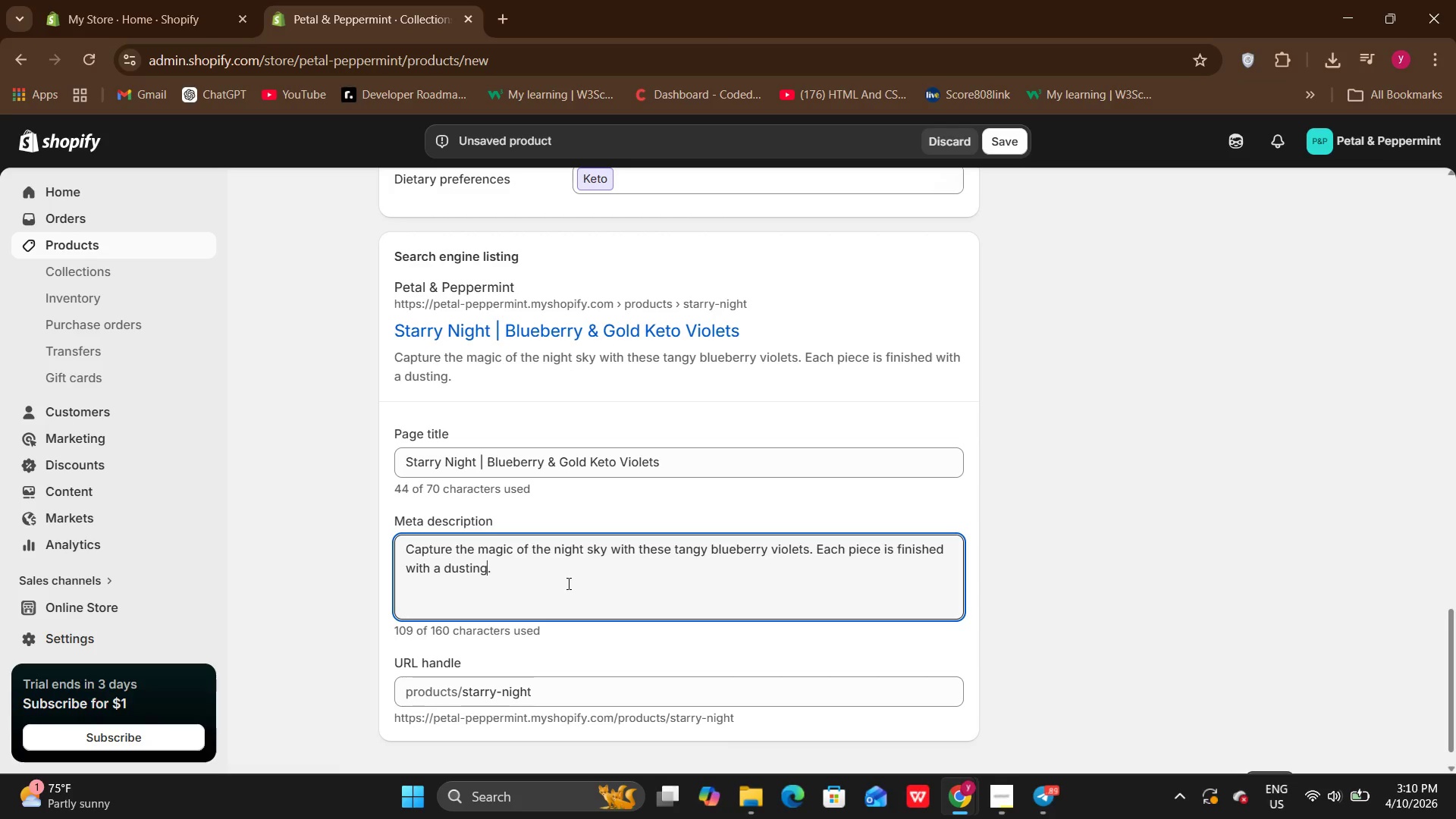 
key(Backspace)
 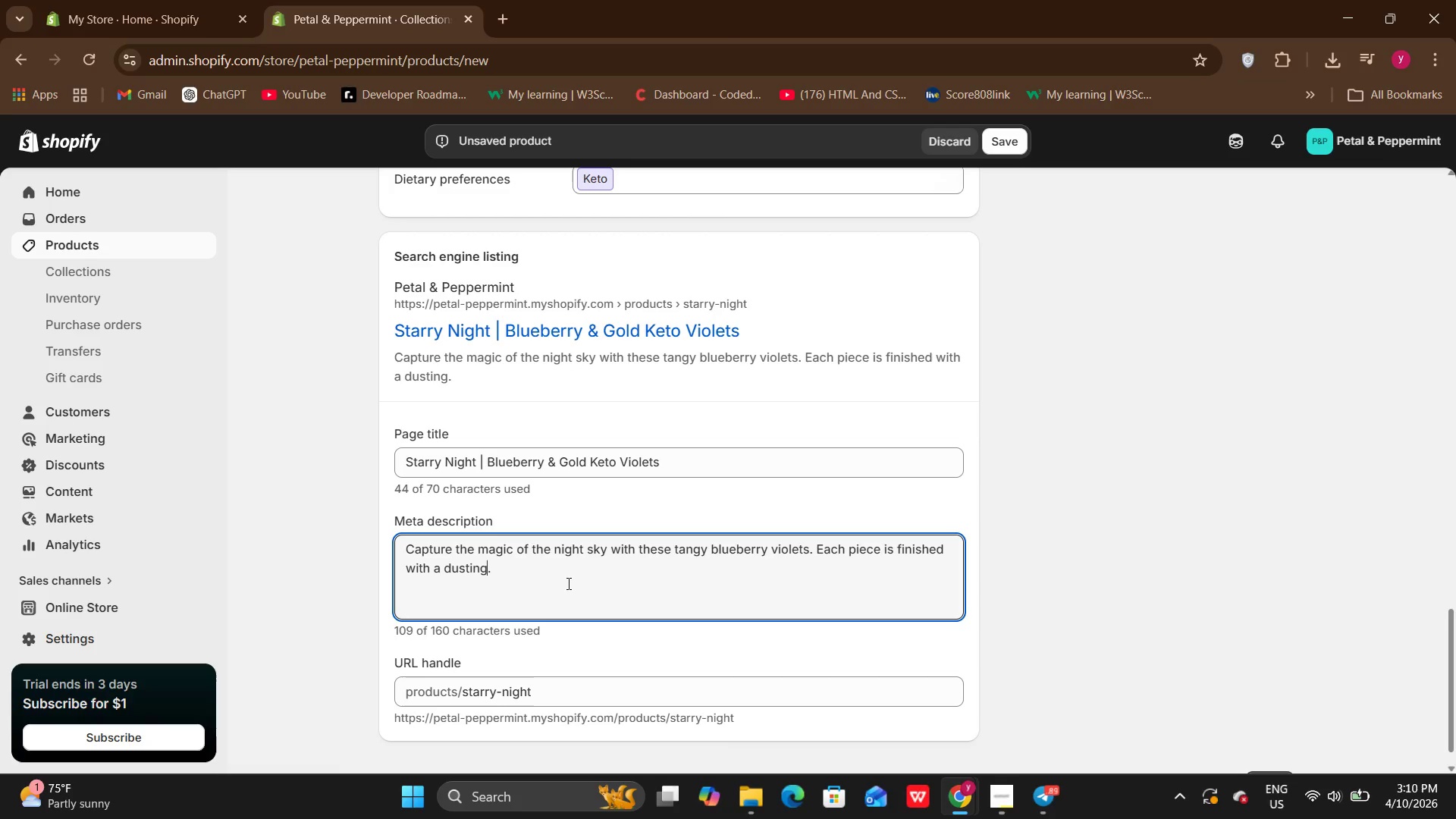 
key(Backspace)
 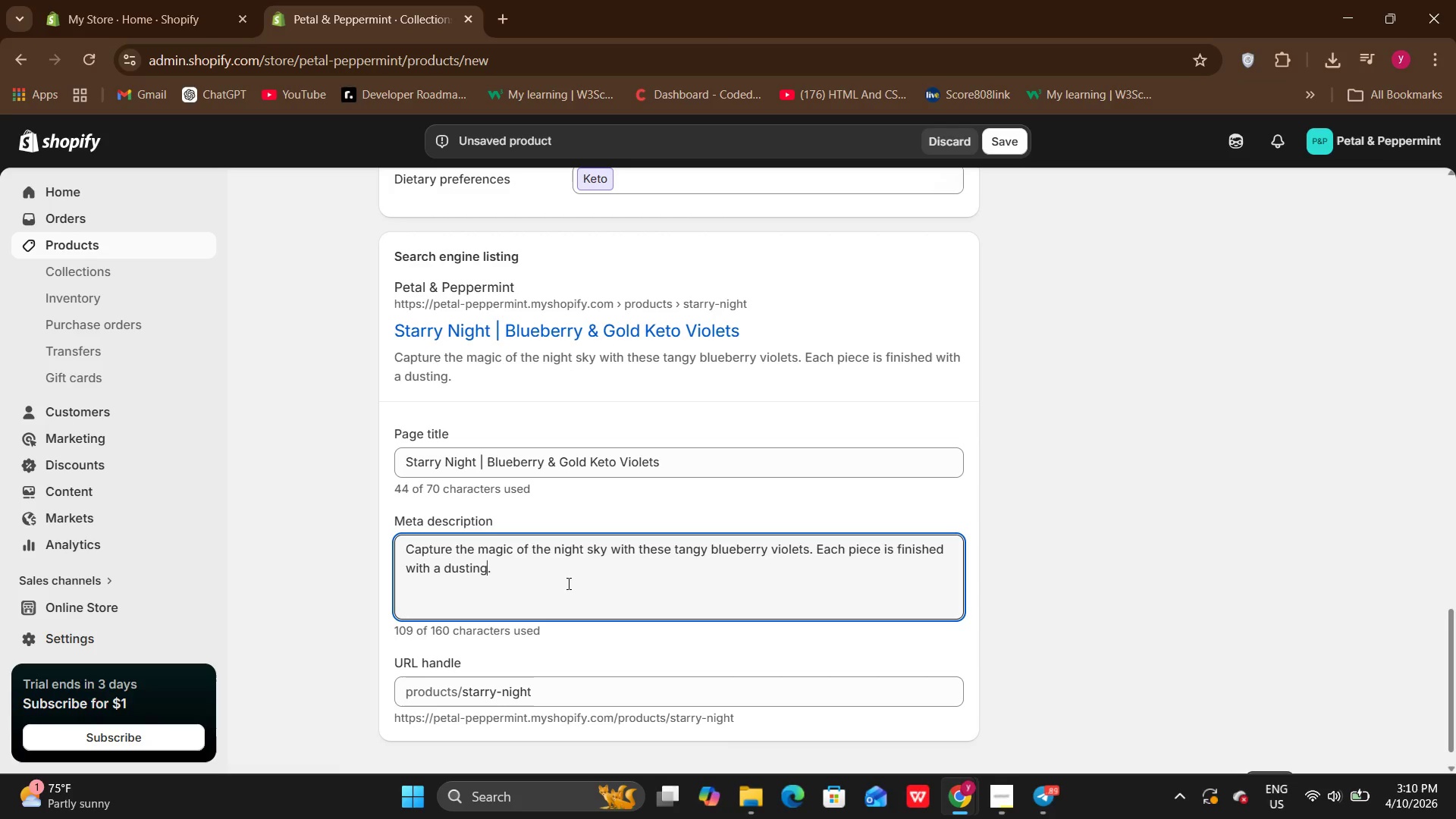 
key(Backspace)
 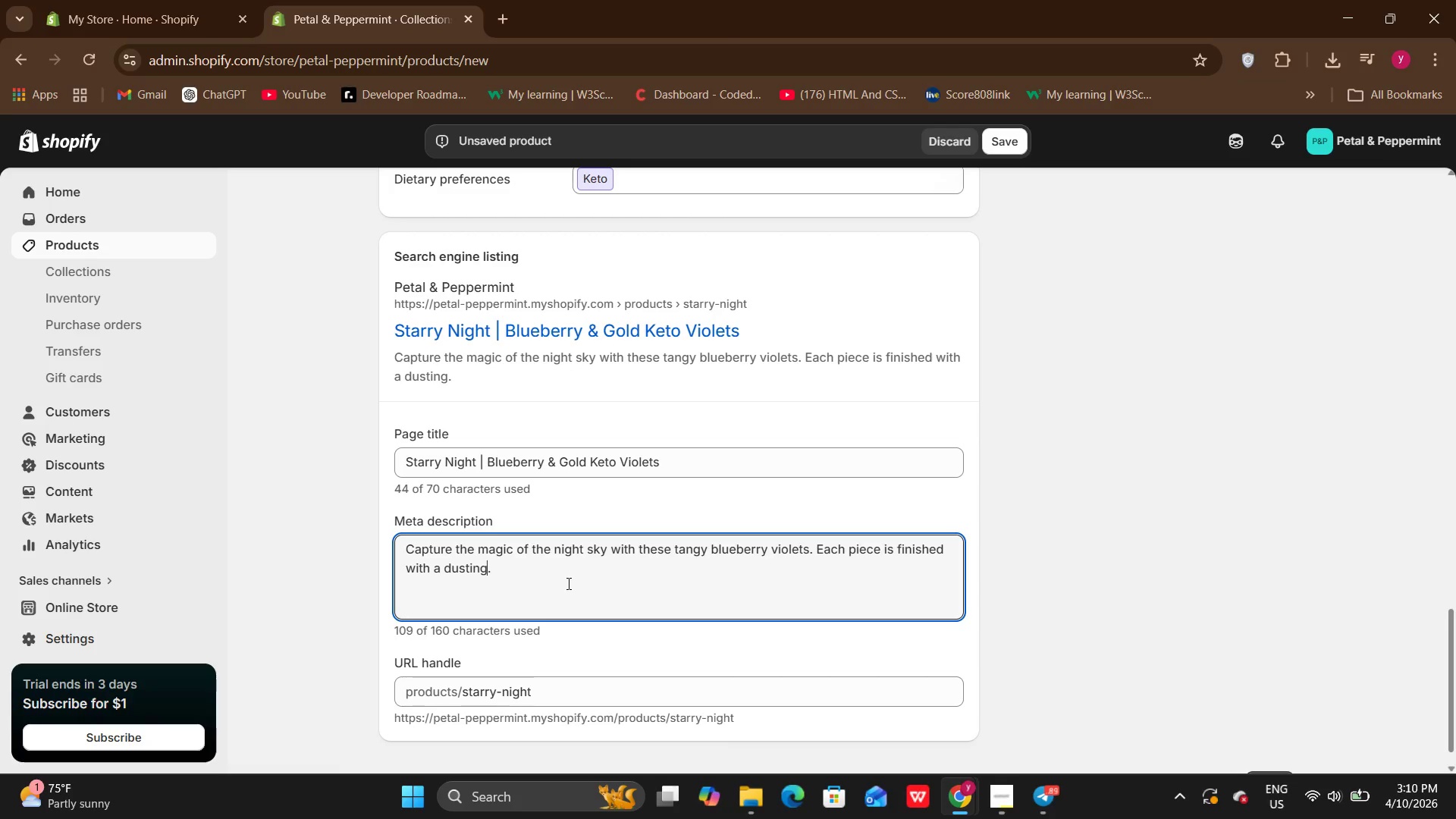 
key(Backspace)
 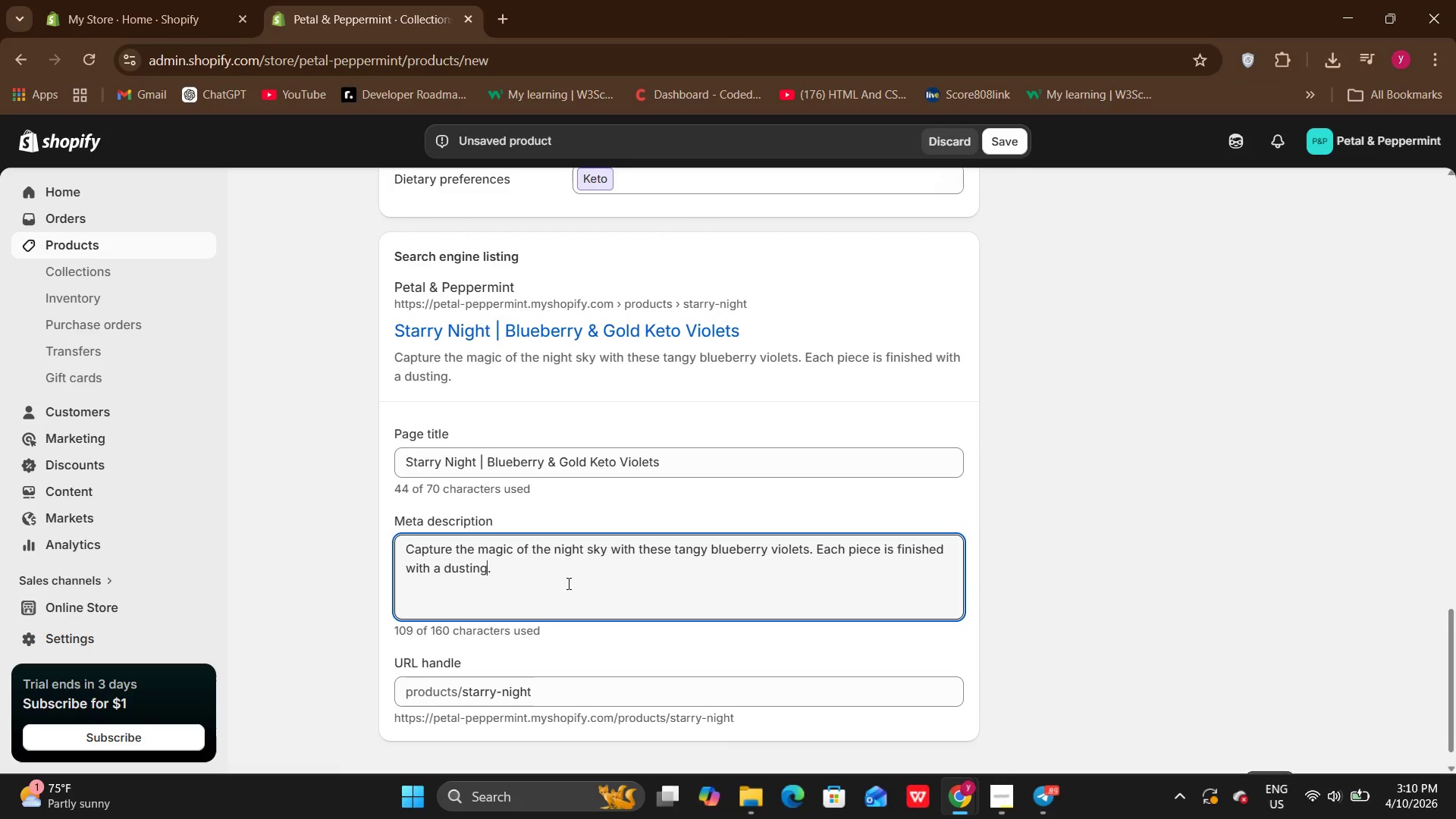 
hold_key(key=Backspace, duration=0.94)
 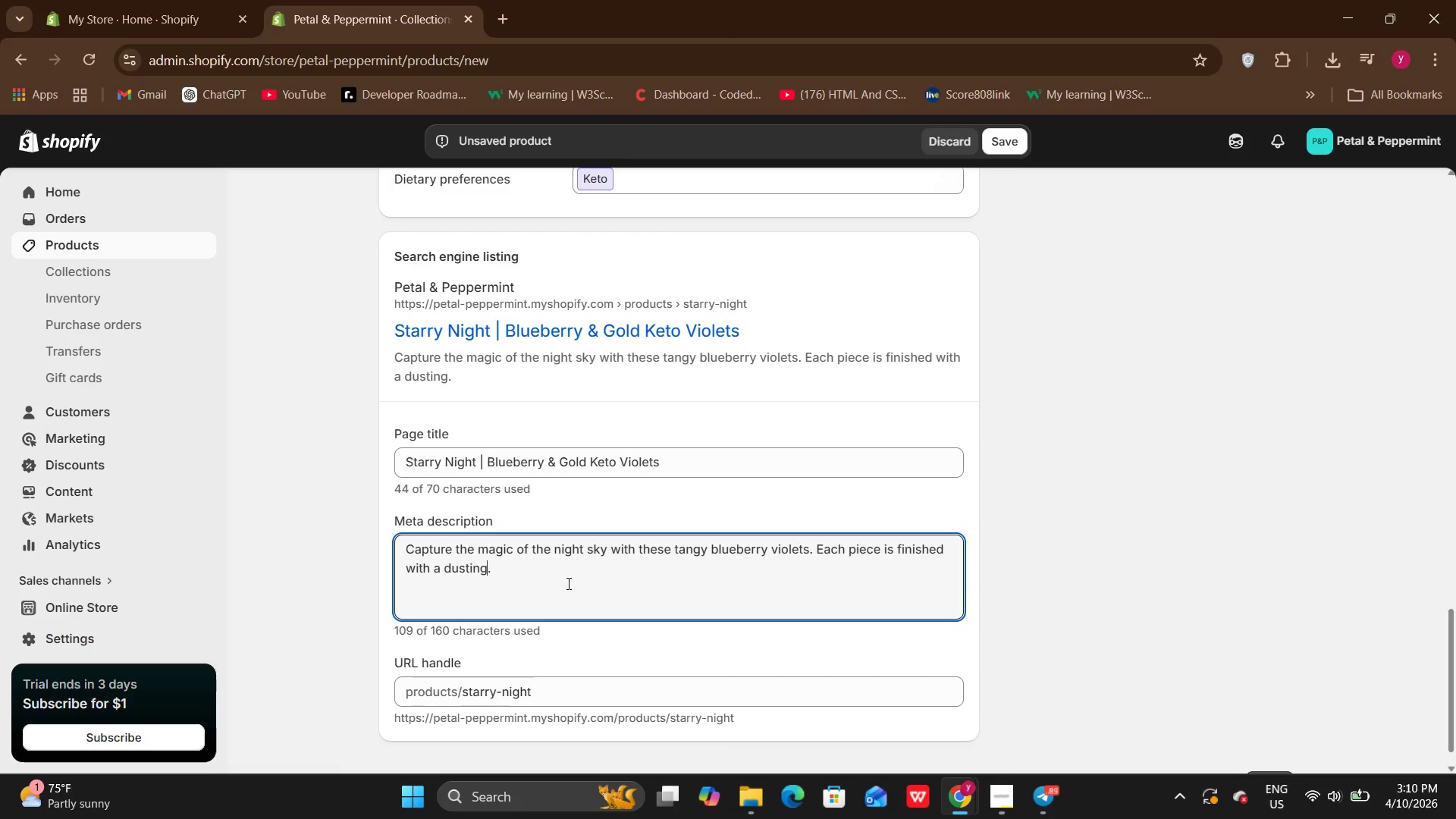 
key(Backspace)
 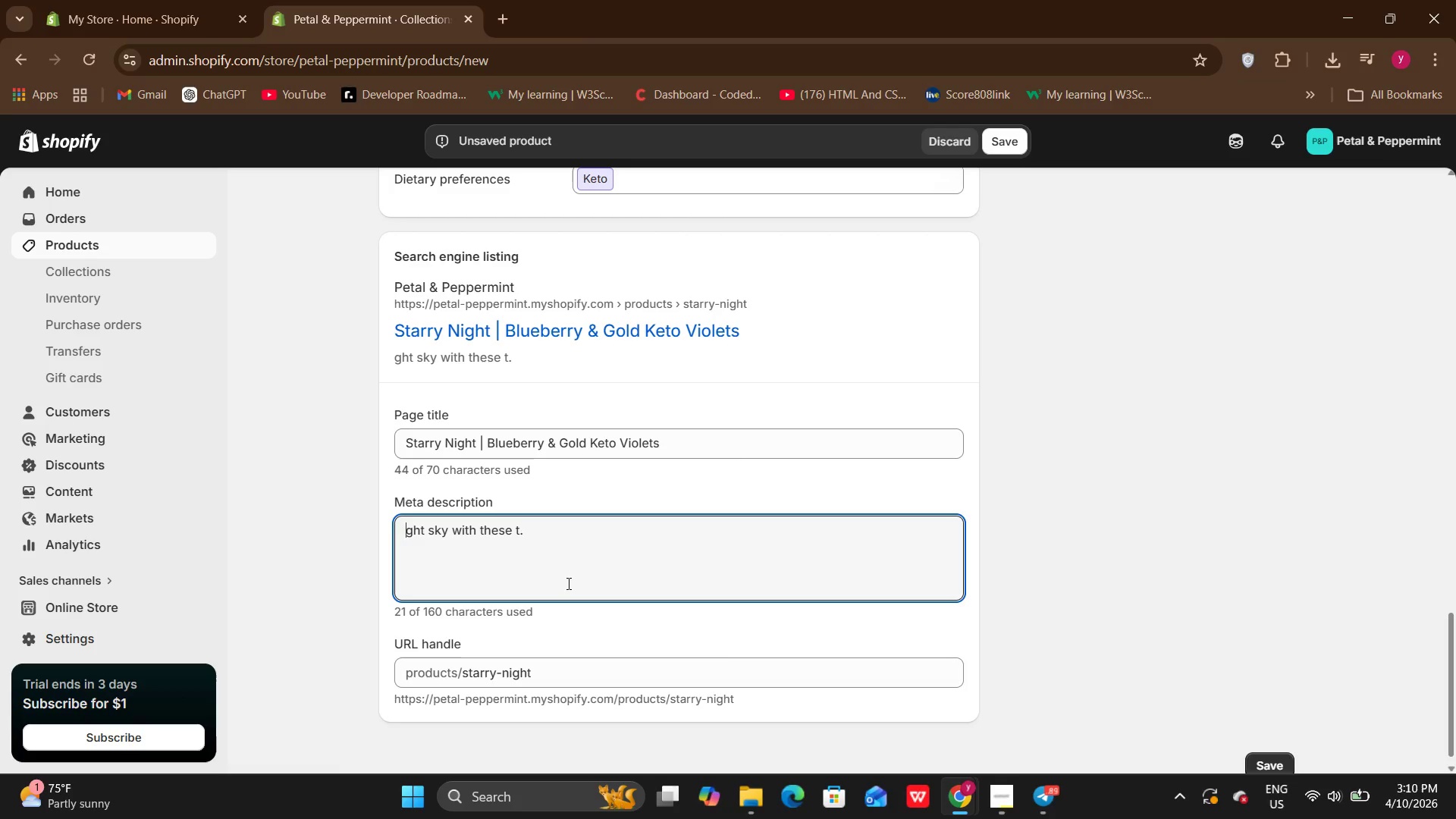 
wait(10.91)
 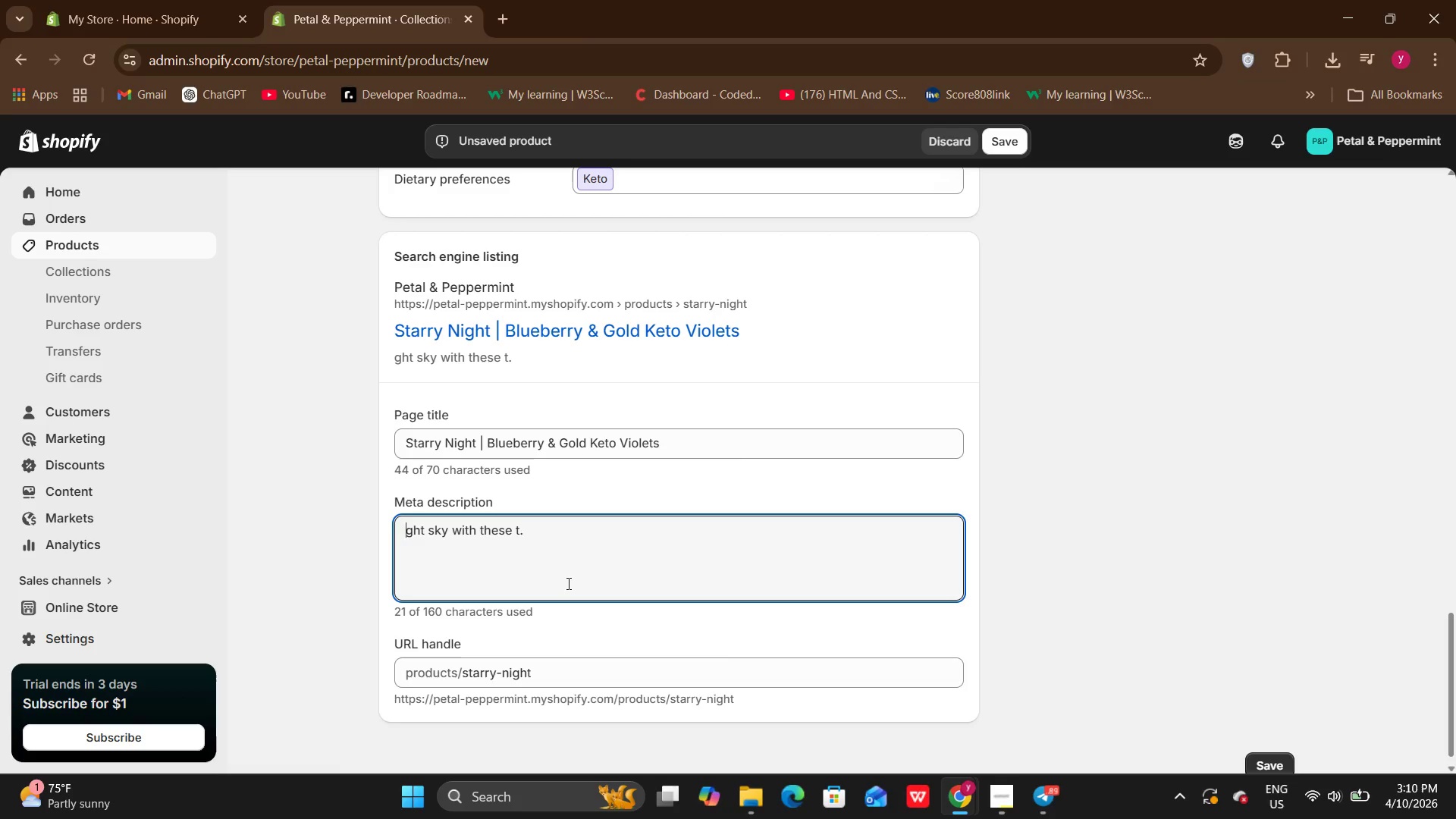 
key(Backspace)
 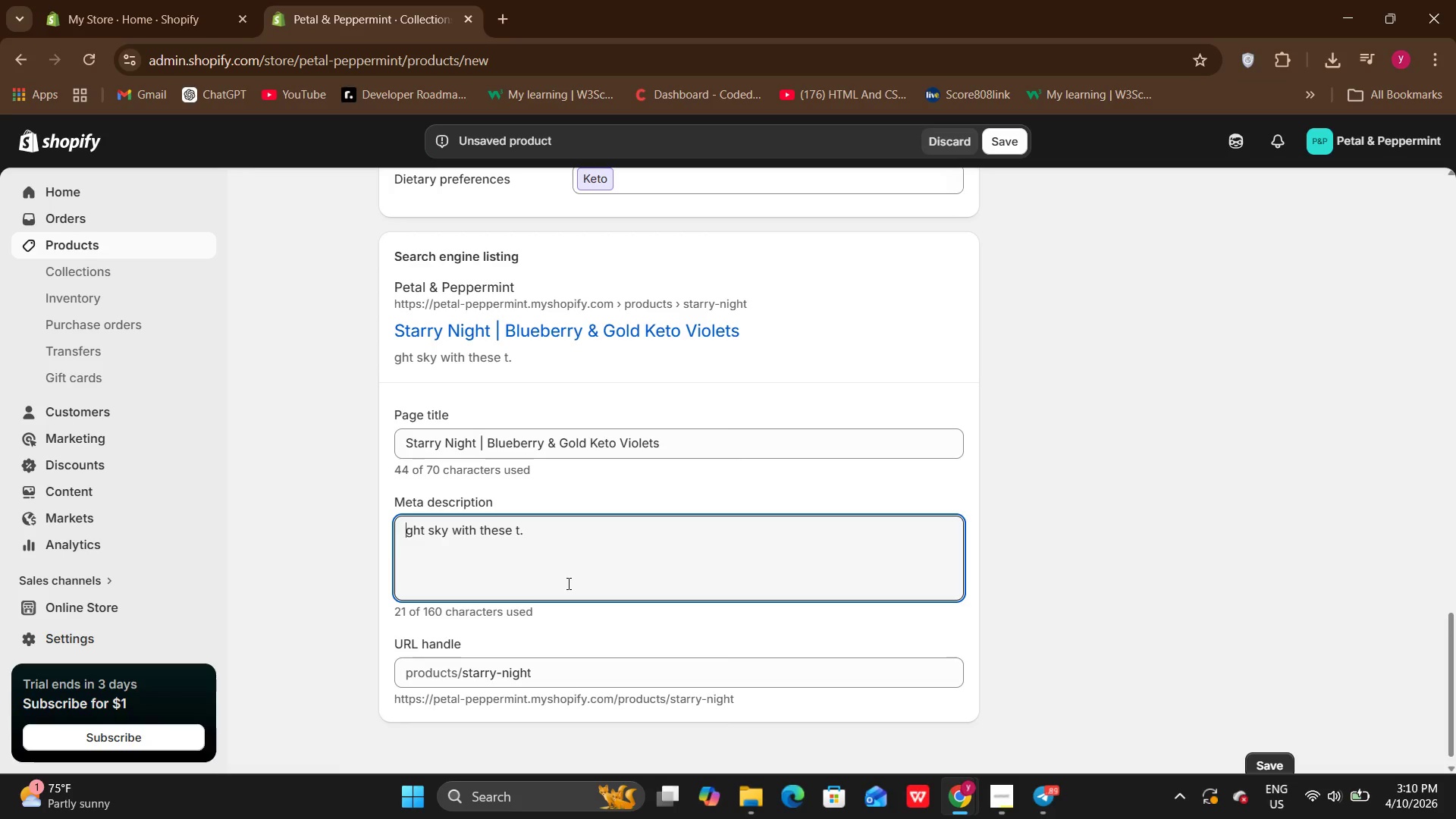 
hold_key(key=ArrowRight, duration=0.92)
 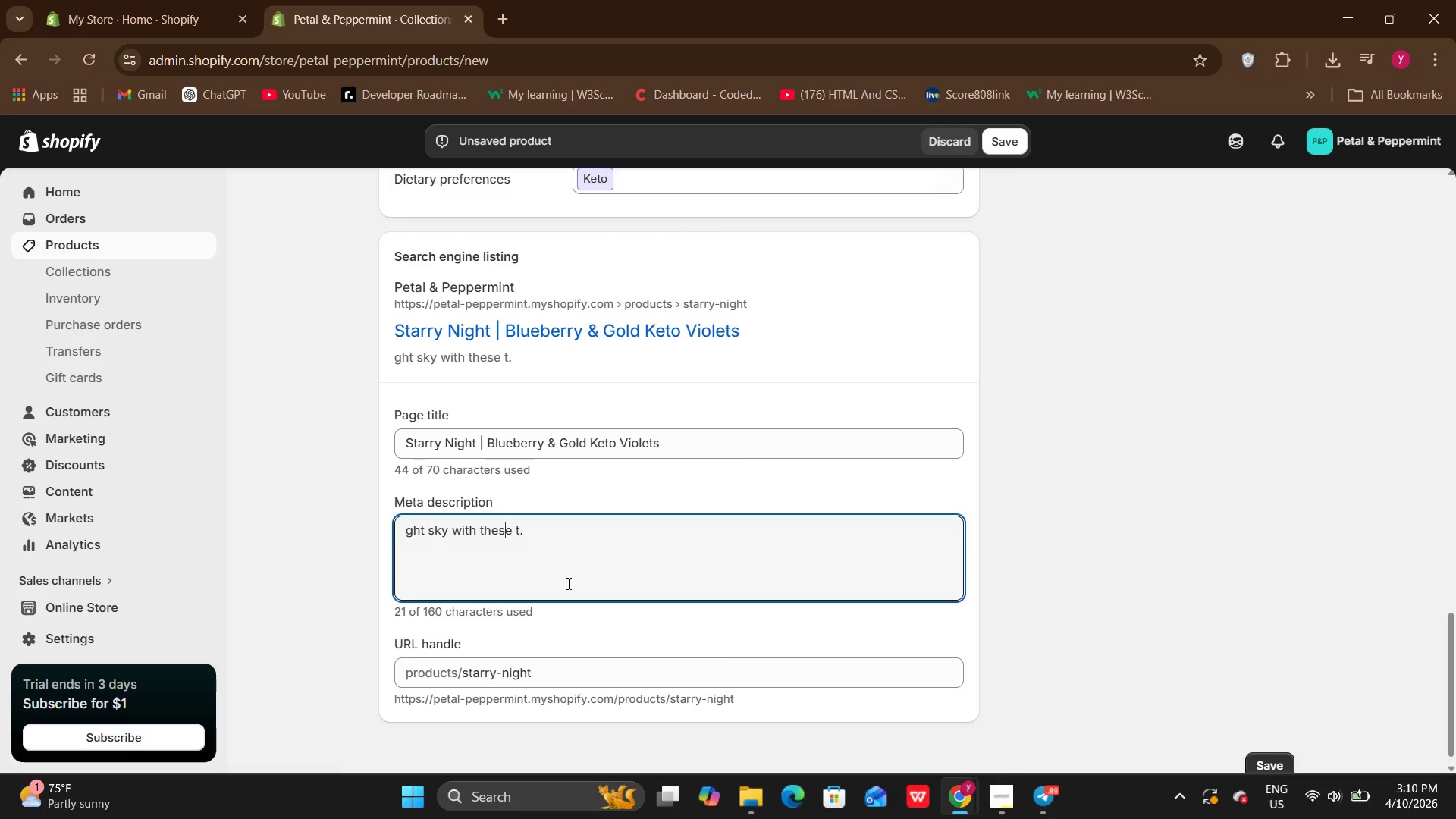 
key(ArrowRight)
 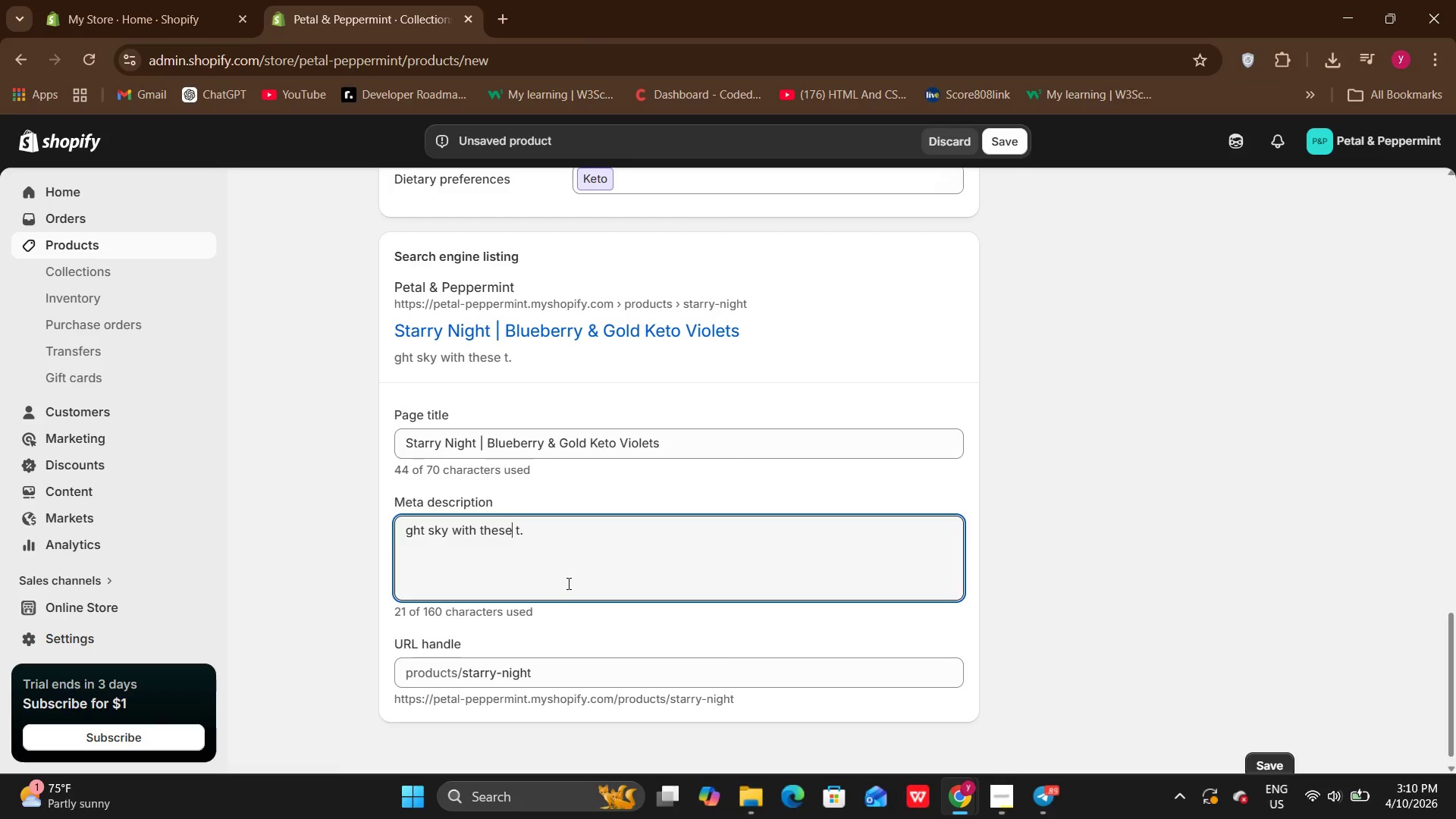 
key(ArrowRight)
 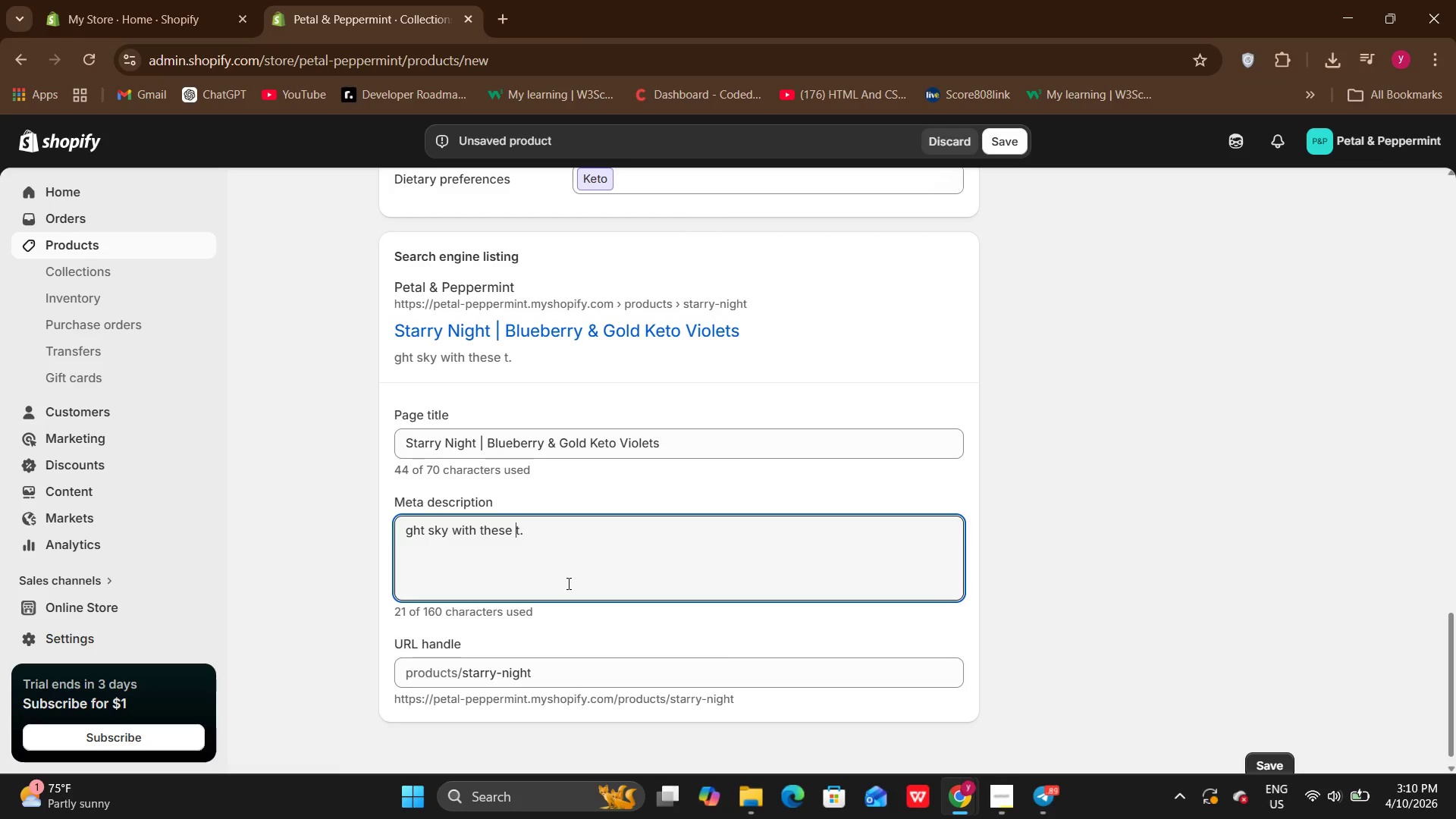 
key(ArrowRight)
 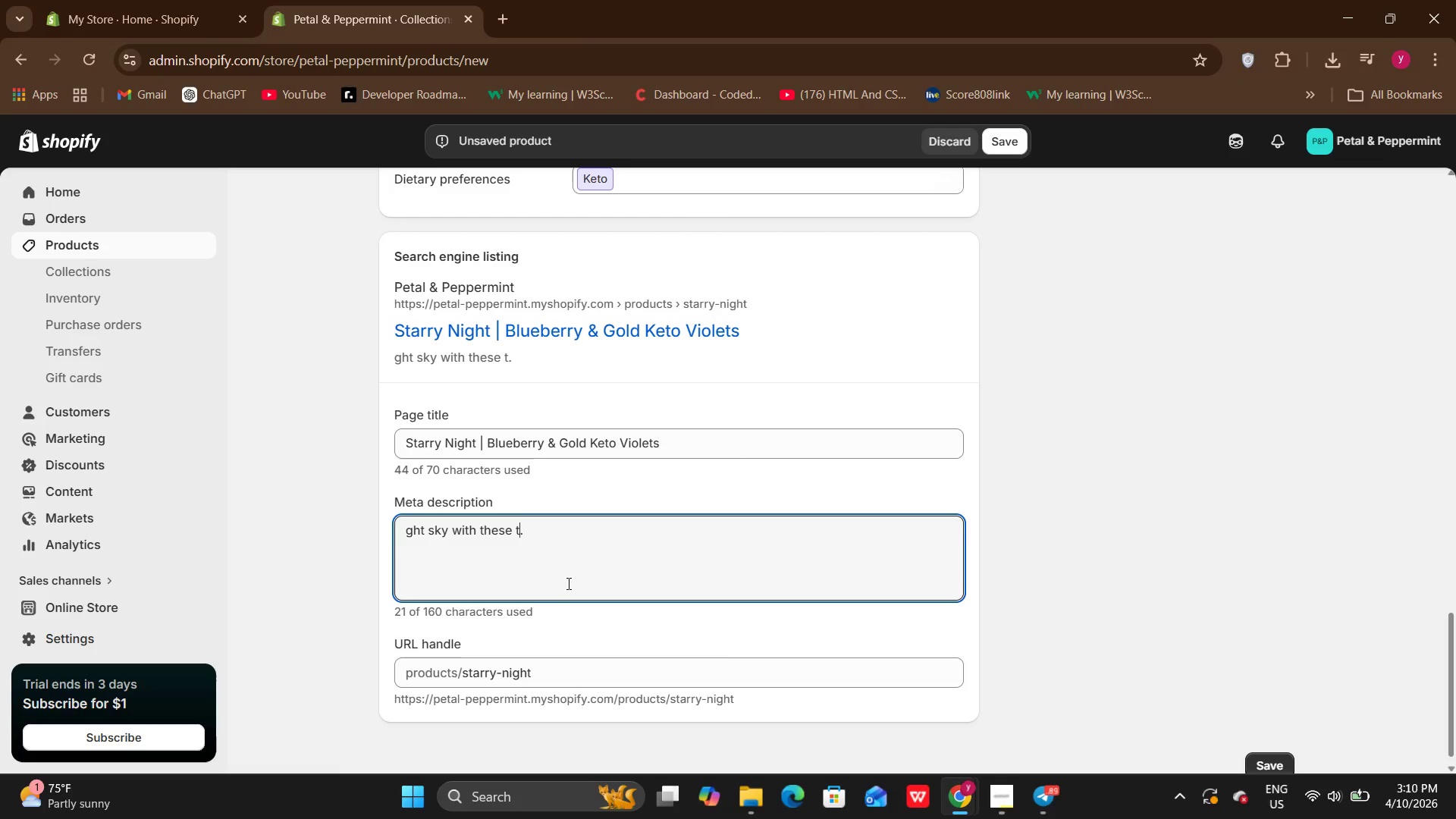 
key(ArrowRight)
 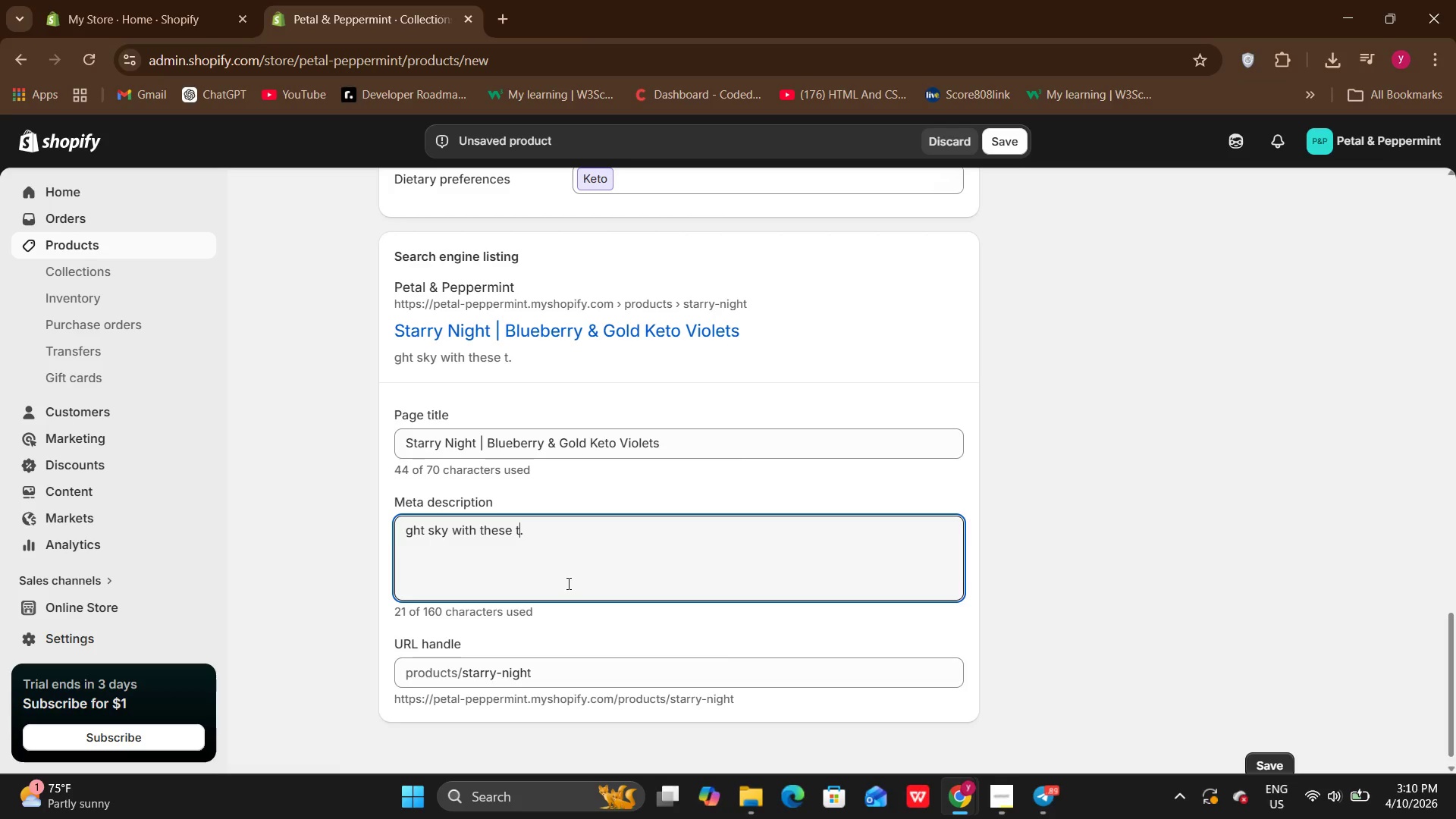 
hold_key(key=Backspace, duration=1.02)
 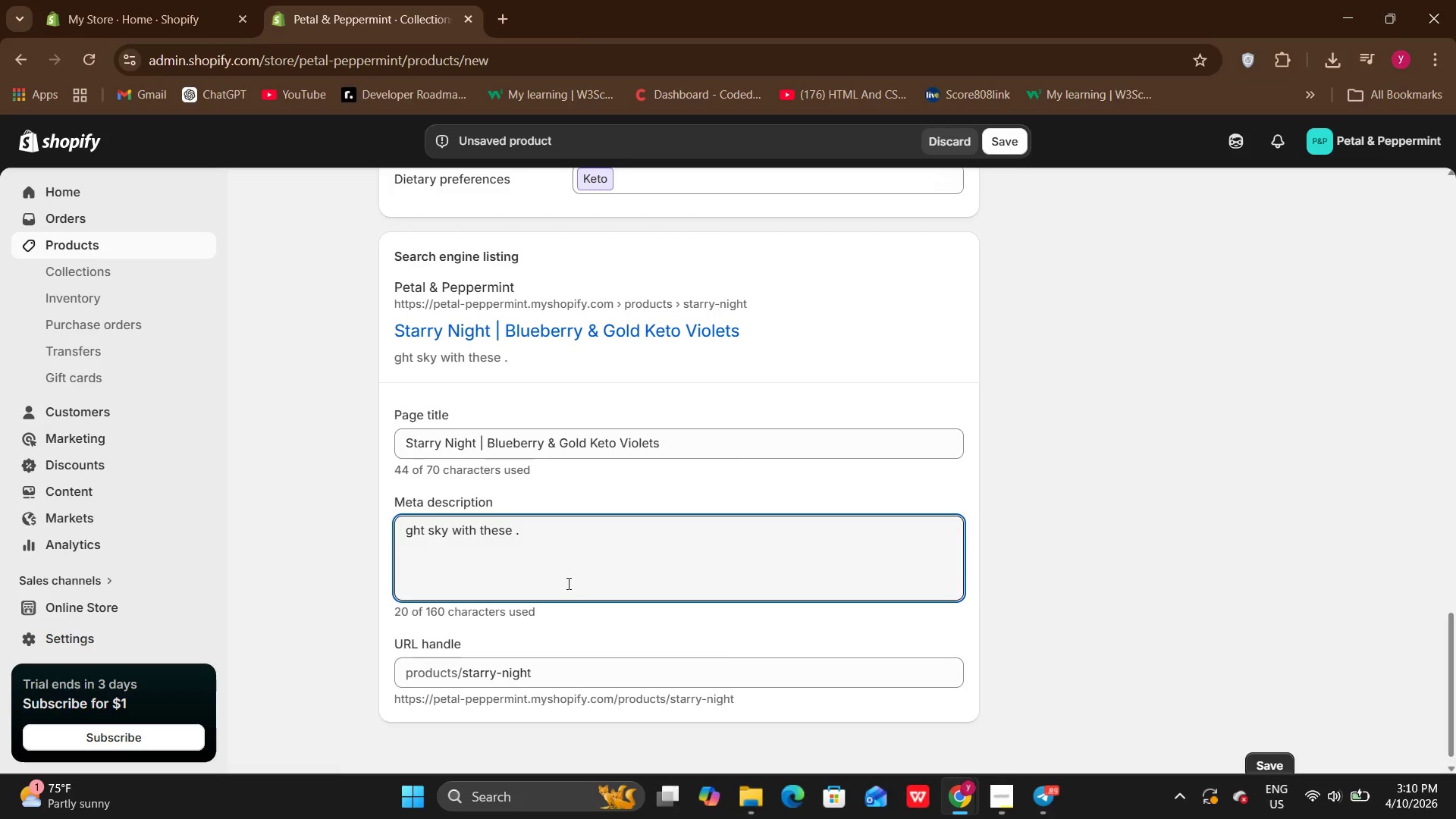 
key(Backspace)
 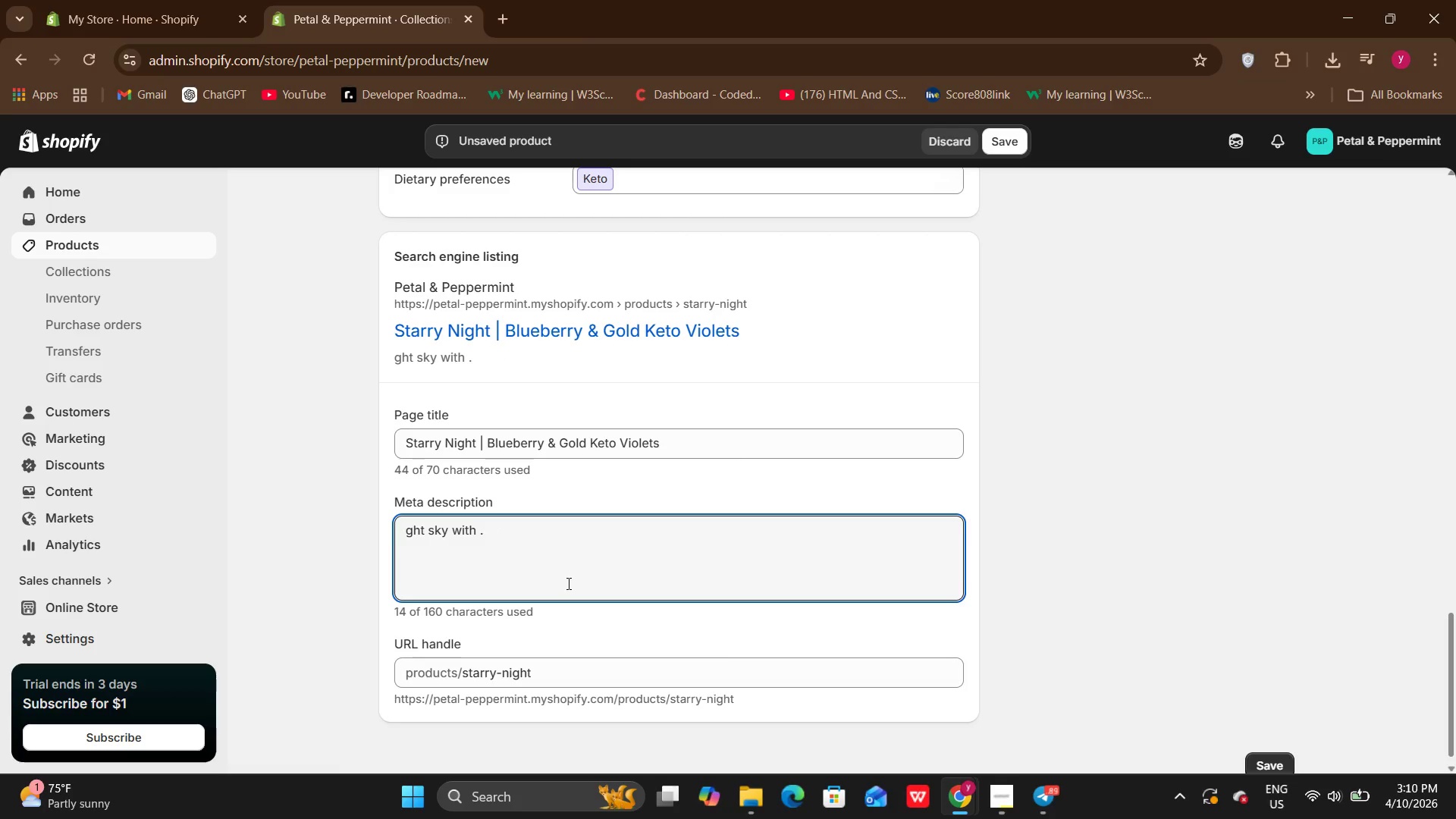 
key(Backspace)
 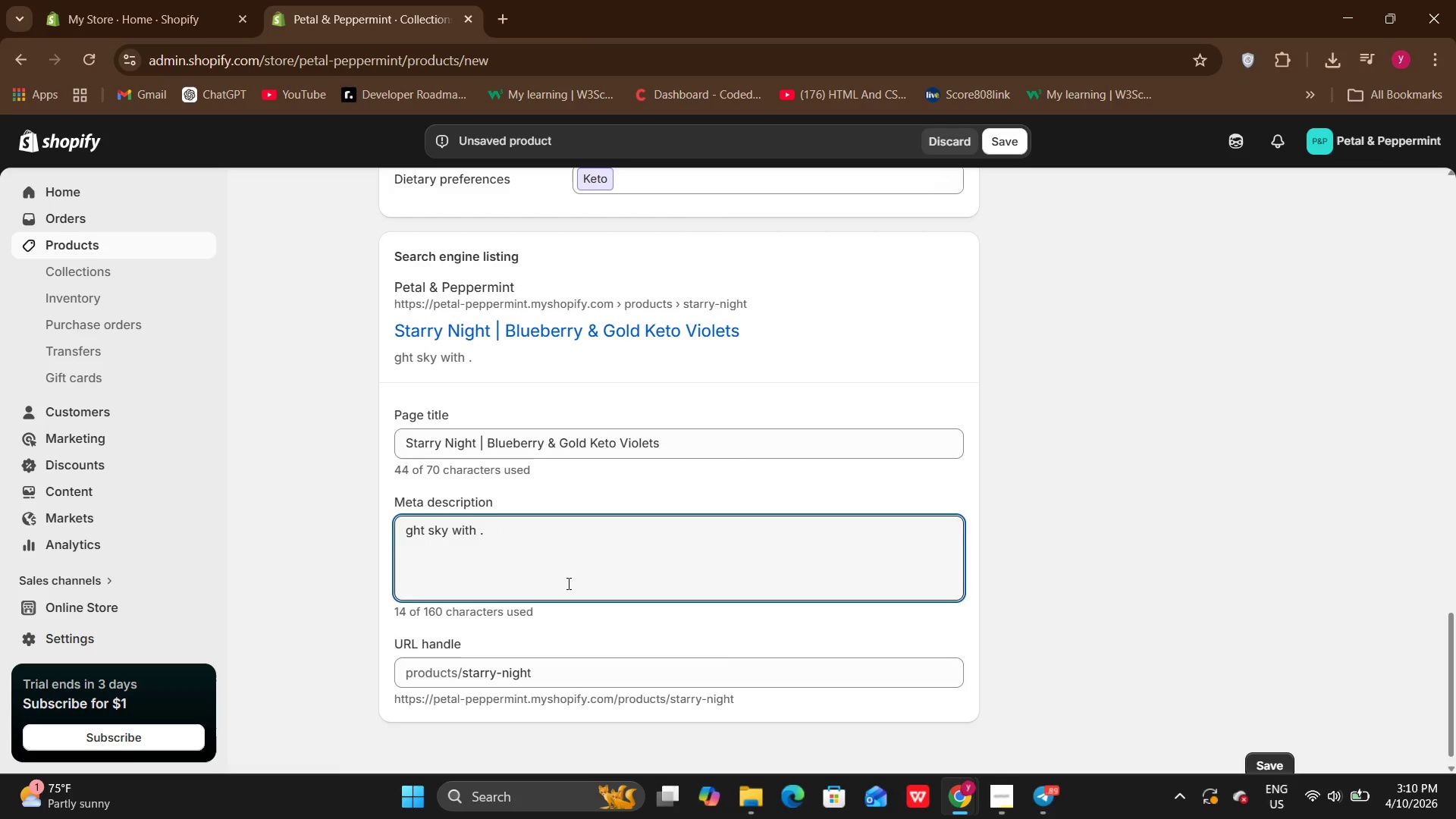 
key(Backspace)
 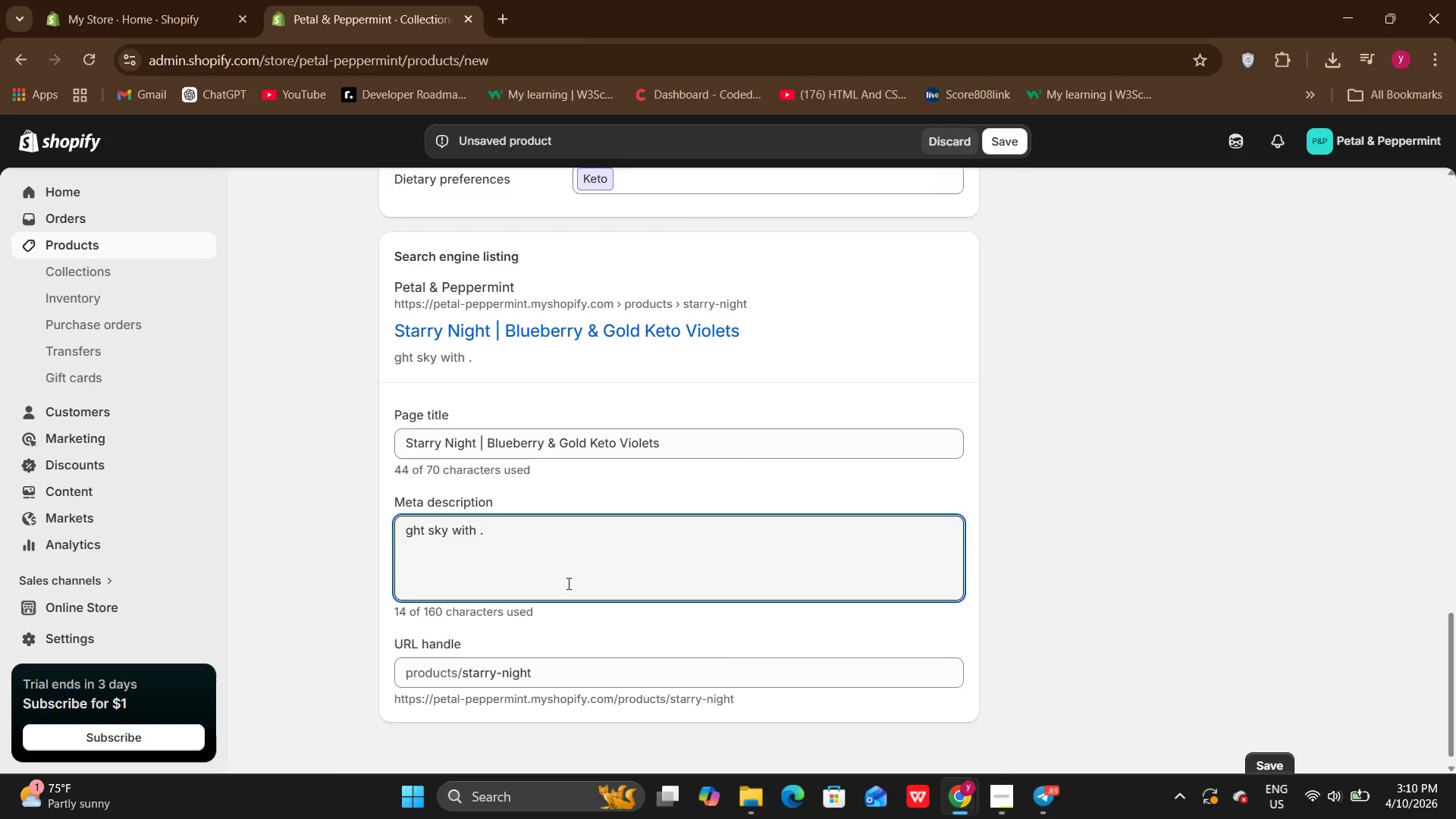 
key(Backspace)
 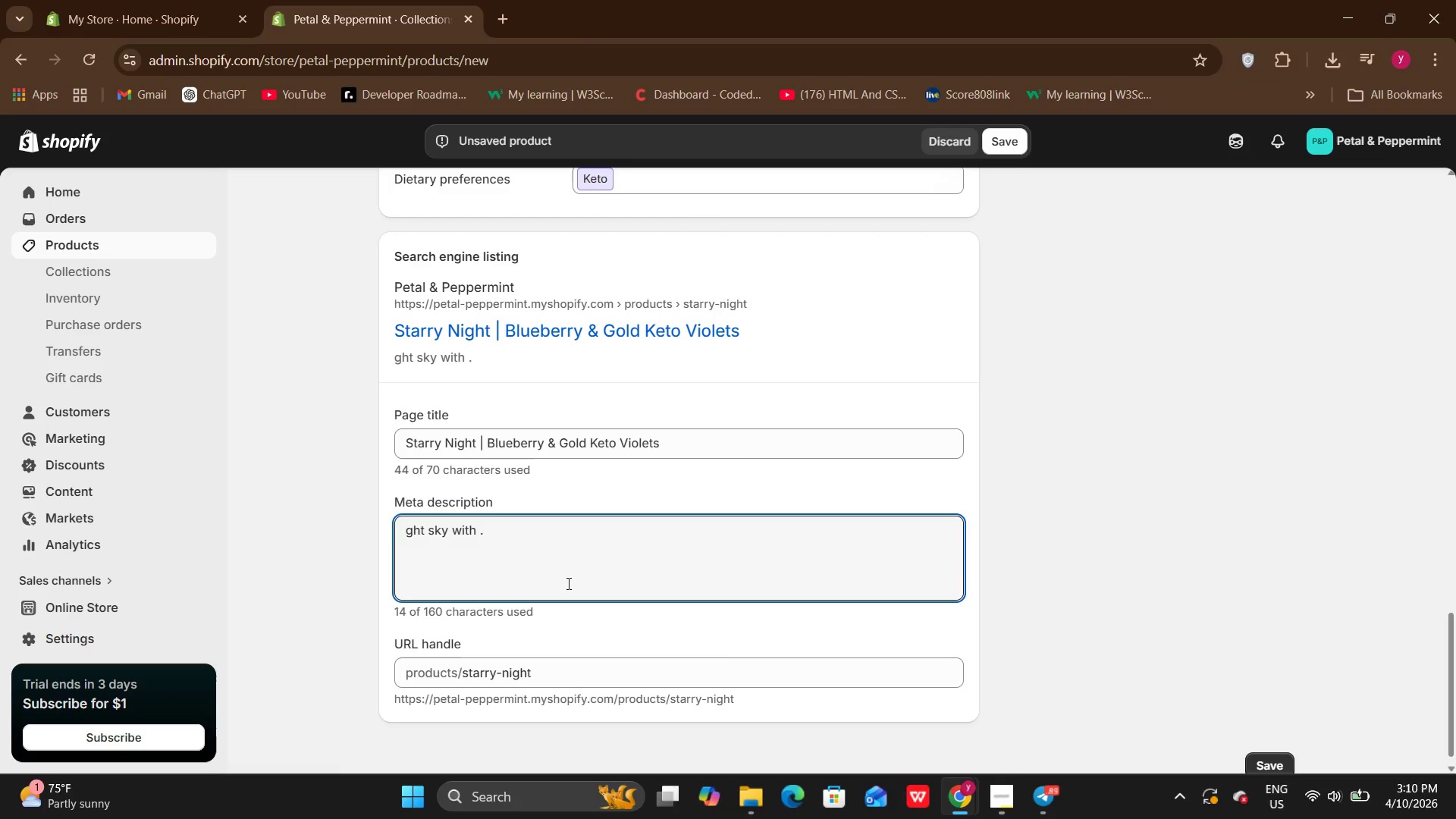 
key(Backspace)
 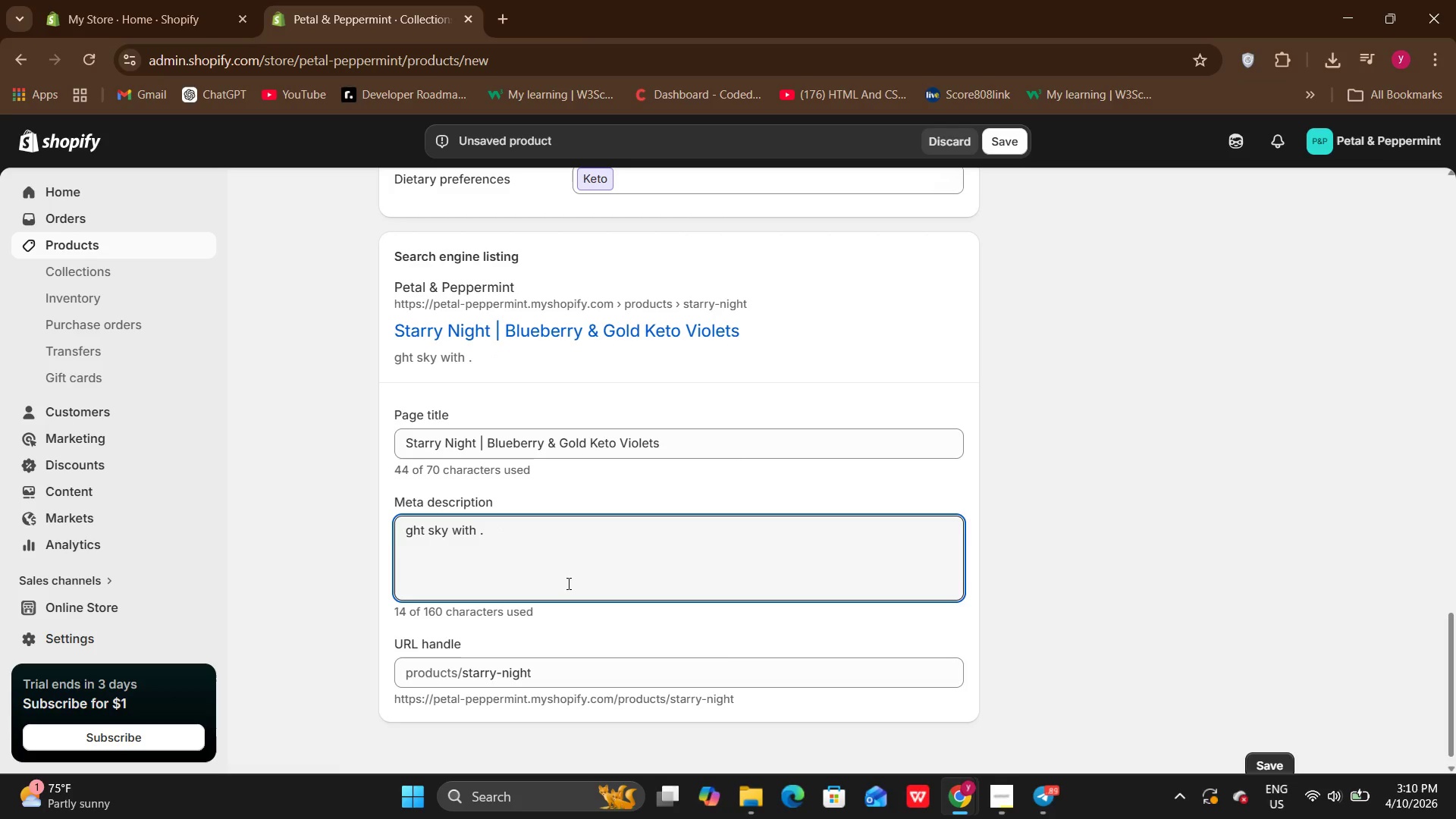 
key(Backspace)
 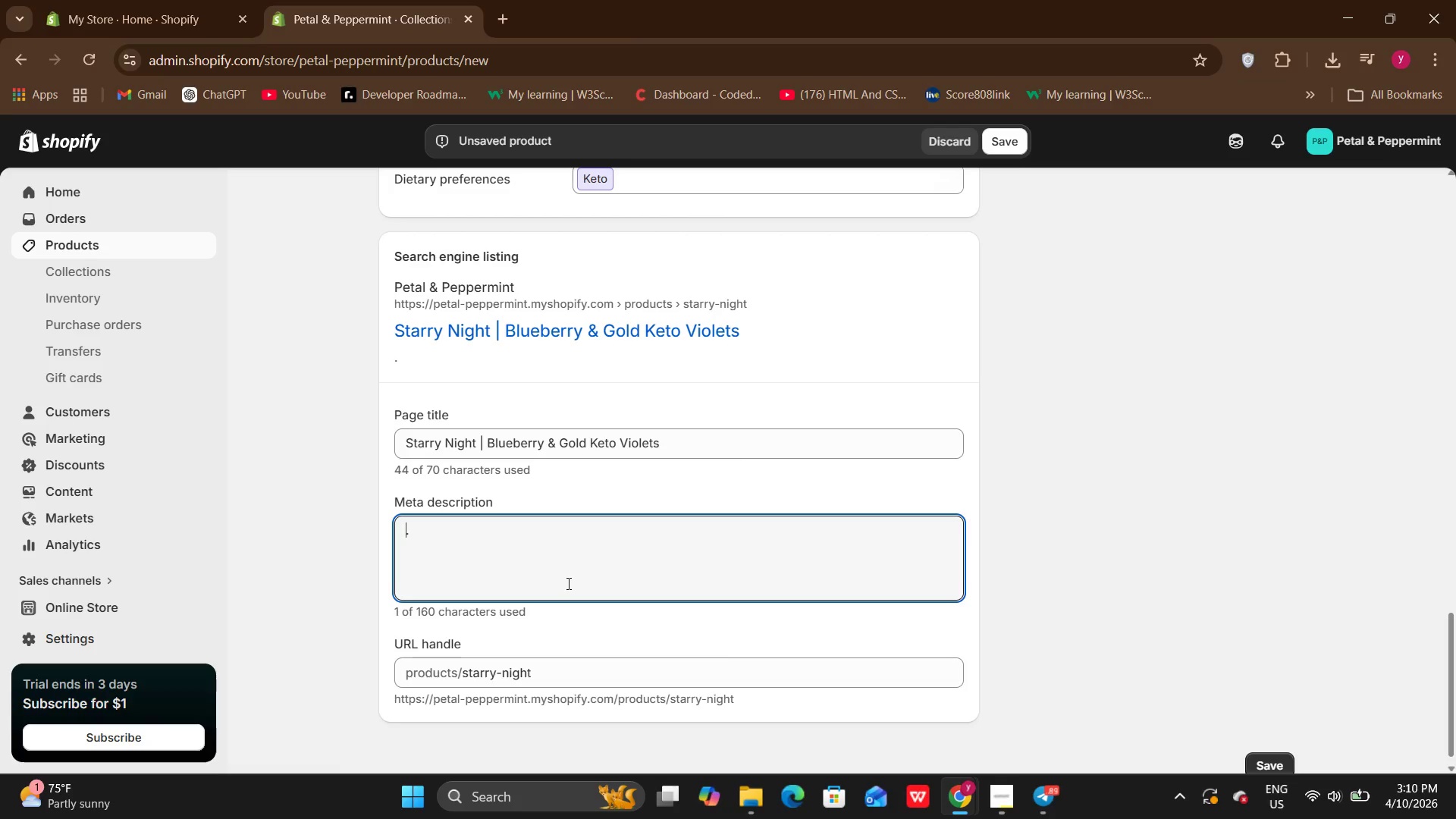 
wait(12.25)
 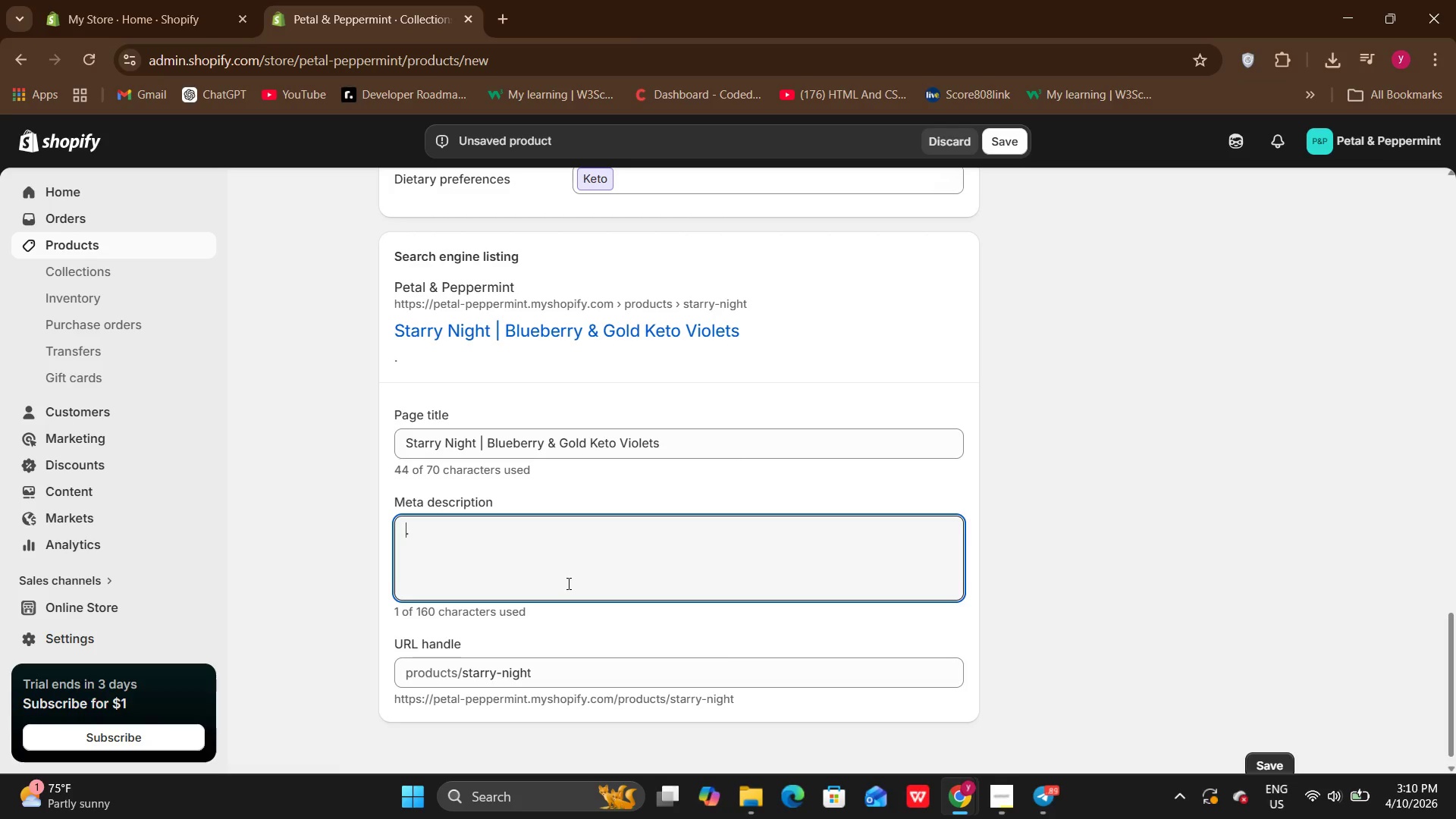 
type(Blueberry and gold leaf meringue violets )
key(Backspace)
type(0)
key(Backspace)
 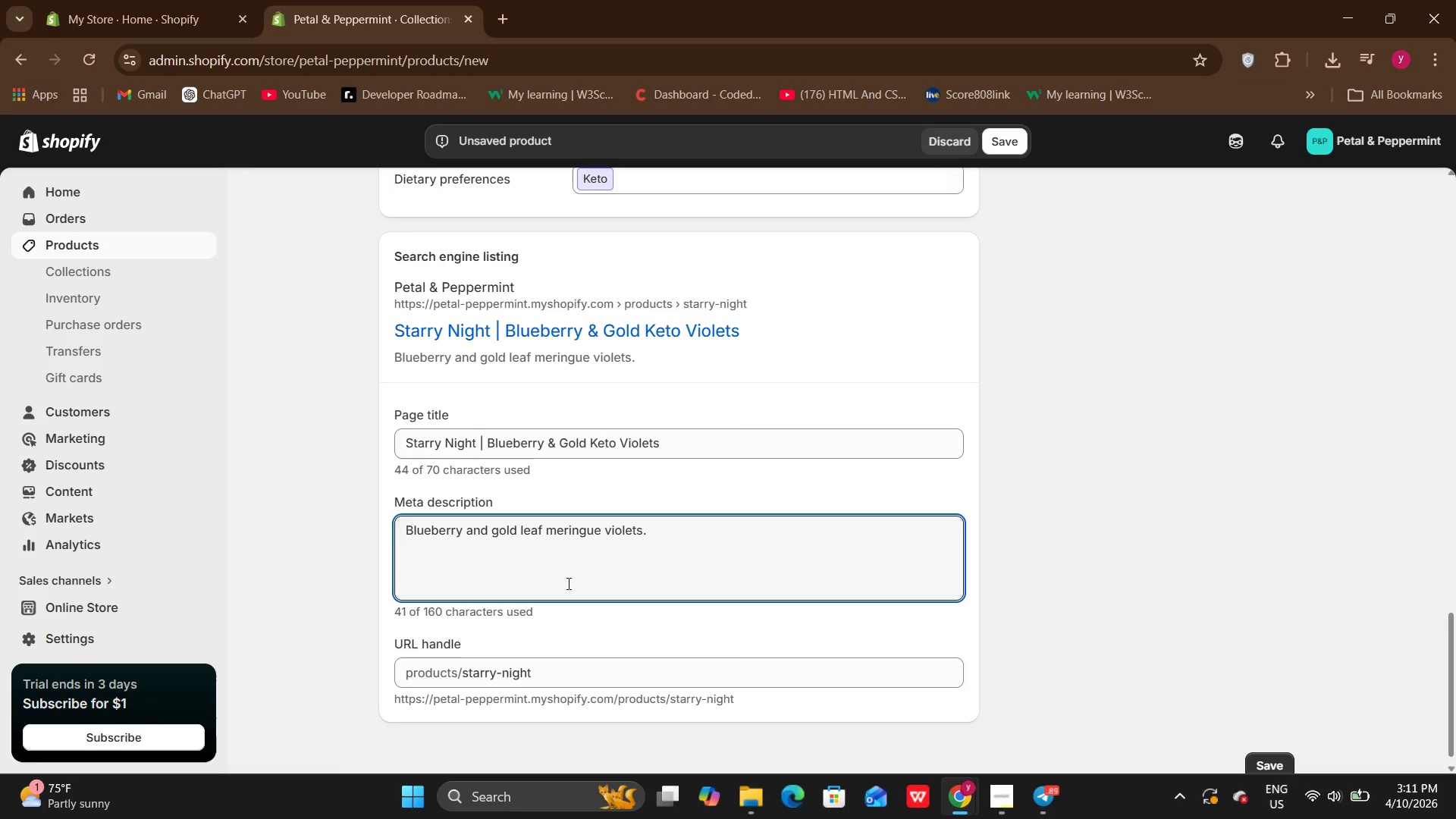 
key(ArrowRight)
 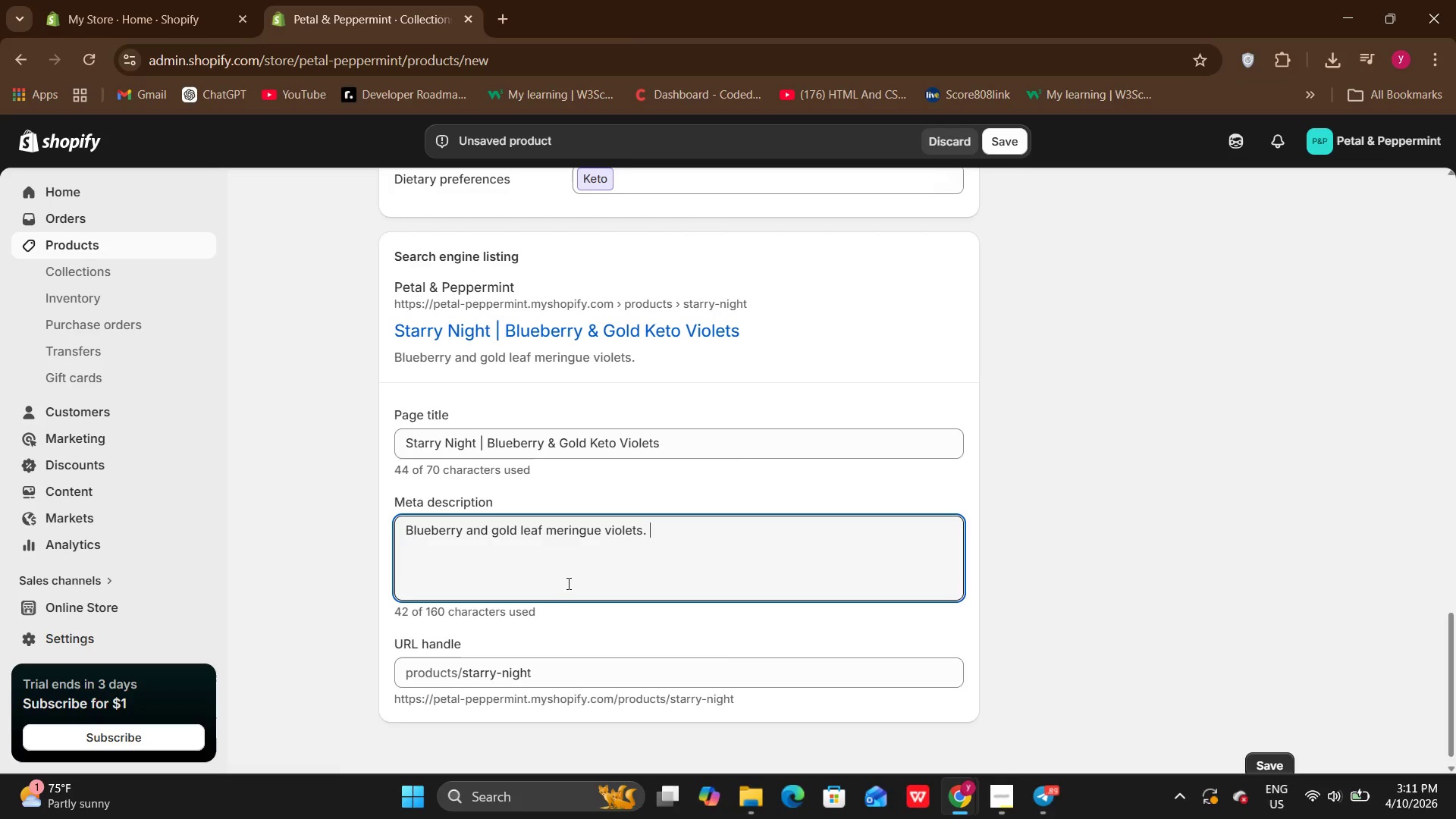 
type( The perfects)
key(Backspace)
type( sugar-free gift keto lovers )
key(Backspace)
type(. Hand )
key(Backspace)
type(-piped flo)
 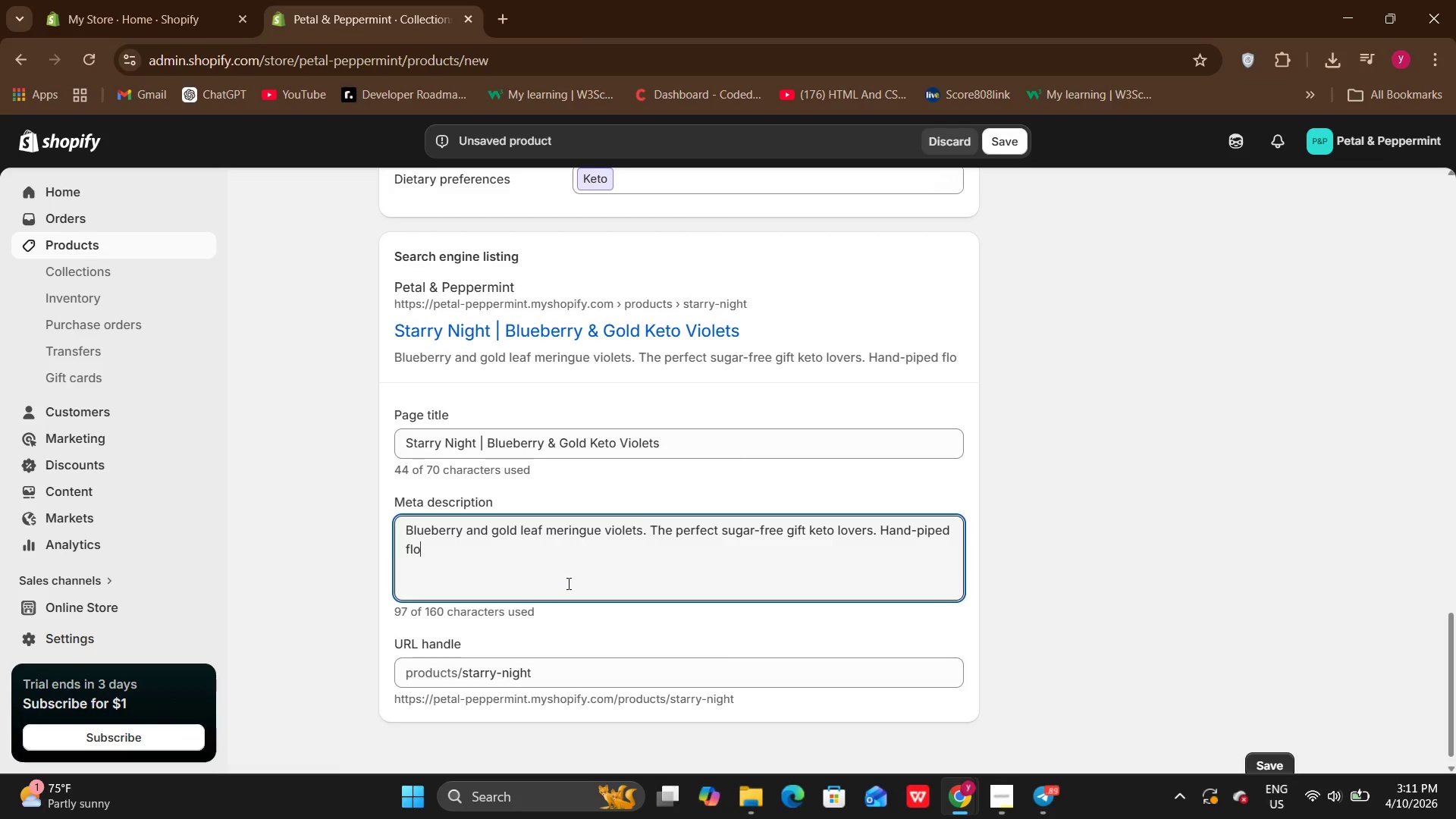 
wait(5.92)
 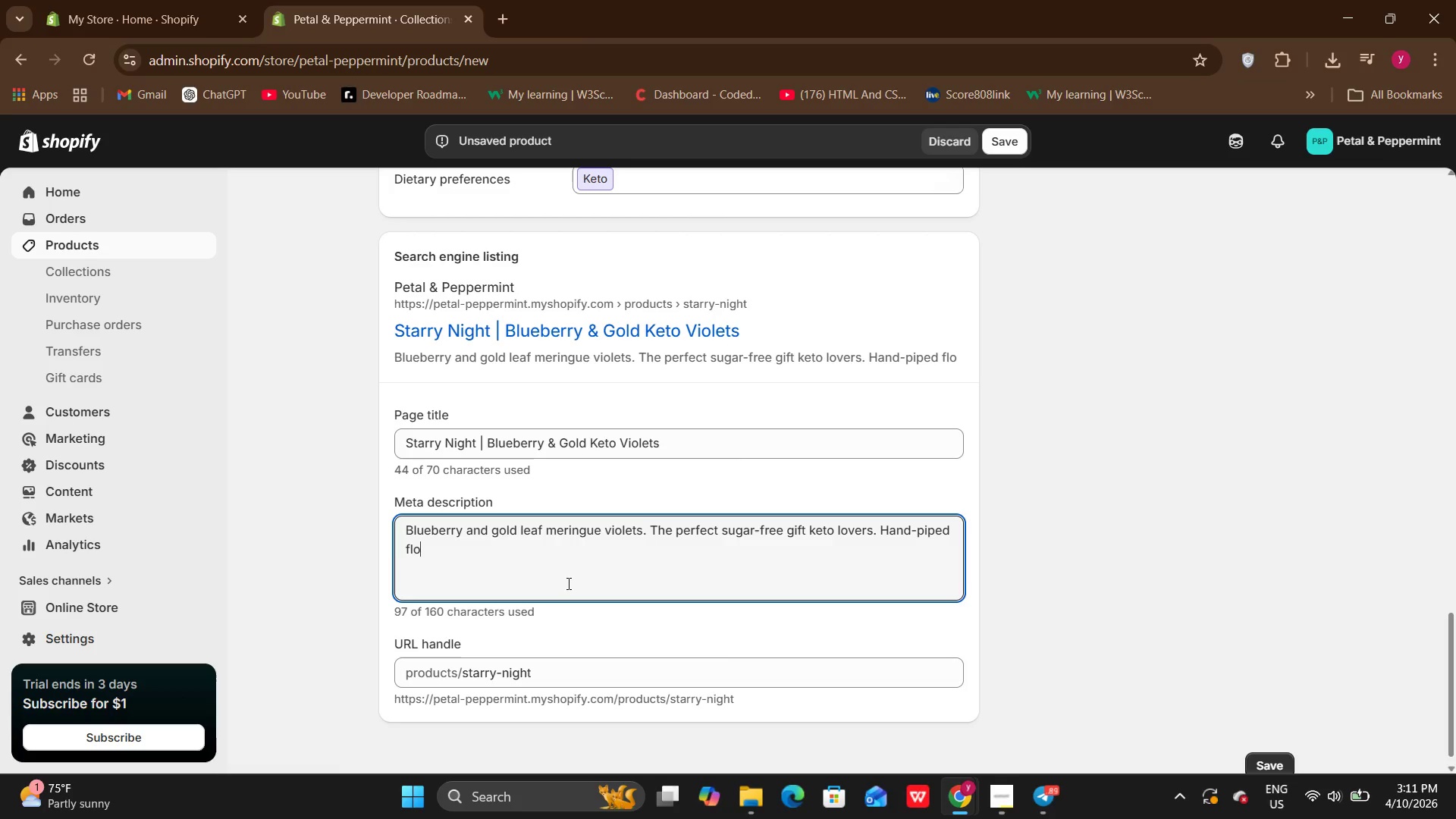 
type(ral desserts)
 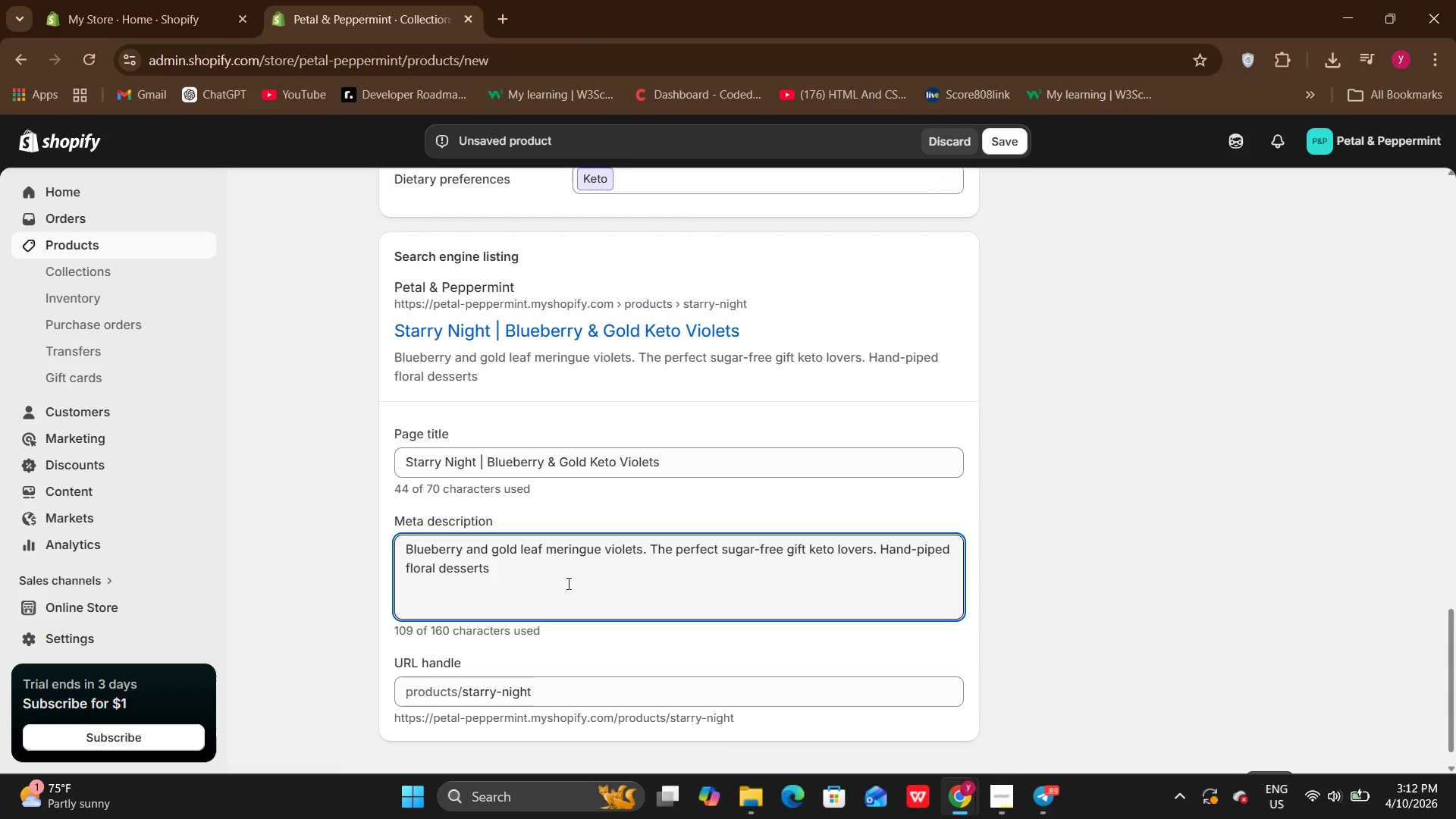 
key(Period)
 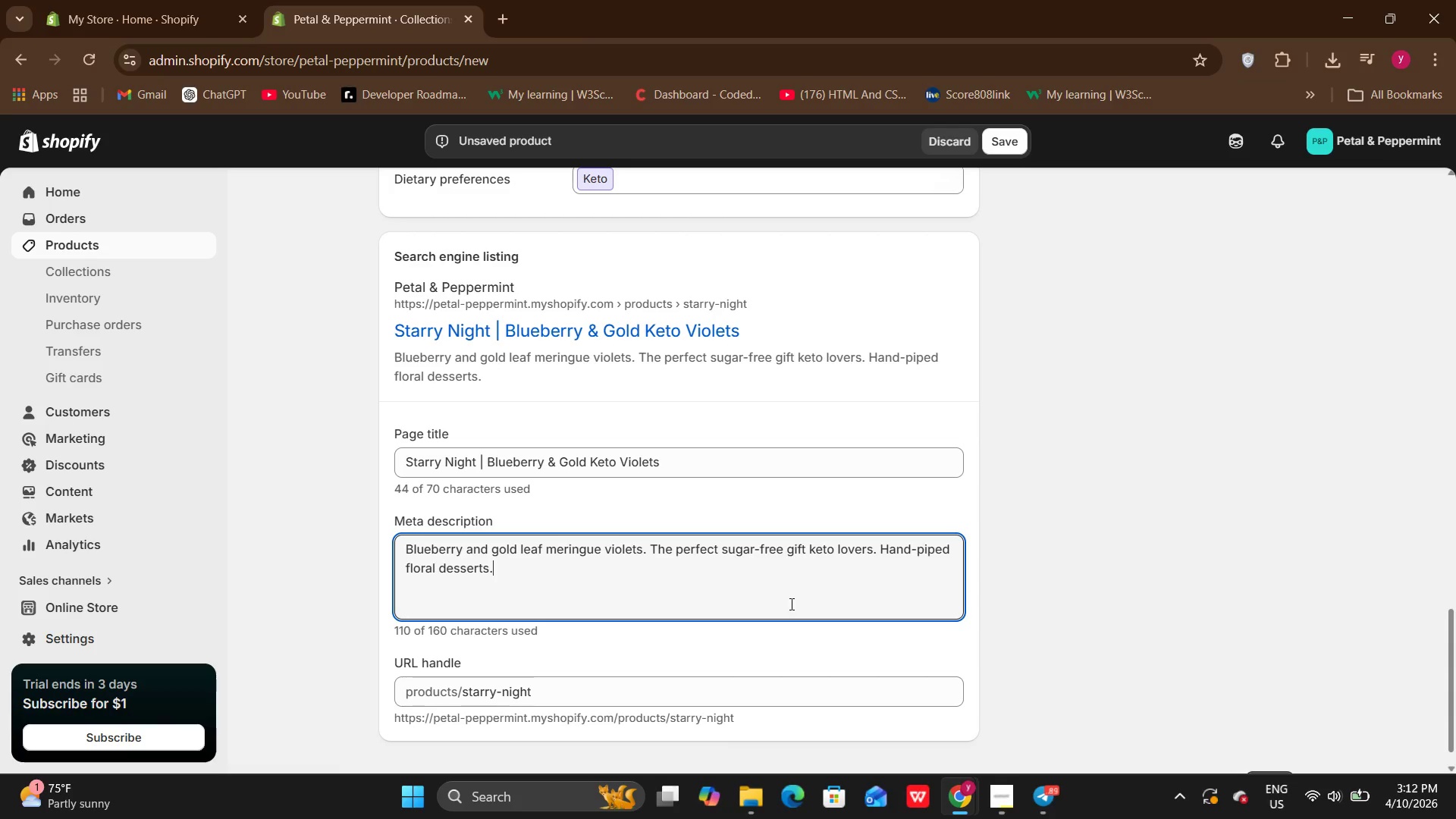 
wait(5.95)
 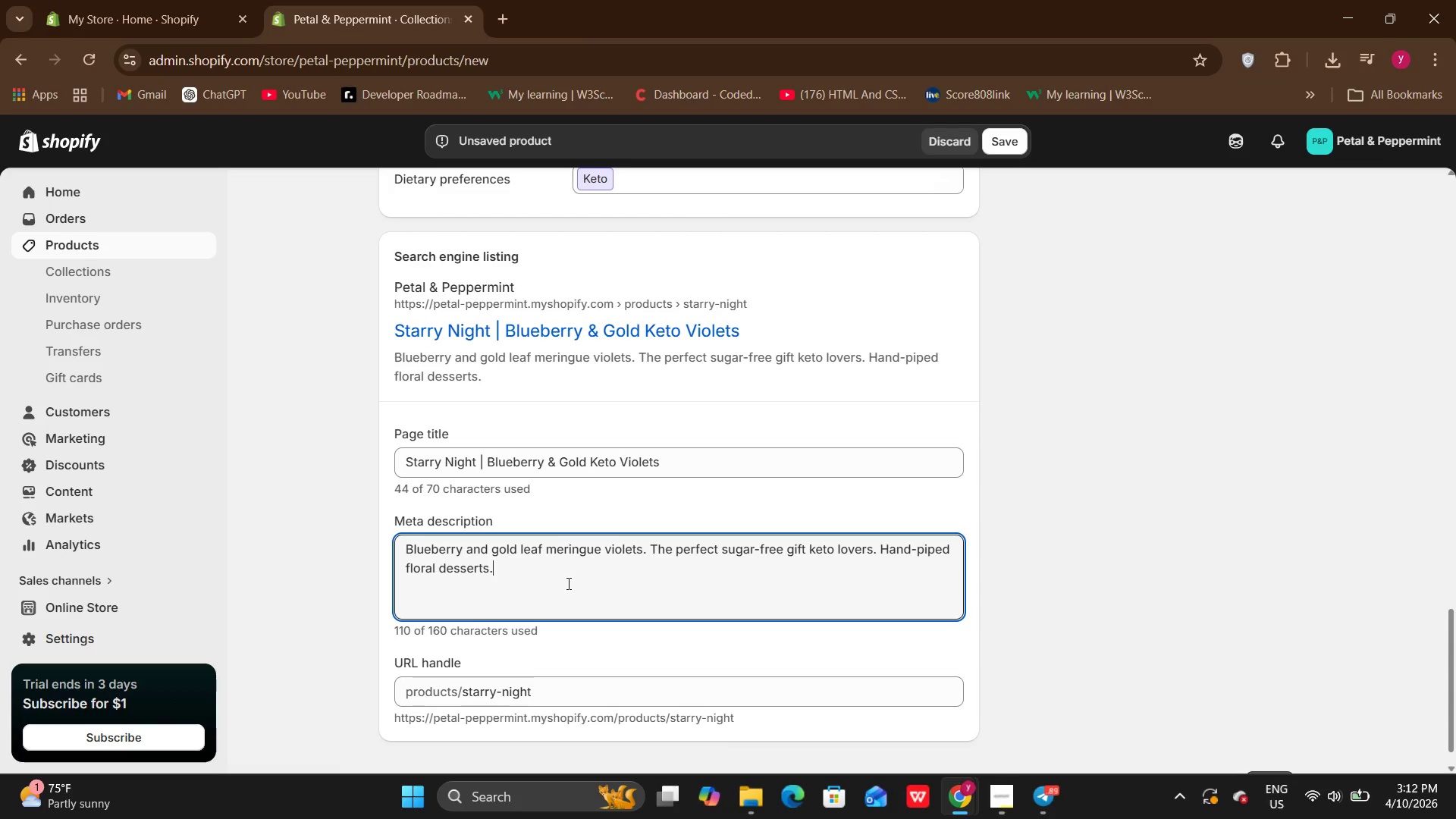 
key(ArrowDown)
 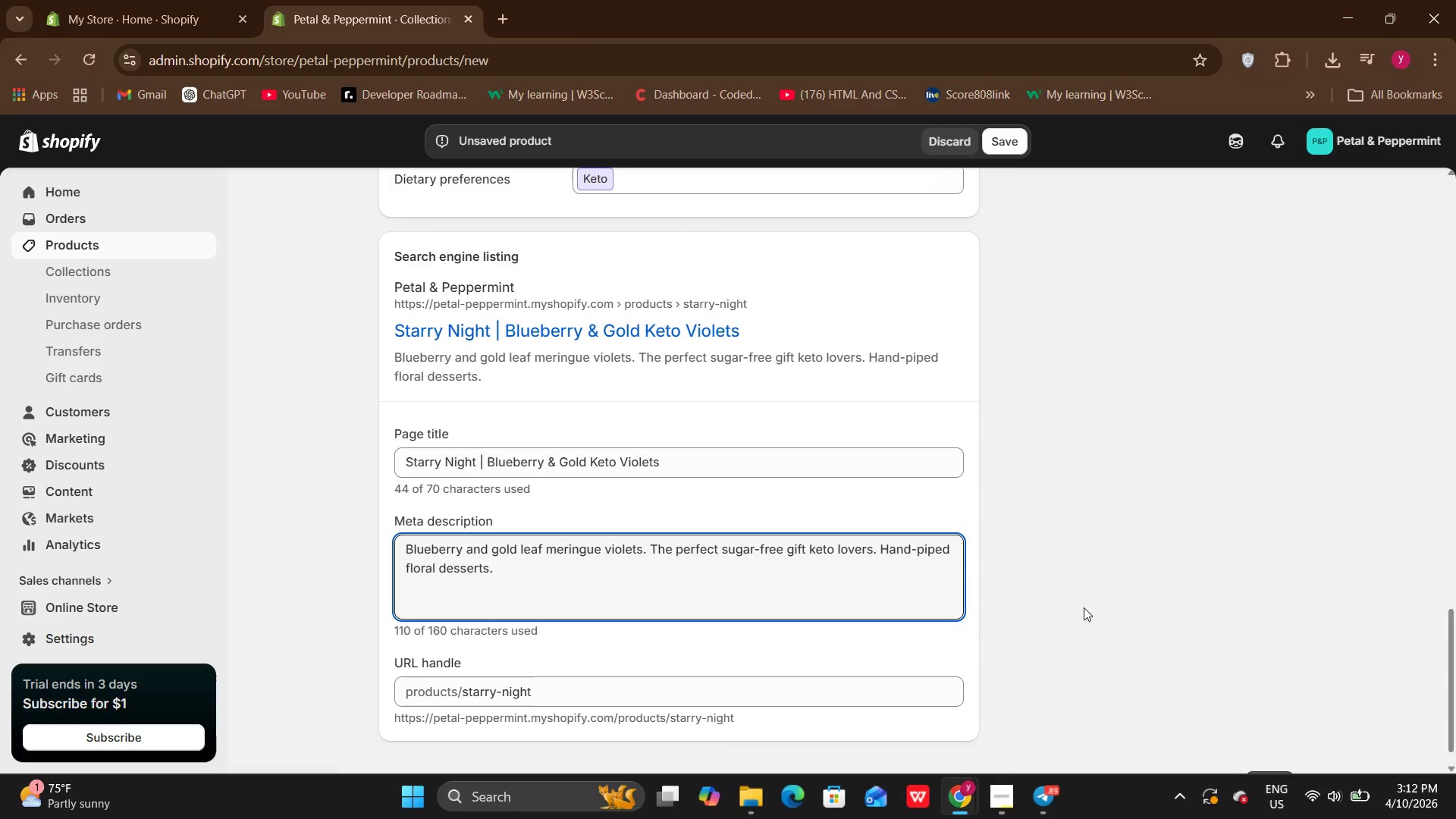 
key(ArrowDown)
 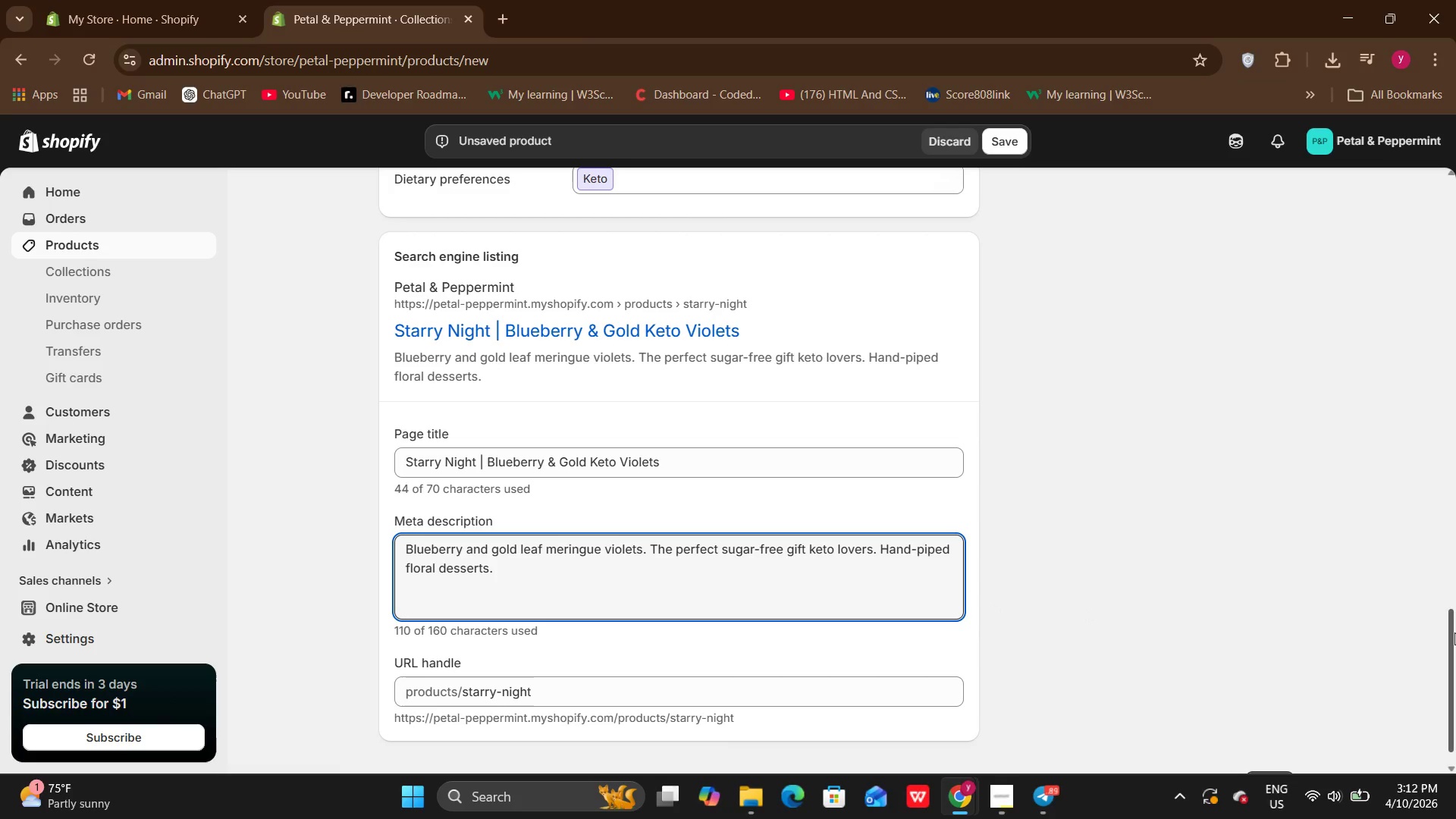 
left_click_drag(start_coordinate=[1454, 634], to_coordinate=[1455, 680])
 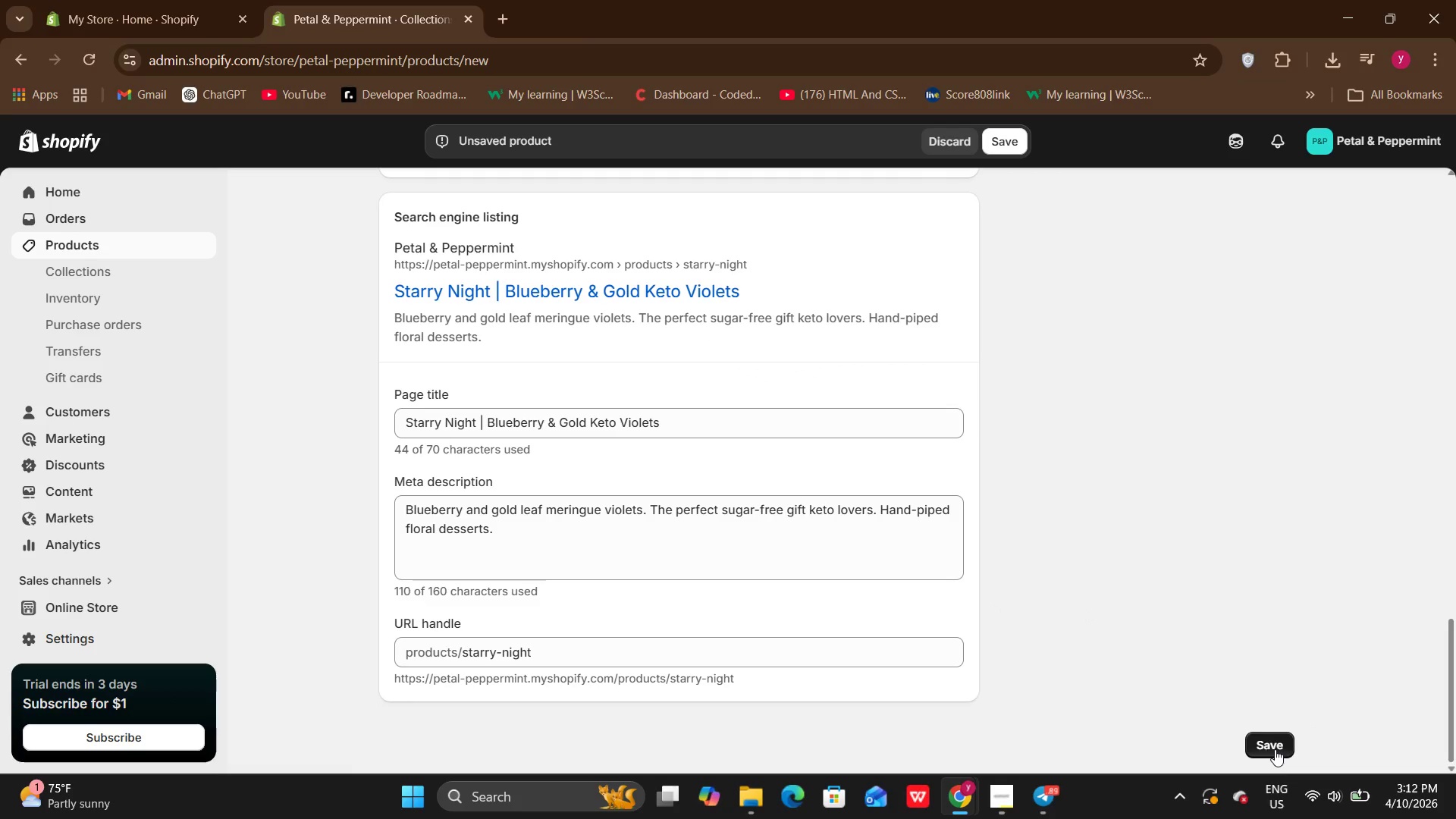 
left_click([1275, 749])
 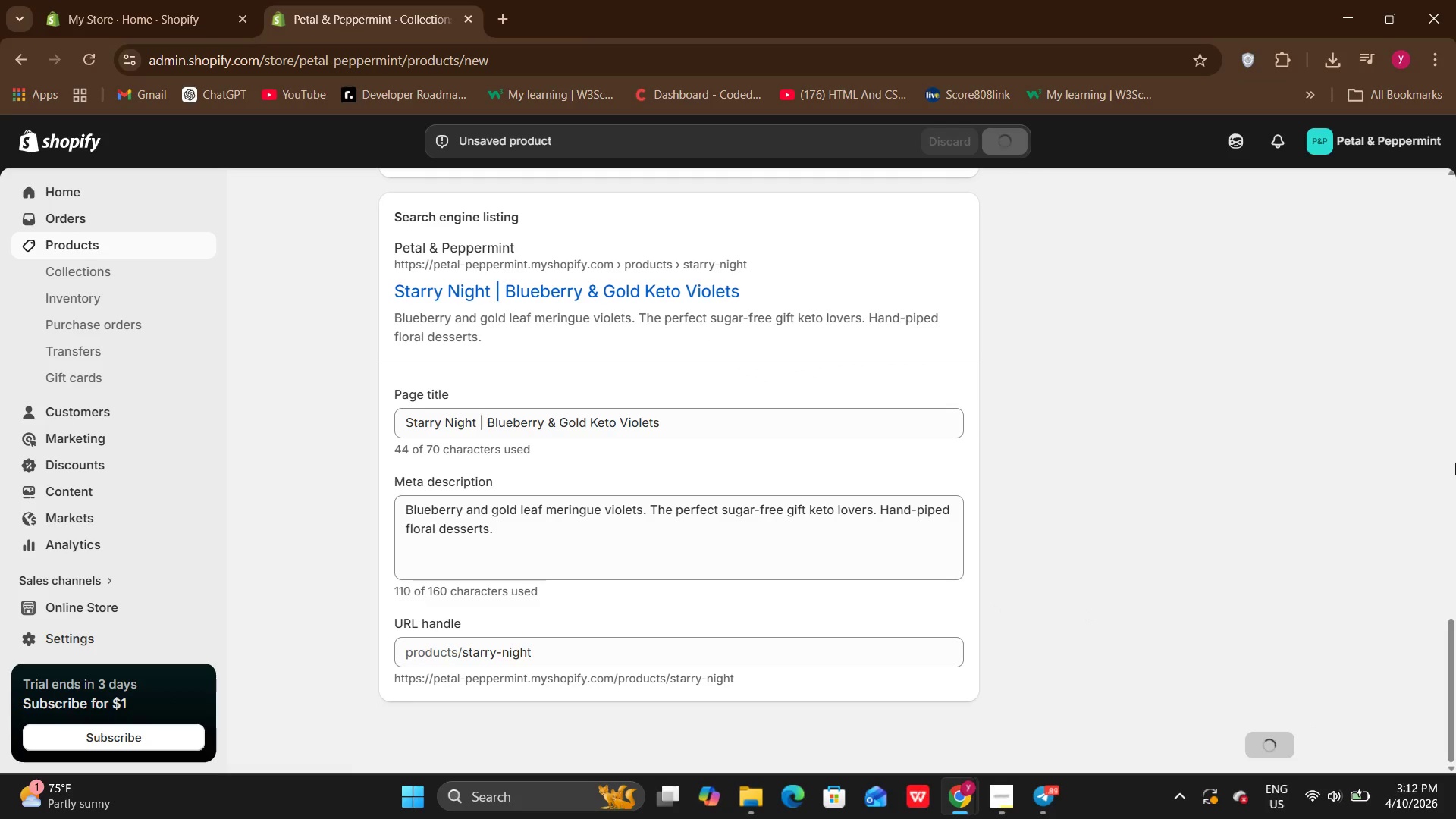 
left_click([1455, 461])
 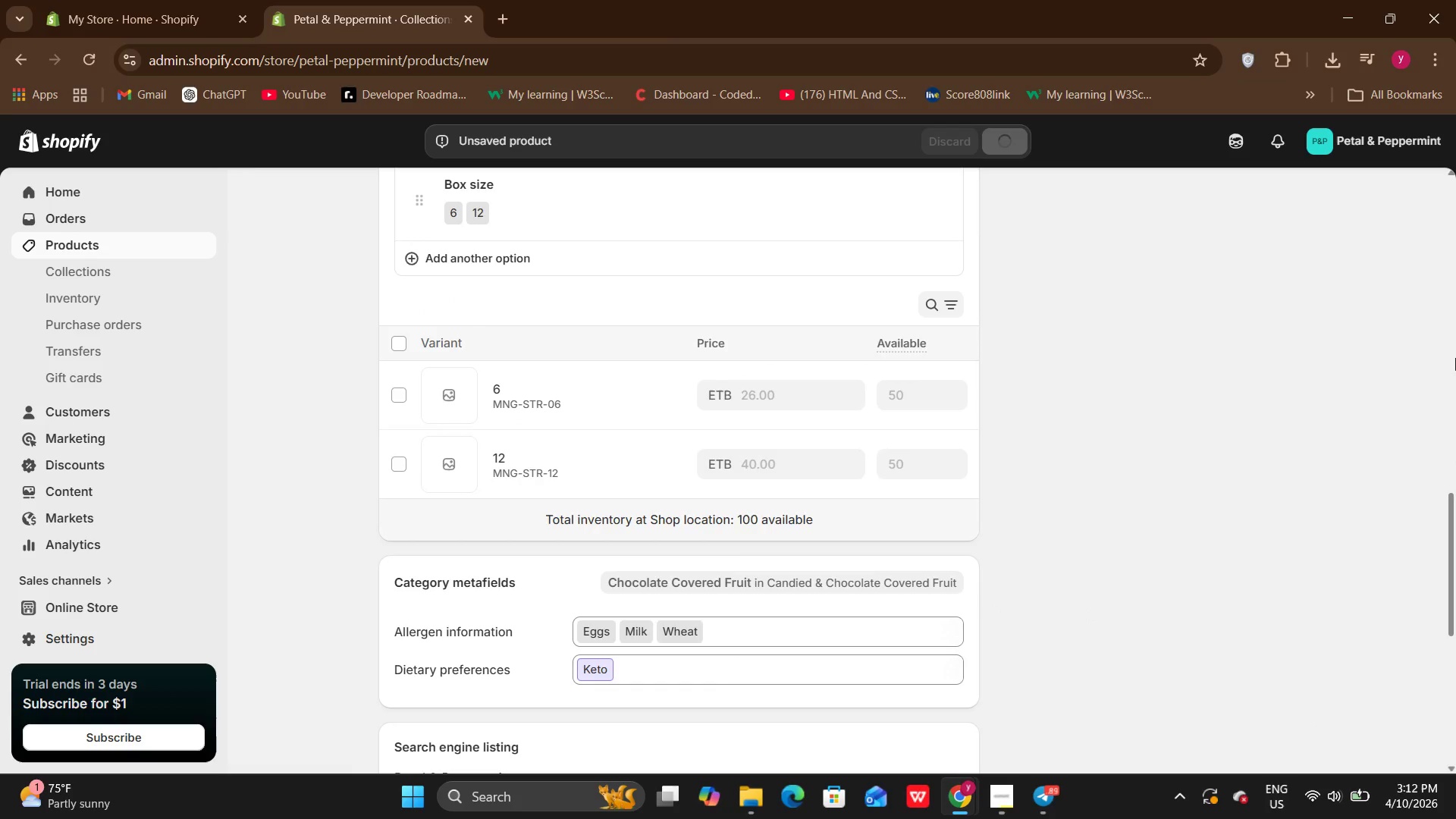 
left_click([1455, 358])
 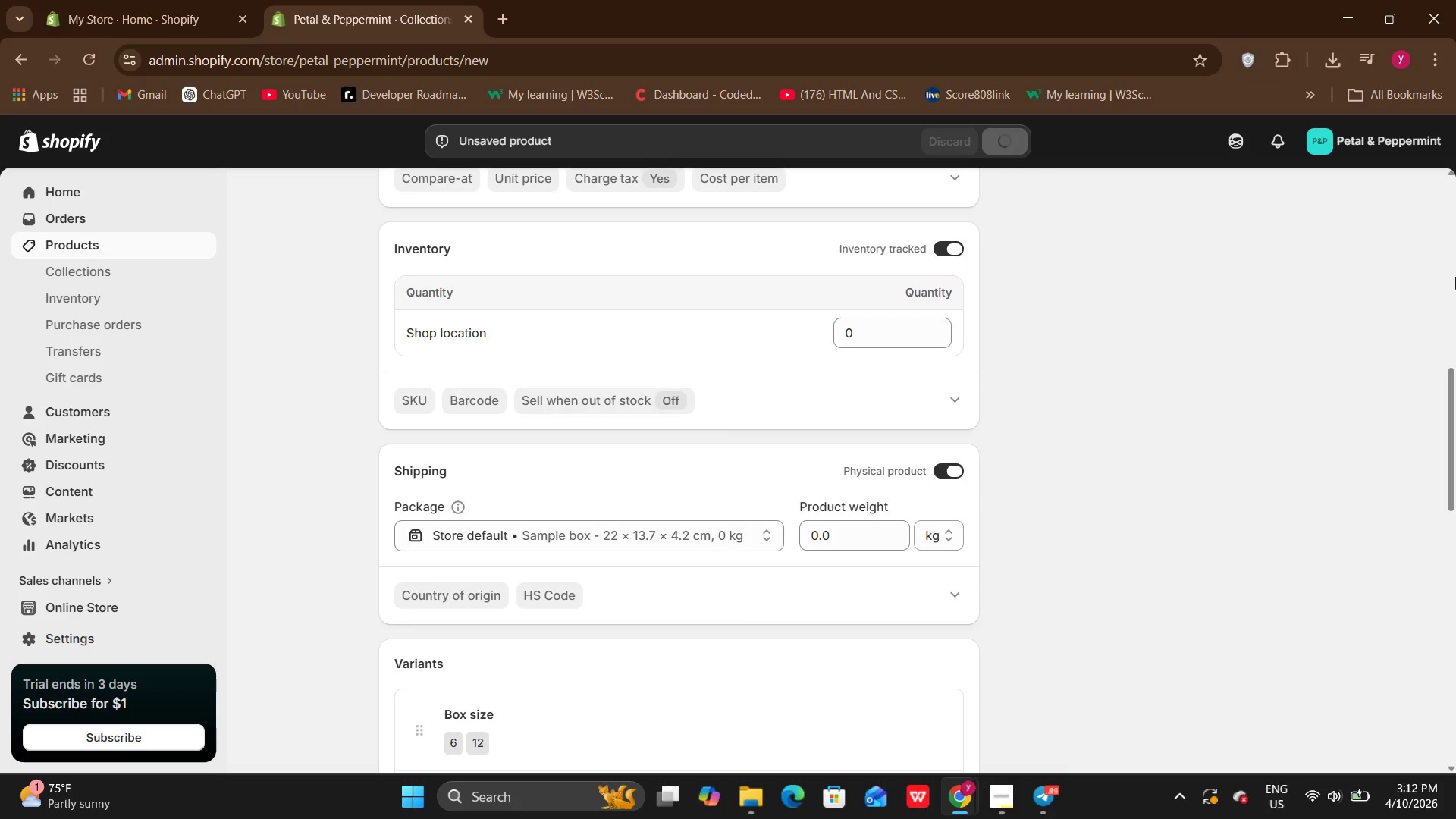 
left_click([1455, 277])
 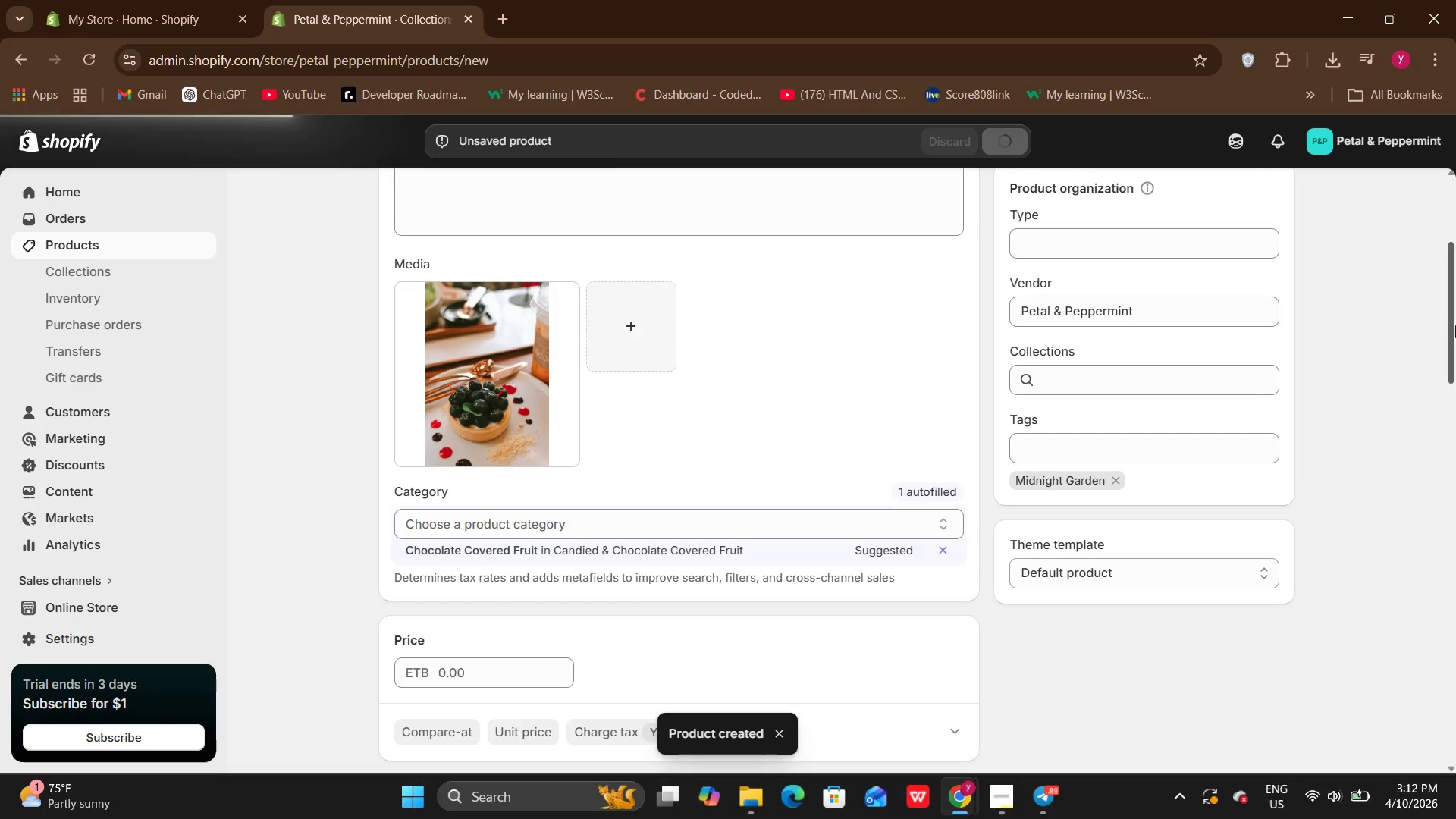 
left_click_drag(start_coordinate=[1454, 324], to_coordinate=[1454, 358])
 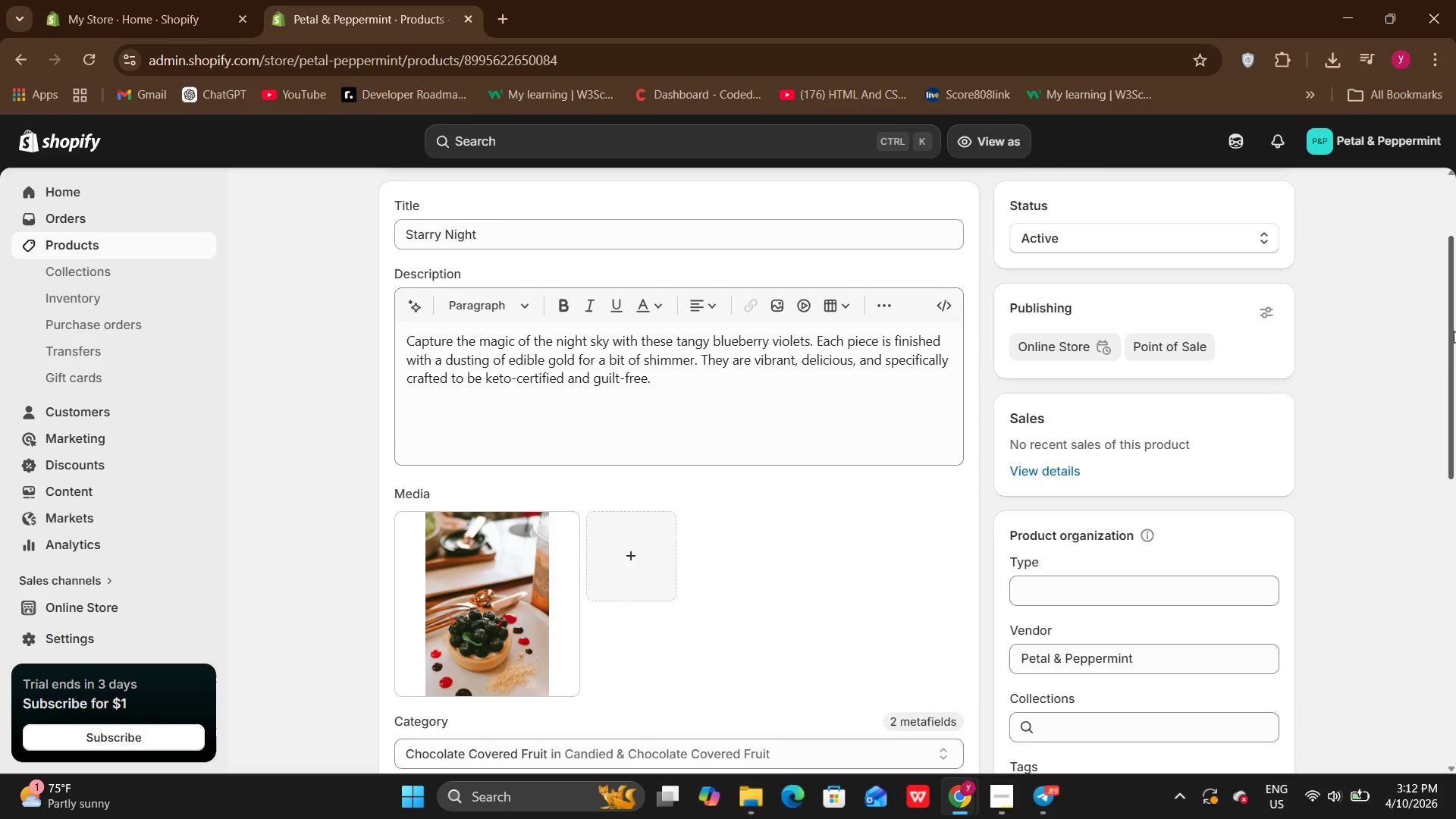 
double_click([1454, 329])
 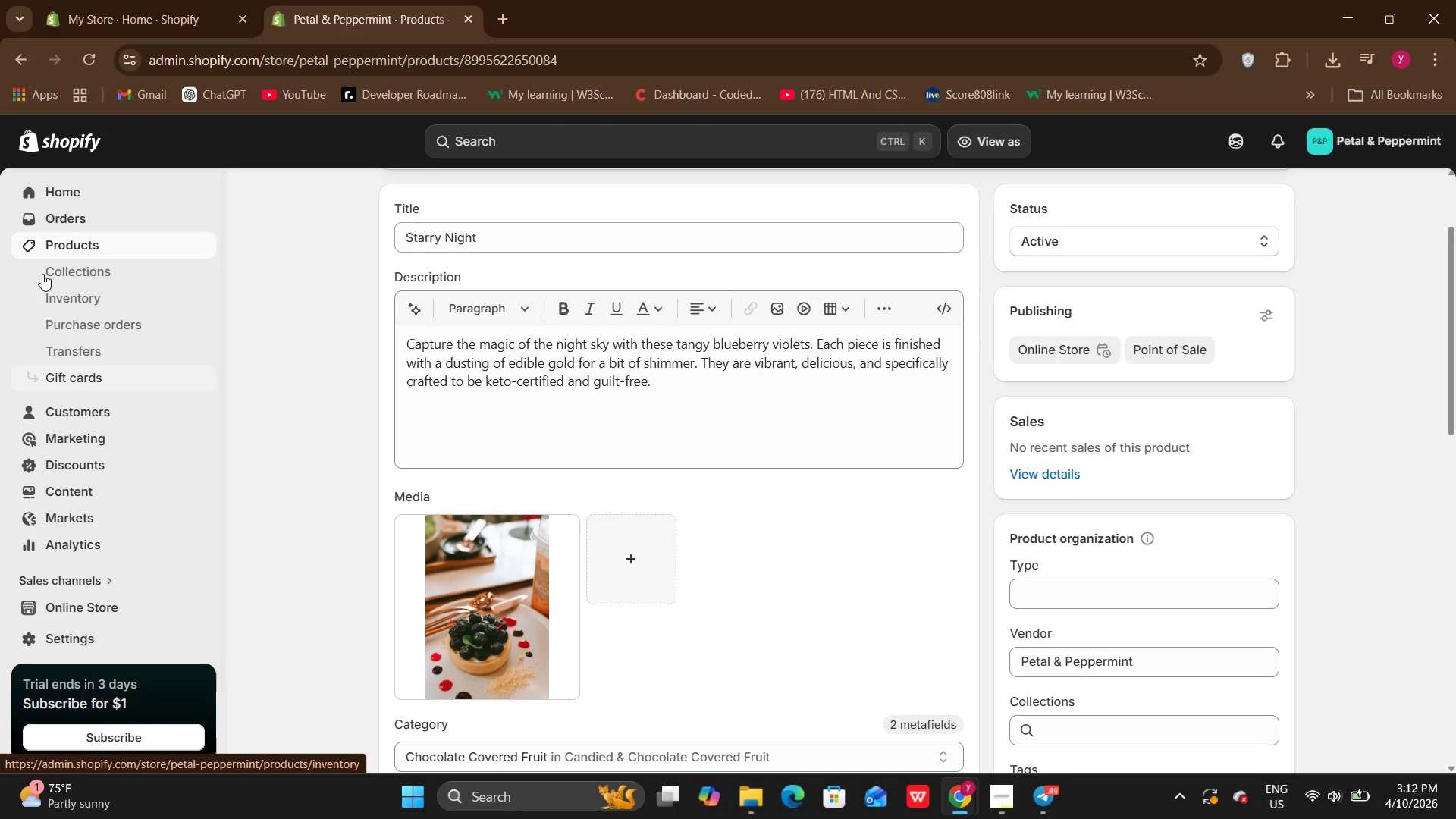 
left_click([89, 280])
 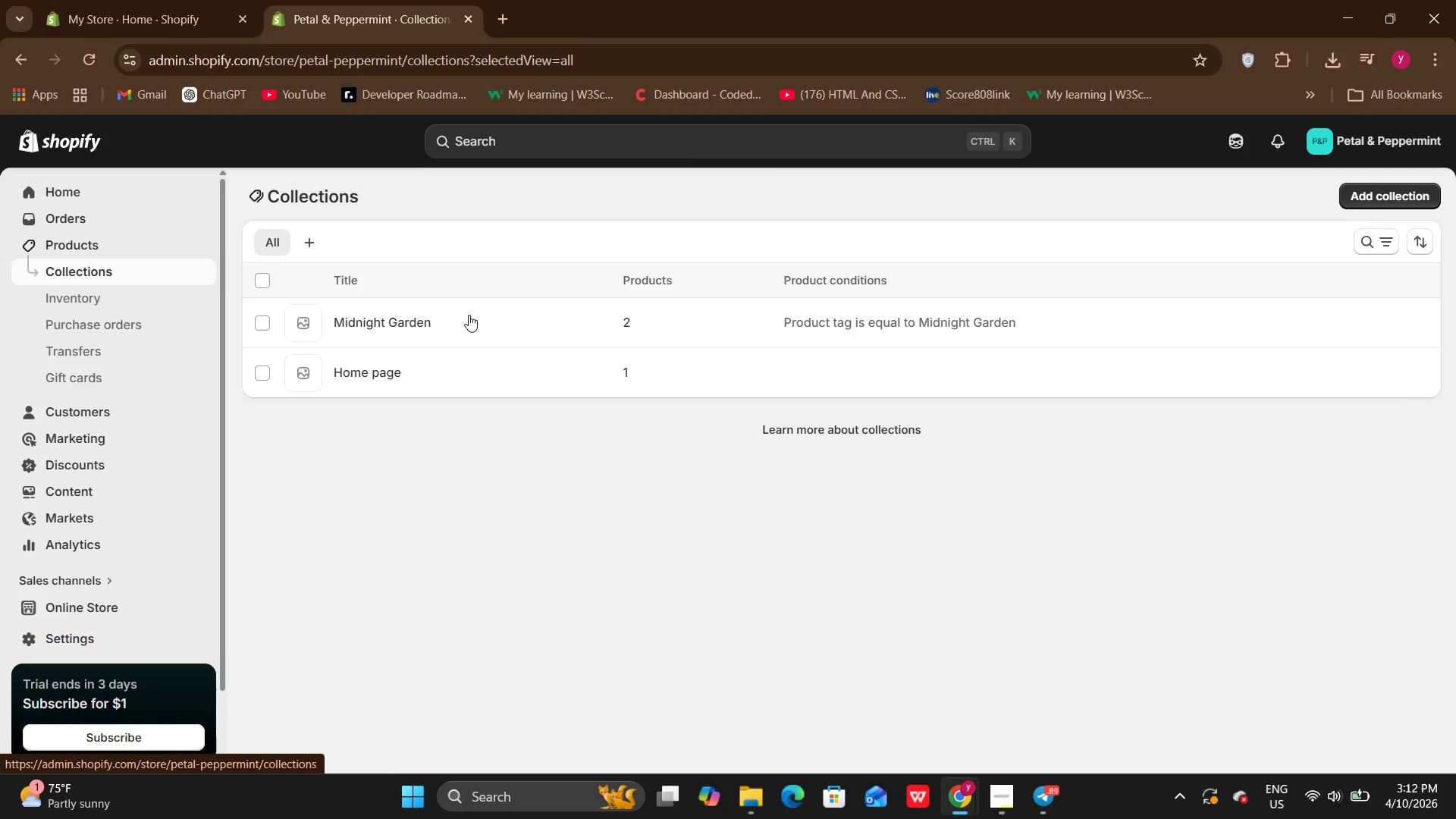 
left_click([425, 322])
 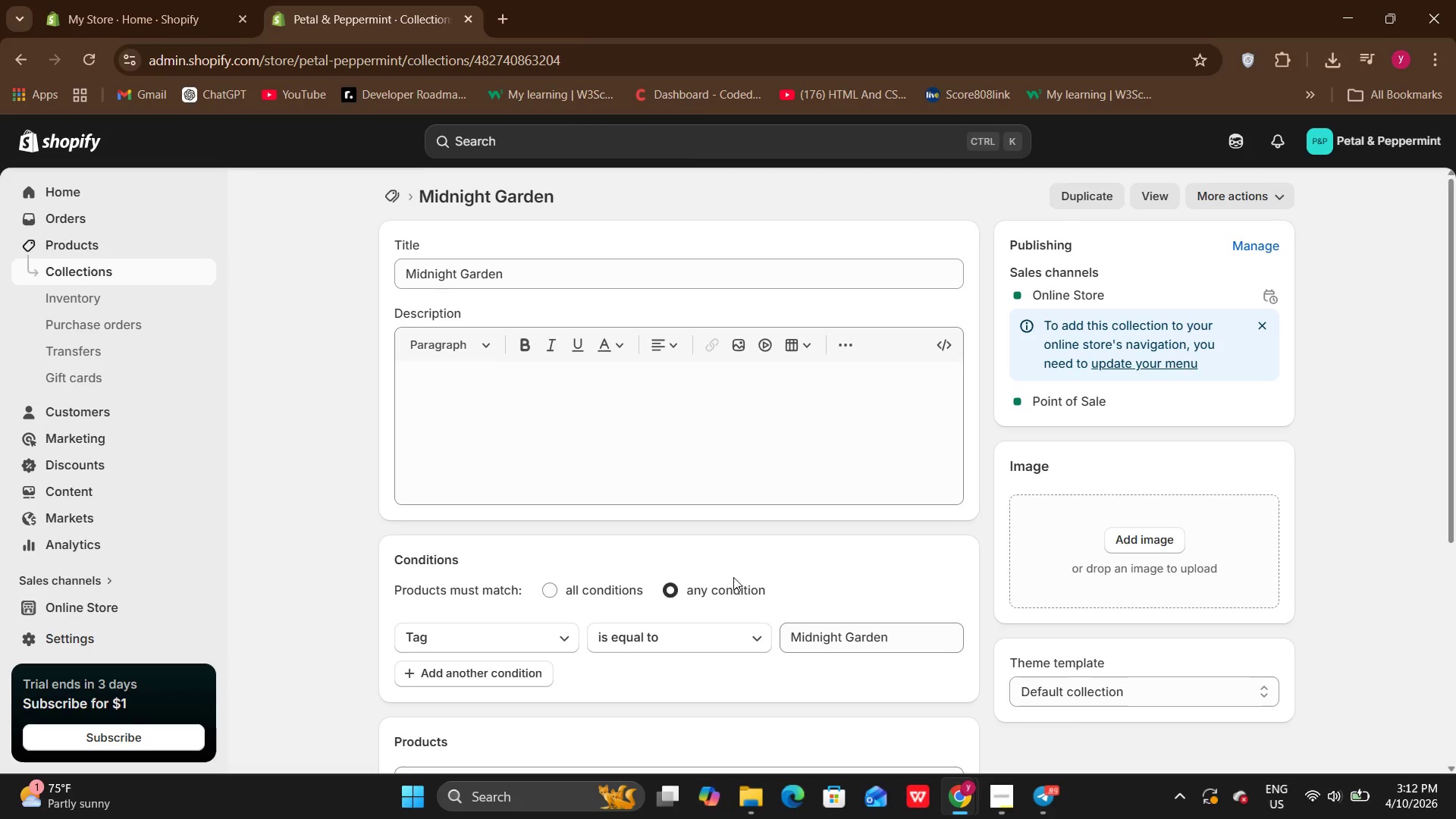 
left_click([675, 592])
 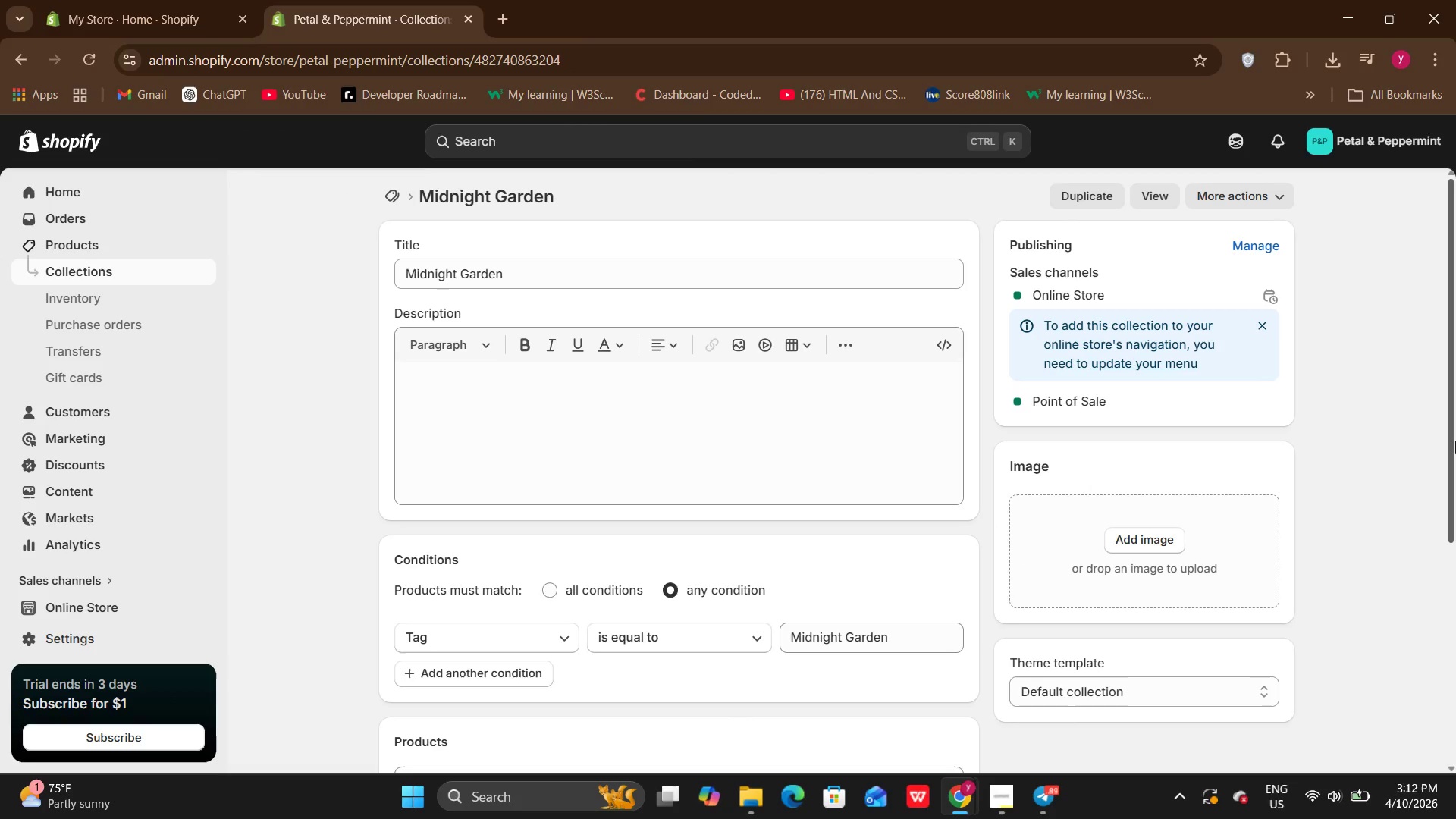 
left_click_drag(start_coordinate=[1455, 440], to_coordinate=[1455, 528])
 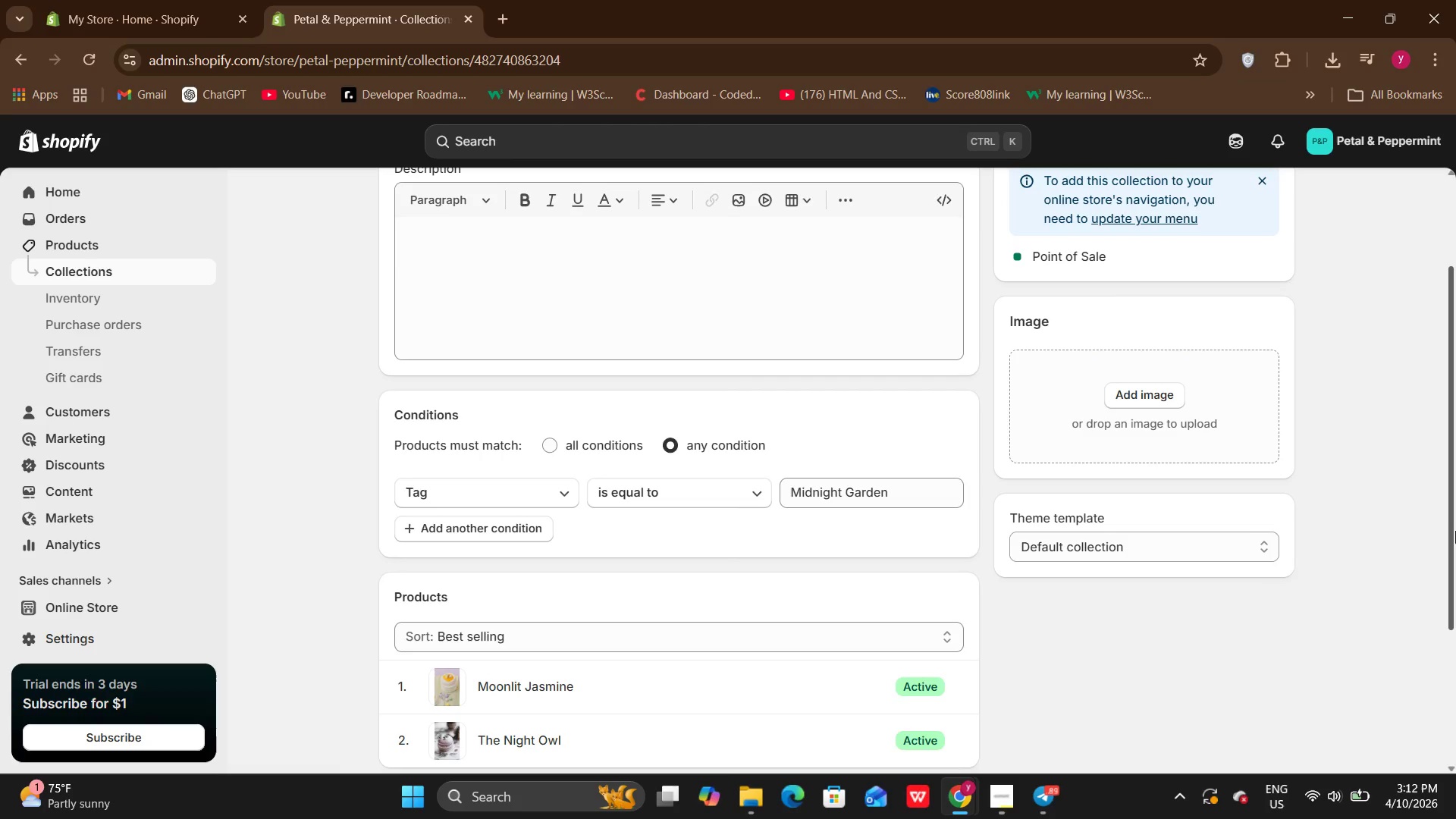 
left_click_drag(start_coordinate=[1455, 528], to_coordinate=[1455, 575])
 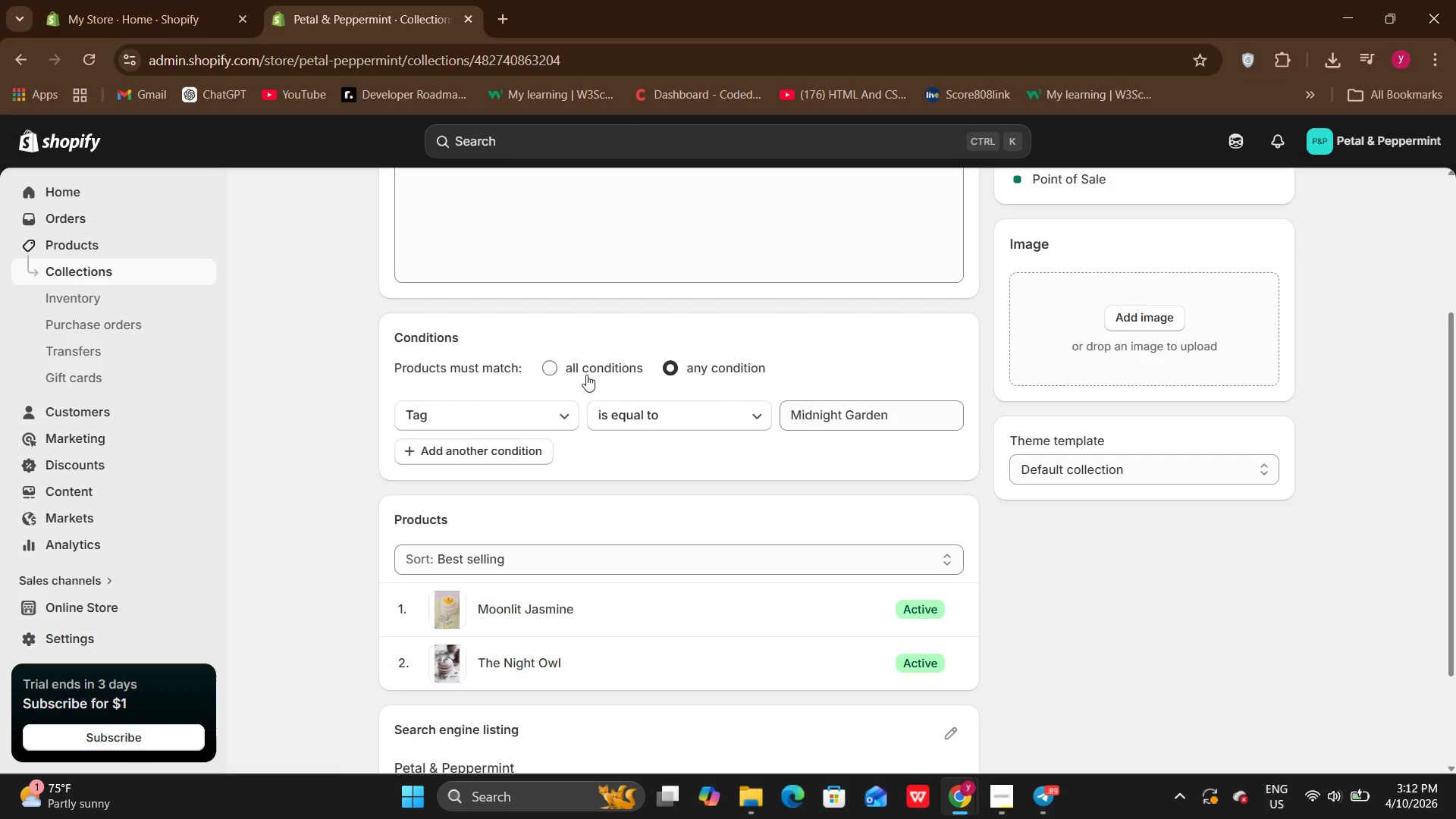 
left_click([586, 374])
 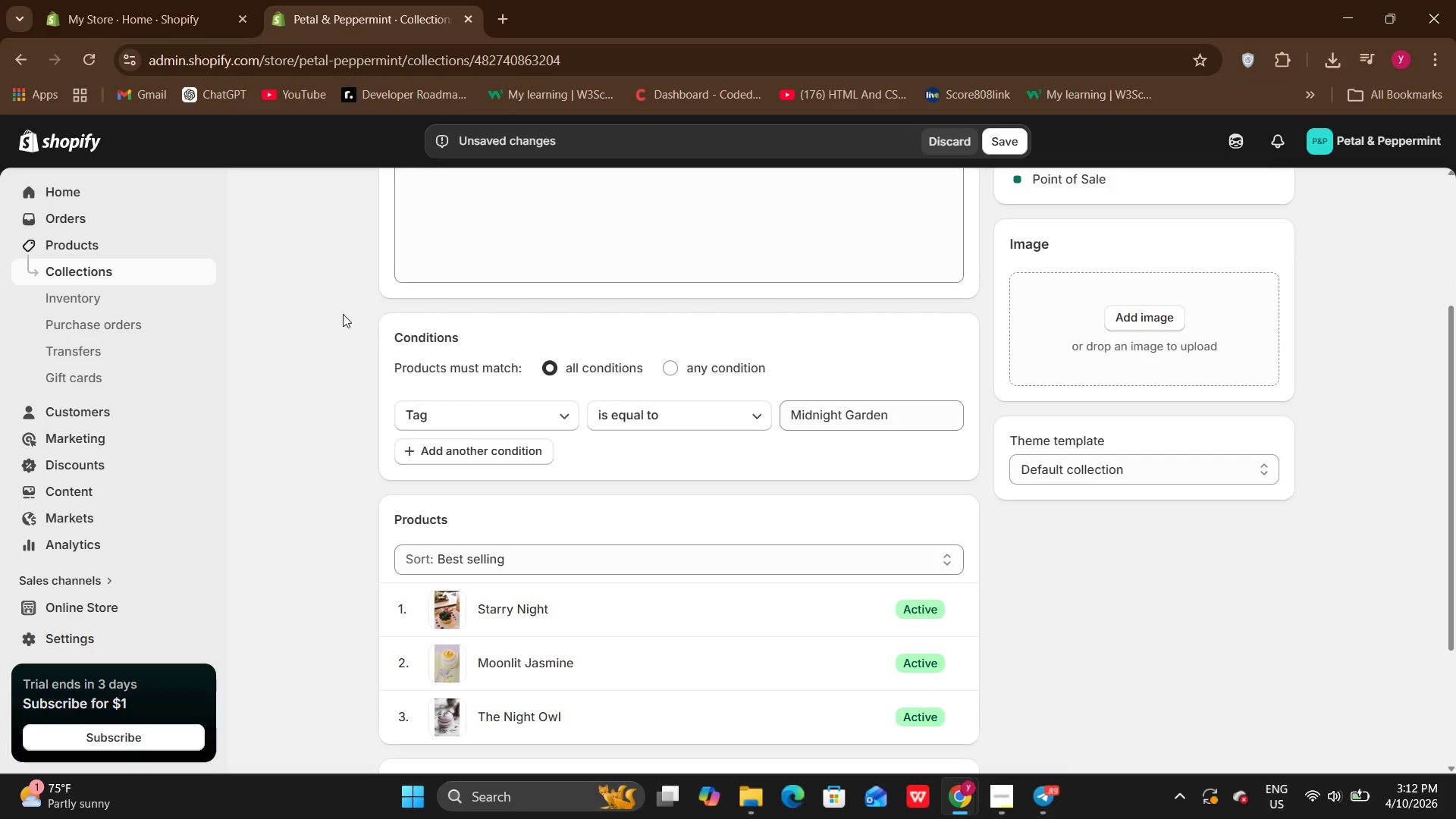 
left_click([134, 251])
 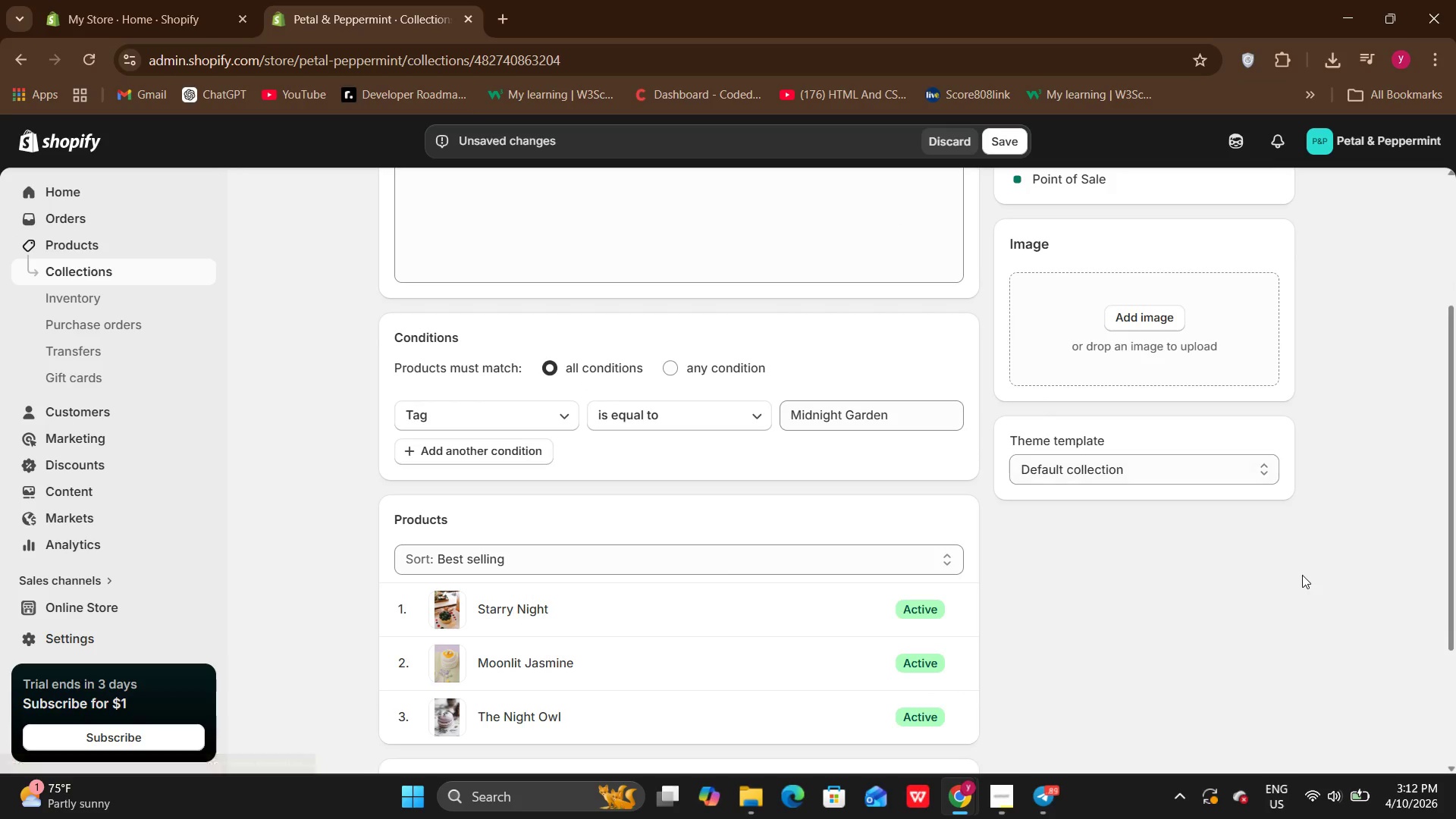 
left_click([1455, 696])
 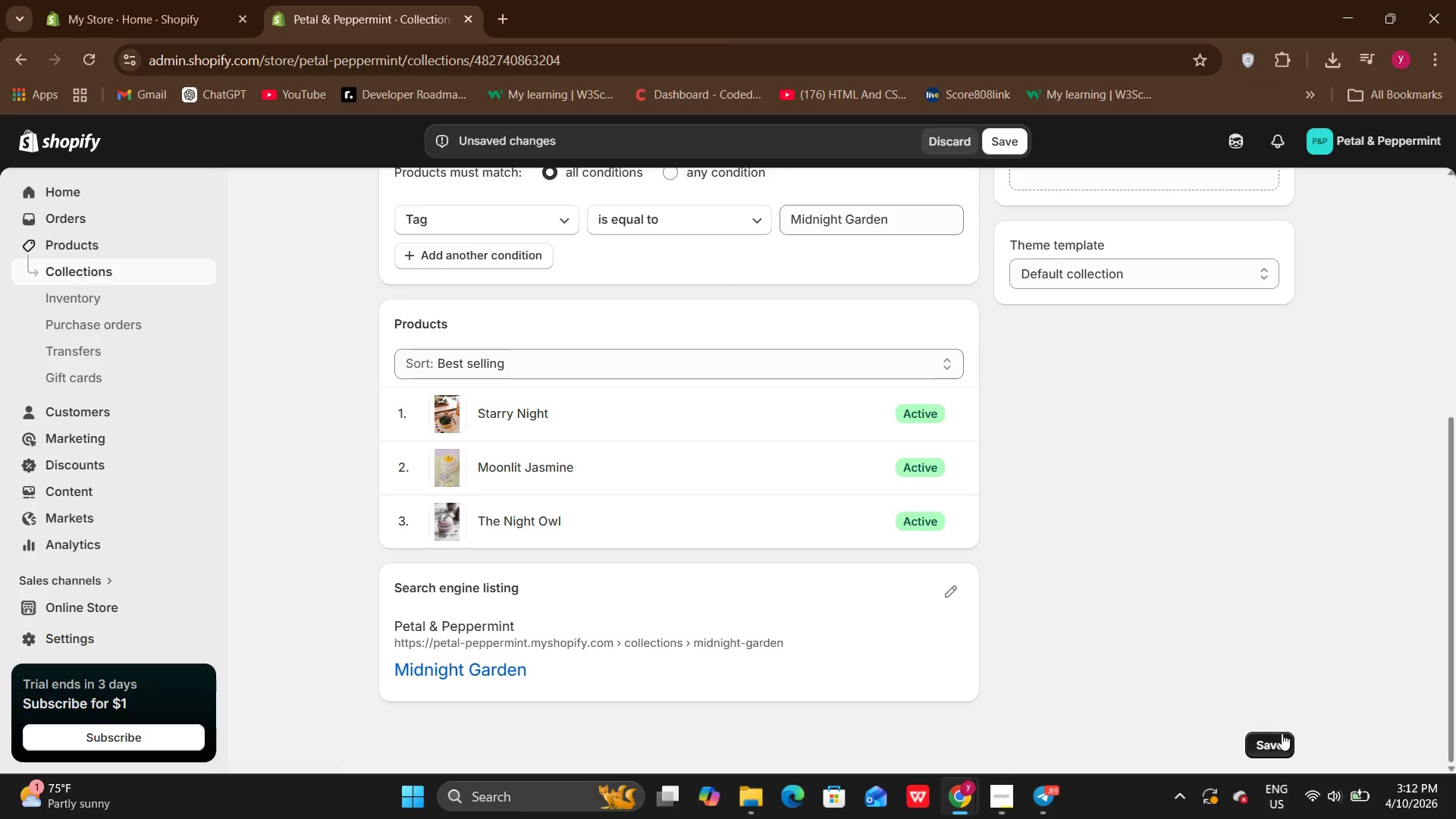 
left_click([1282, 733])
 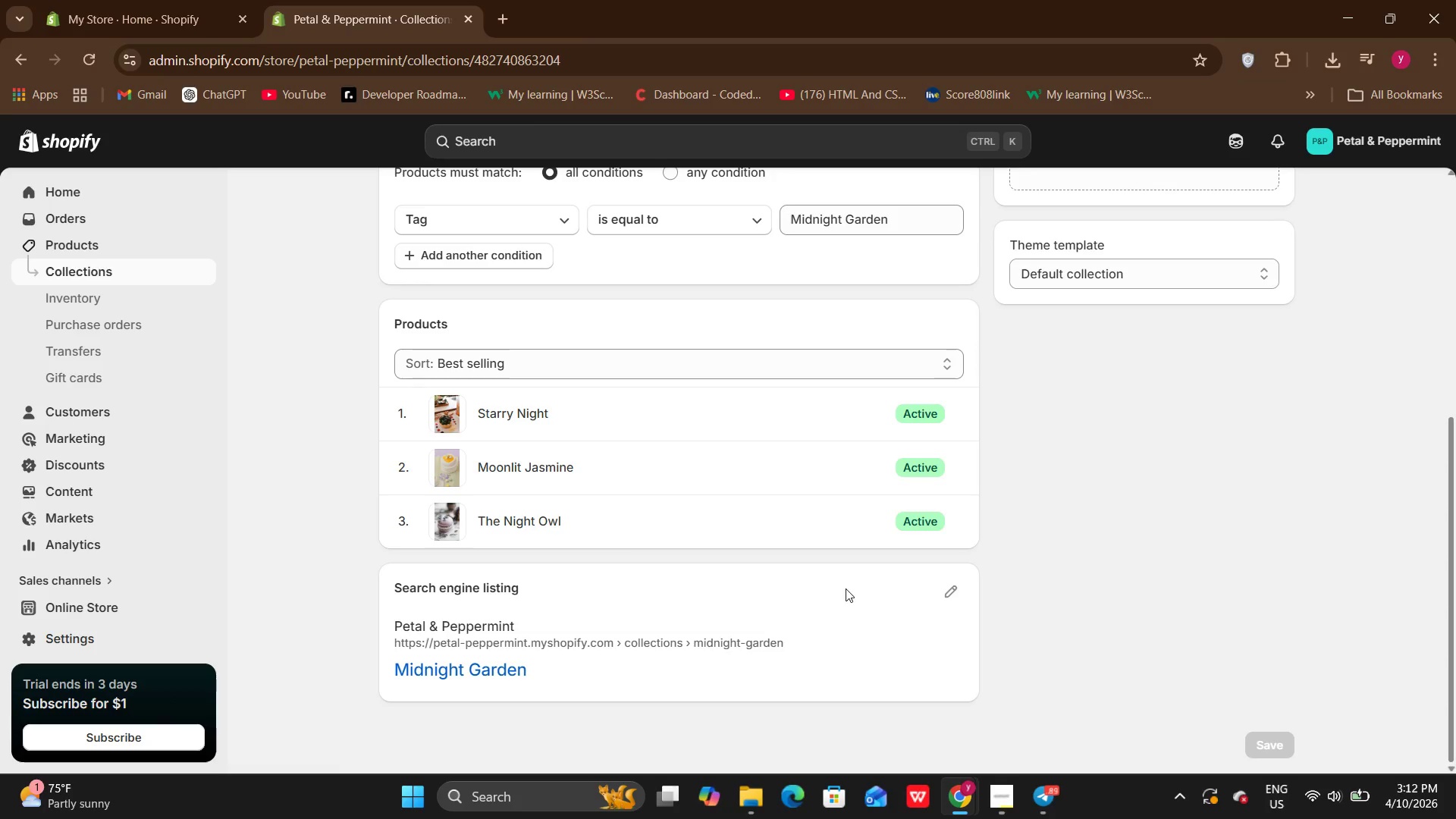 
wait(6.22)
 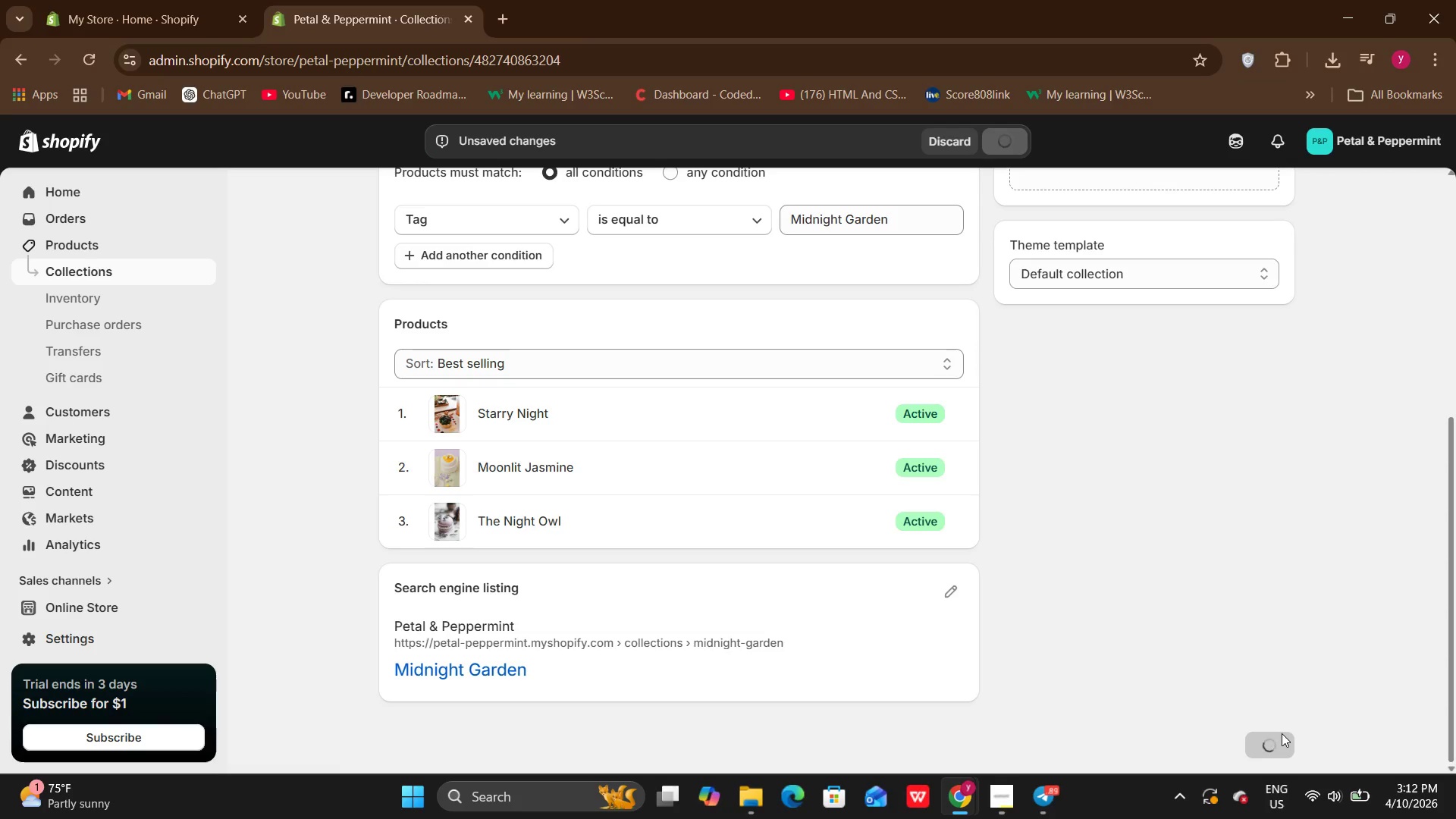 
left_click([70, 241])
 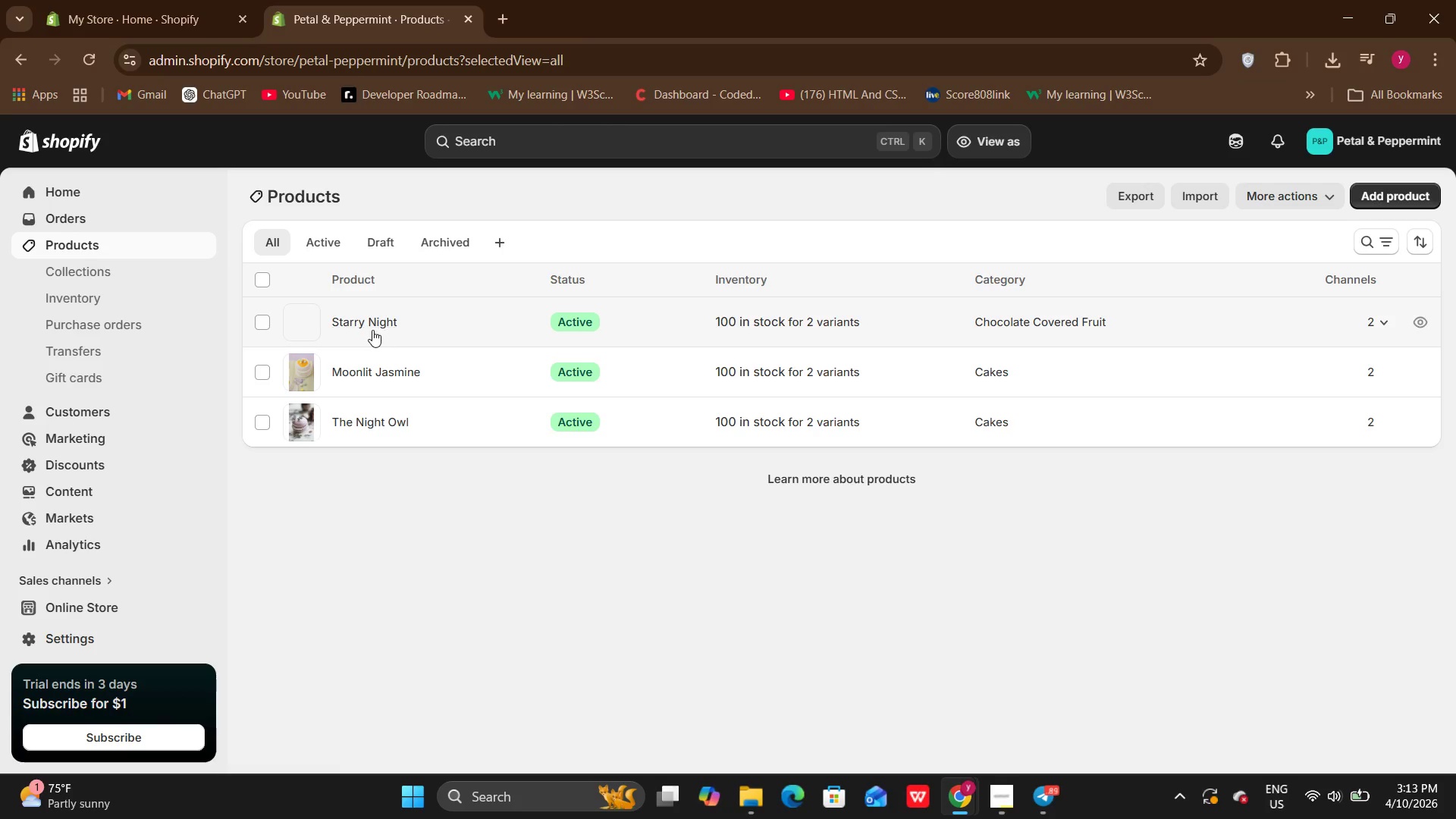 
wait(5.41)
 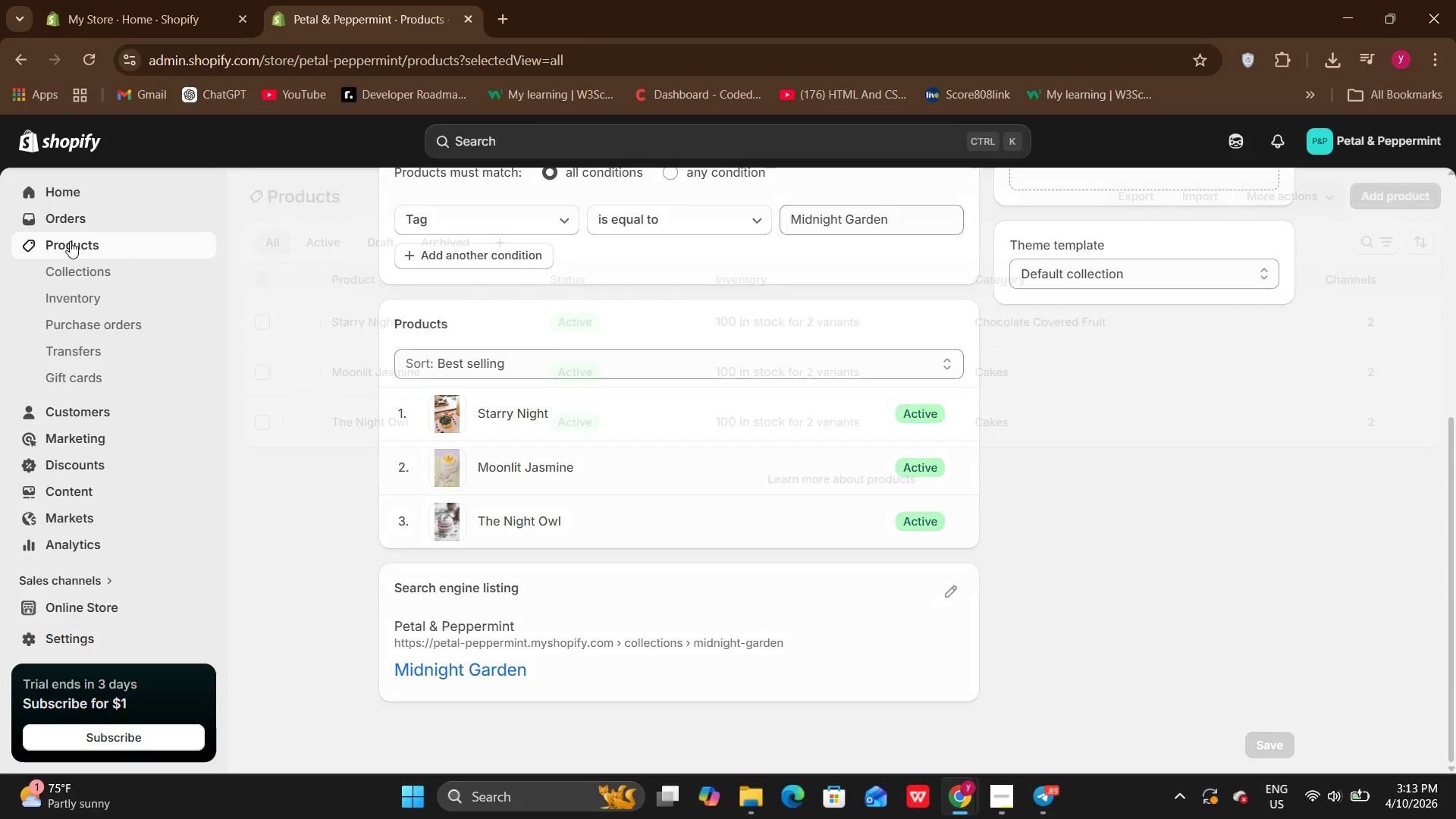 
left_click([371, 325])
 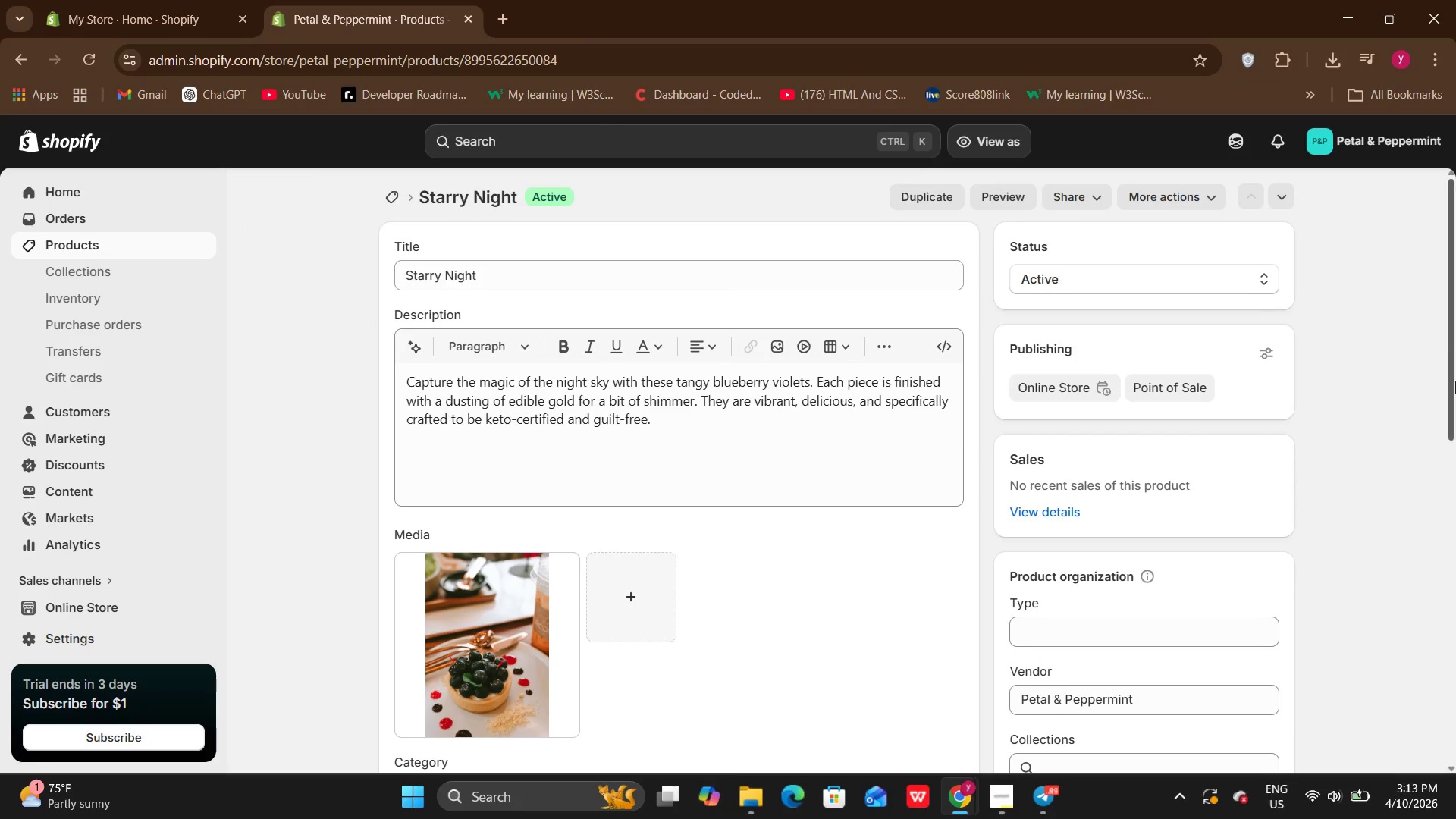 
left_click_drag(start_coordinate=[1455, 361], to_coordinate=[1455, 475])
 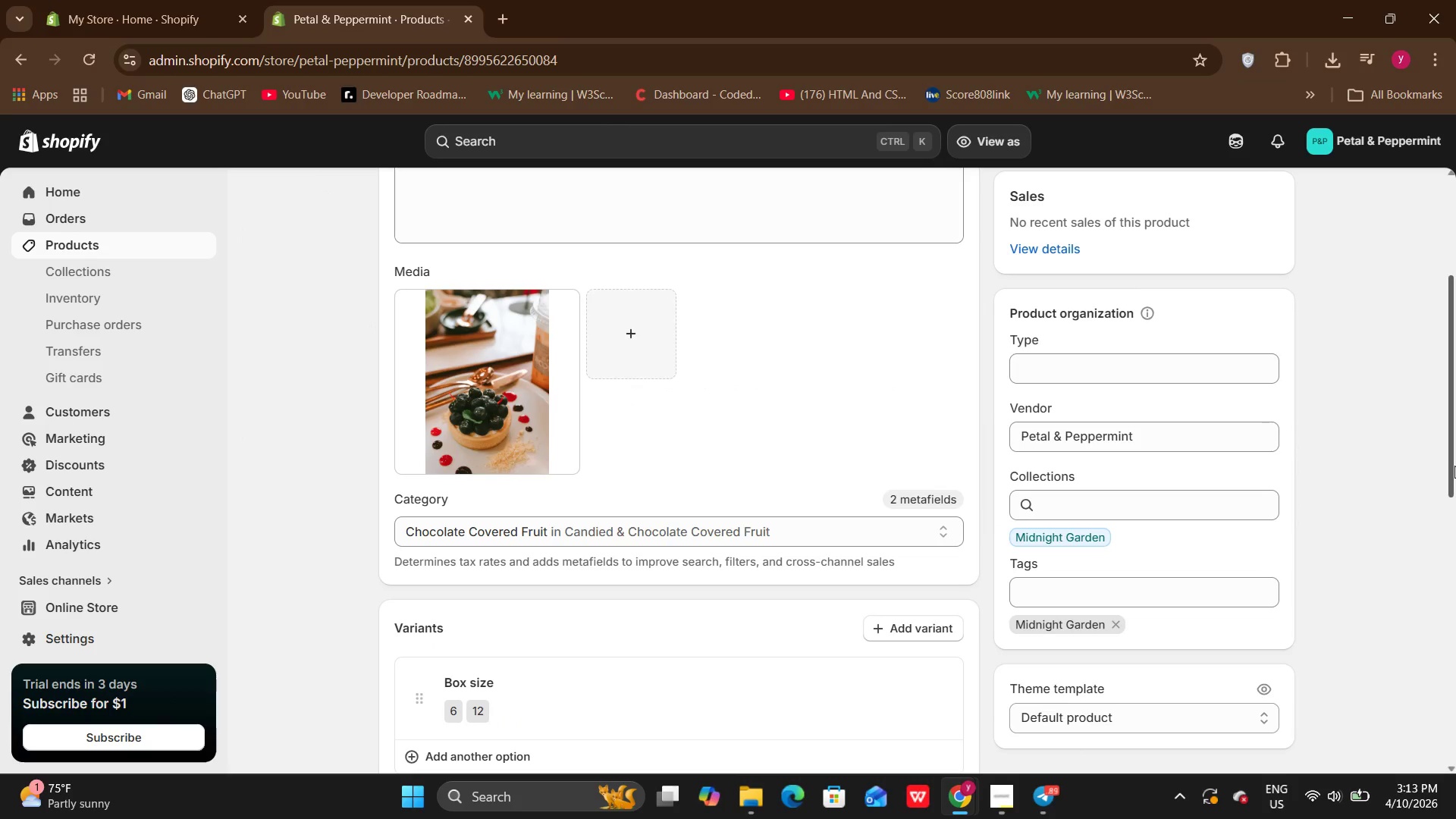 
left_click_drag(start_coordinate=[1454, 466], to_coordinate=[1454, 475])
 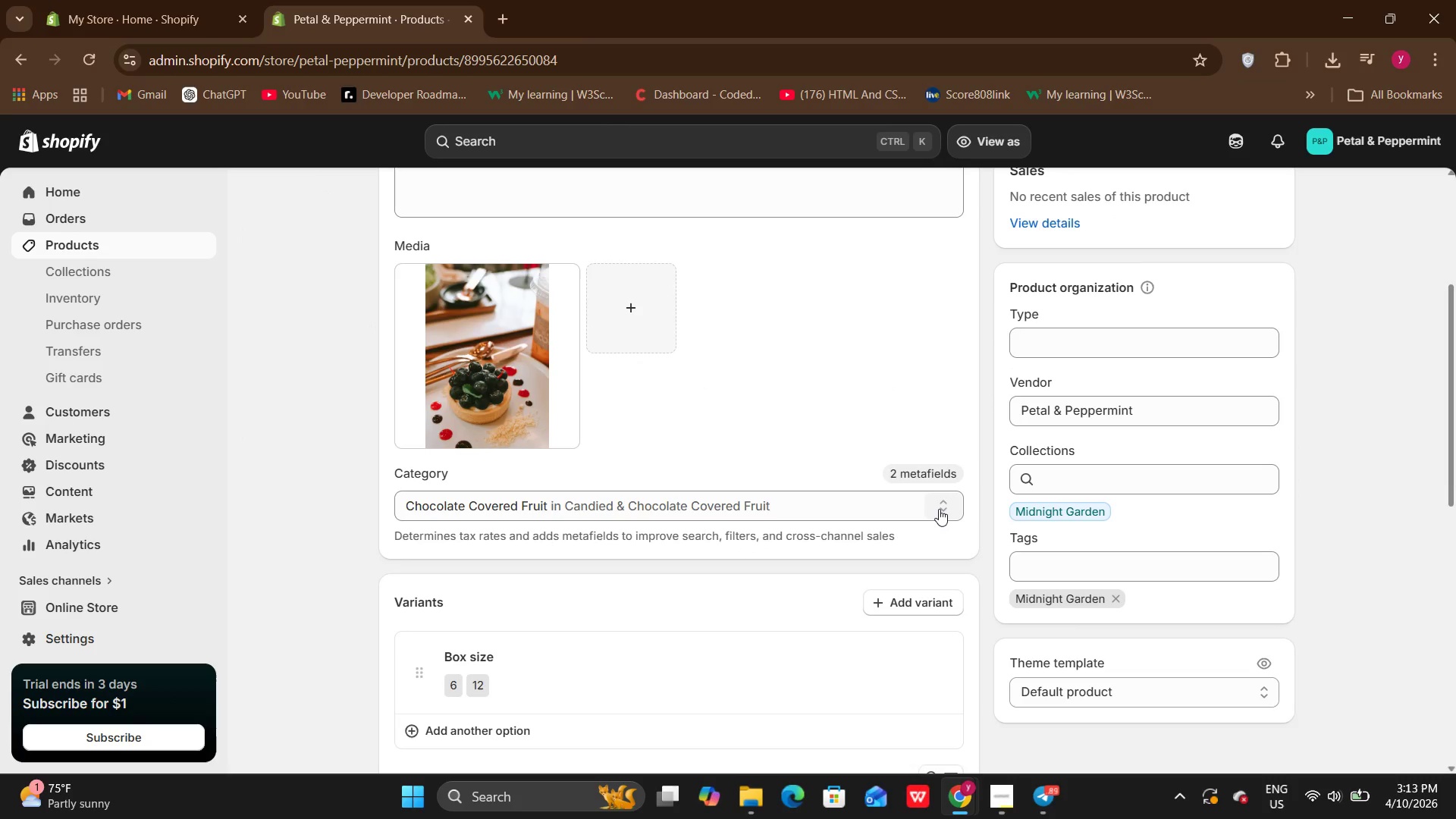 
left_click([939, 509])
 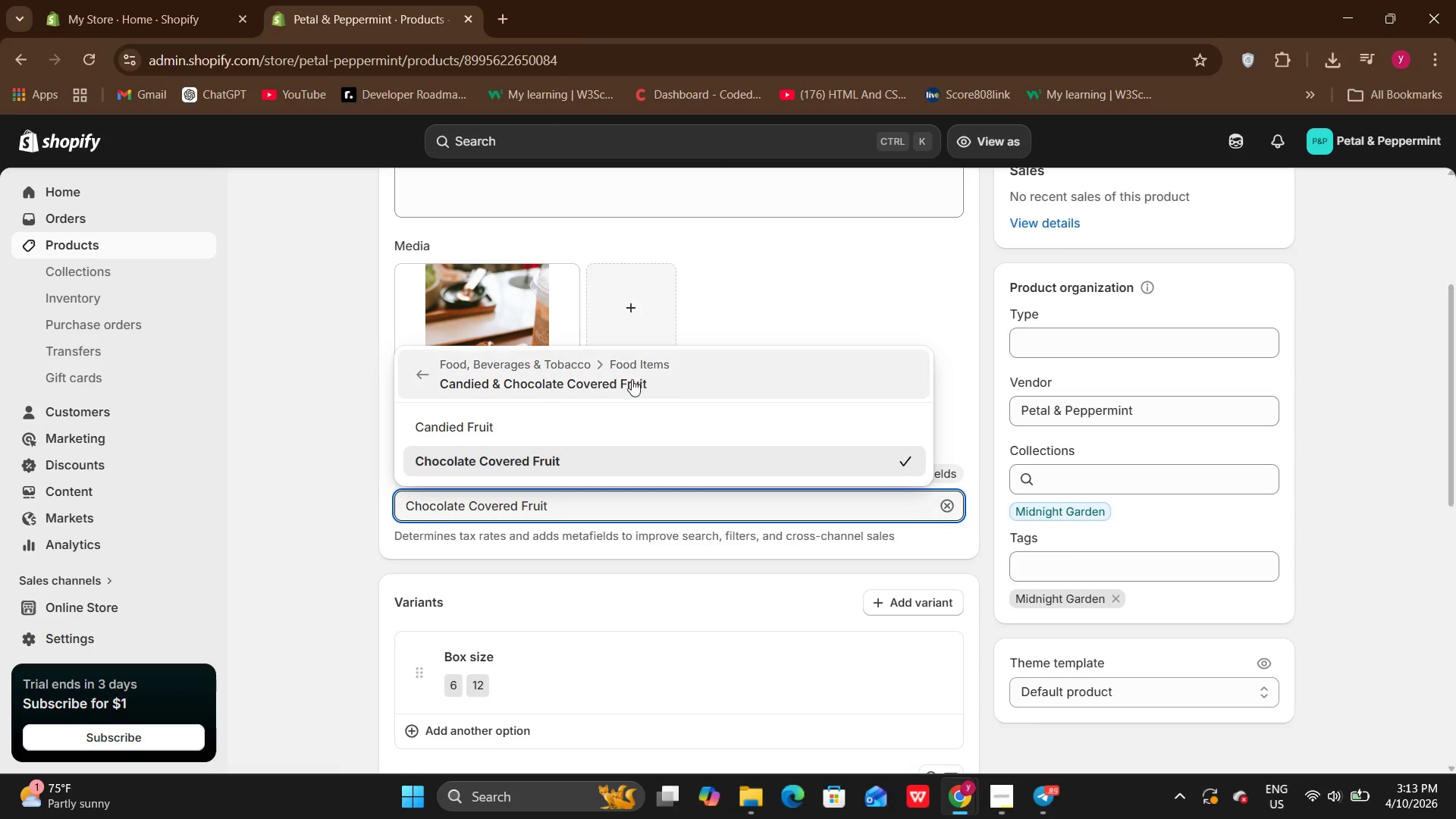 
left_click([434, 375])
 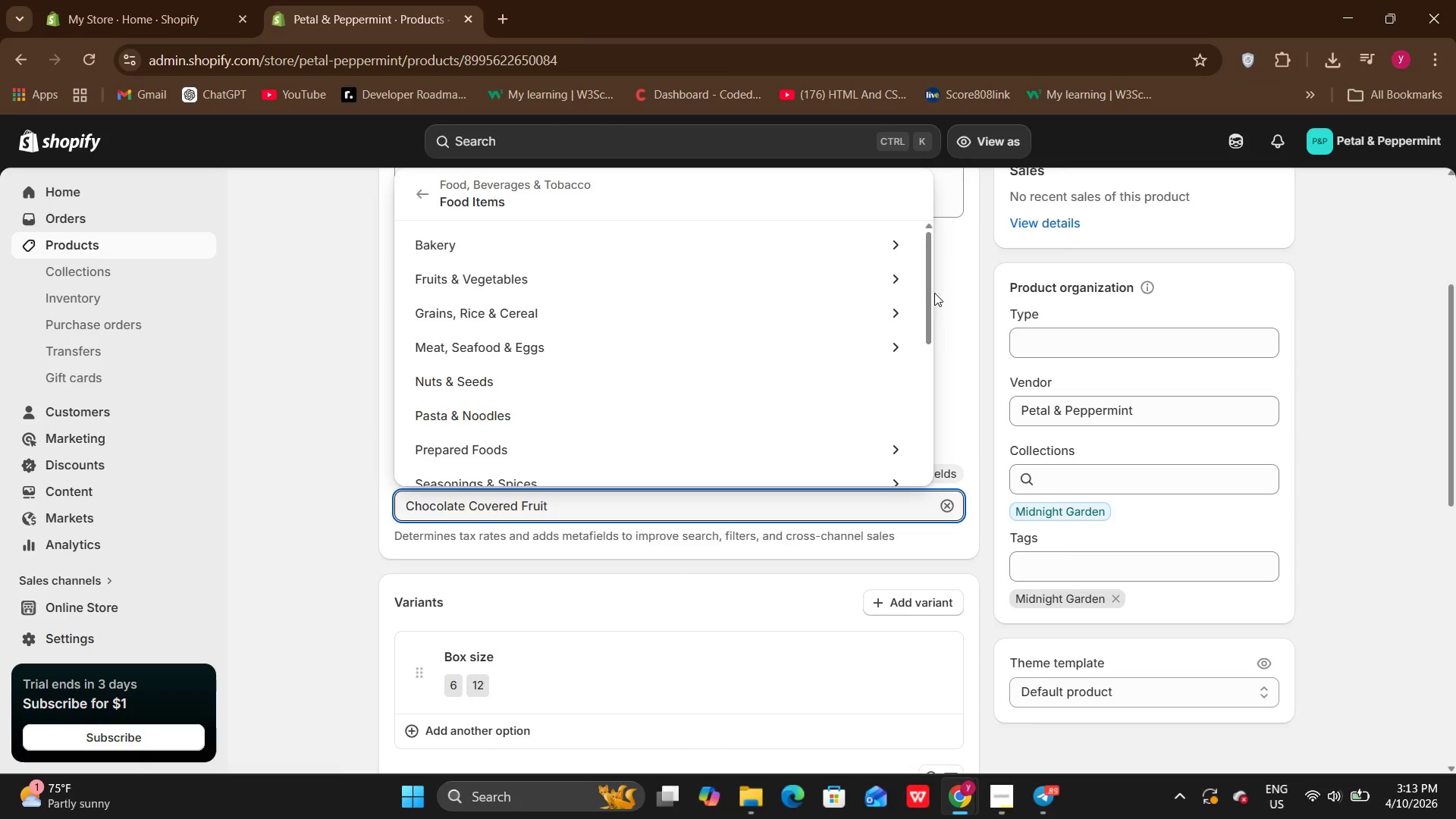 
left_click_drag(start_coordinate=[925, 297], to_coordinate=[925, 309])
 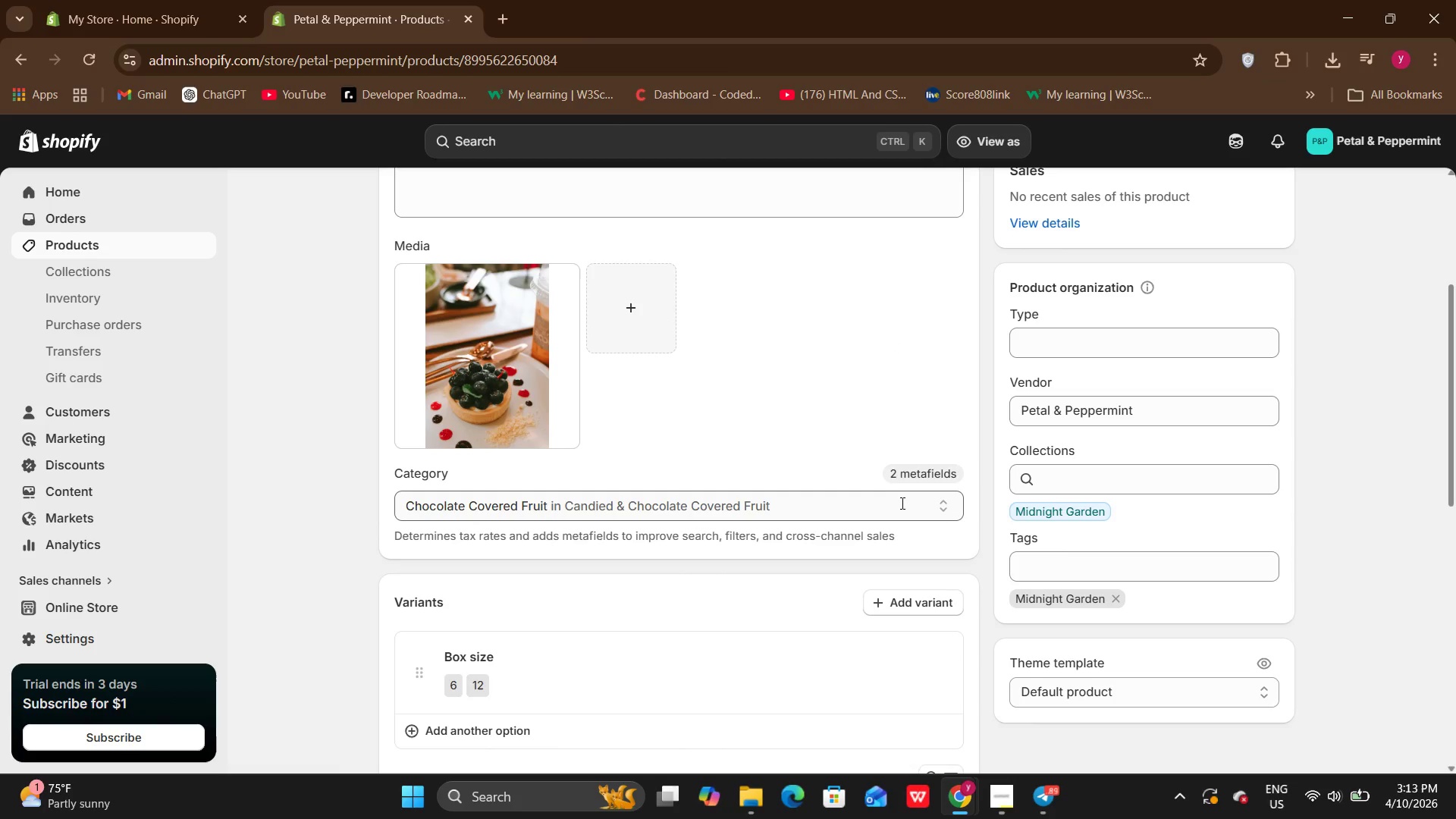 
left_click([901, 503])
 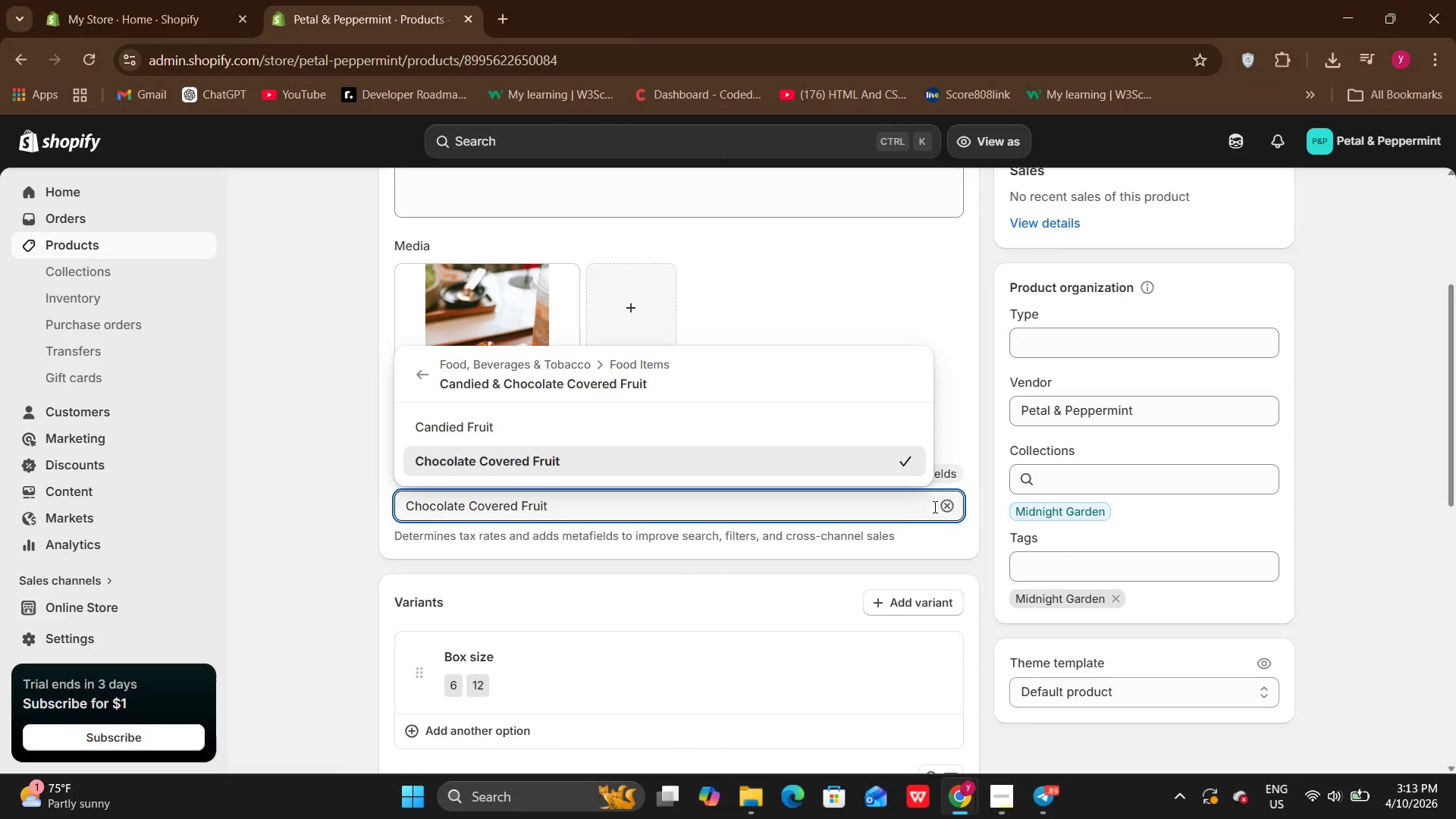 
left_click([949, 504])
 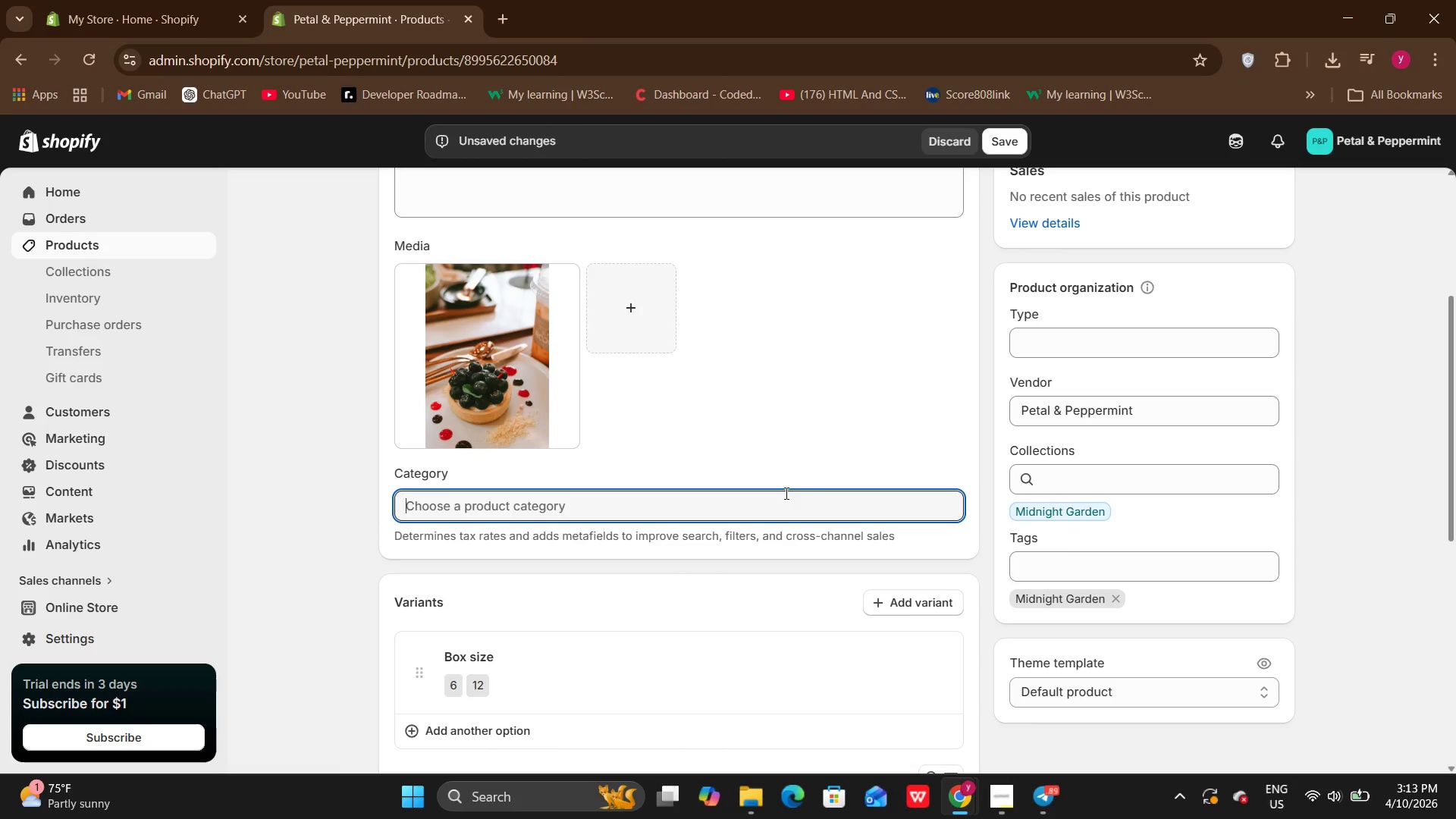 
left_click([681, 504])
 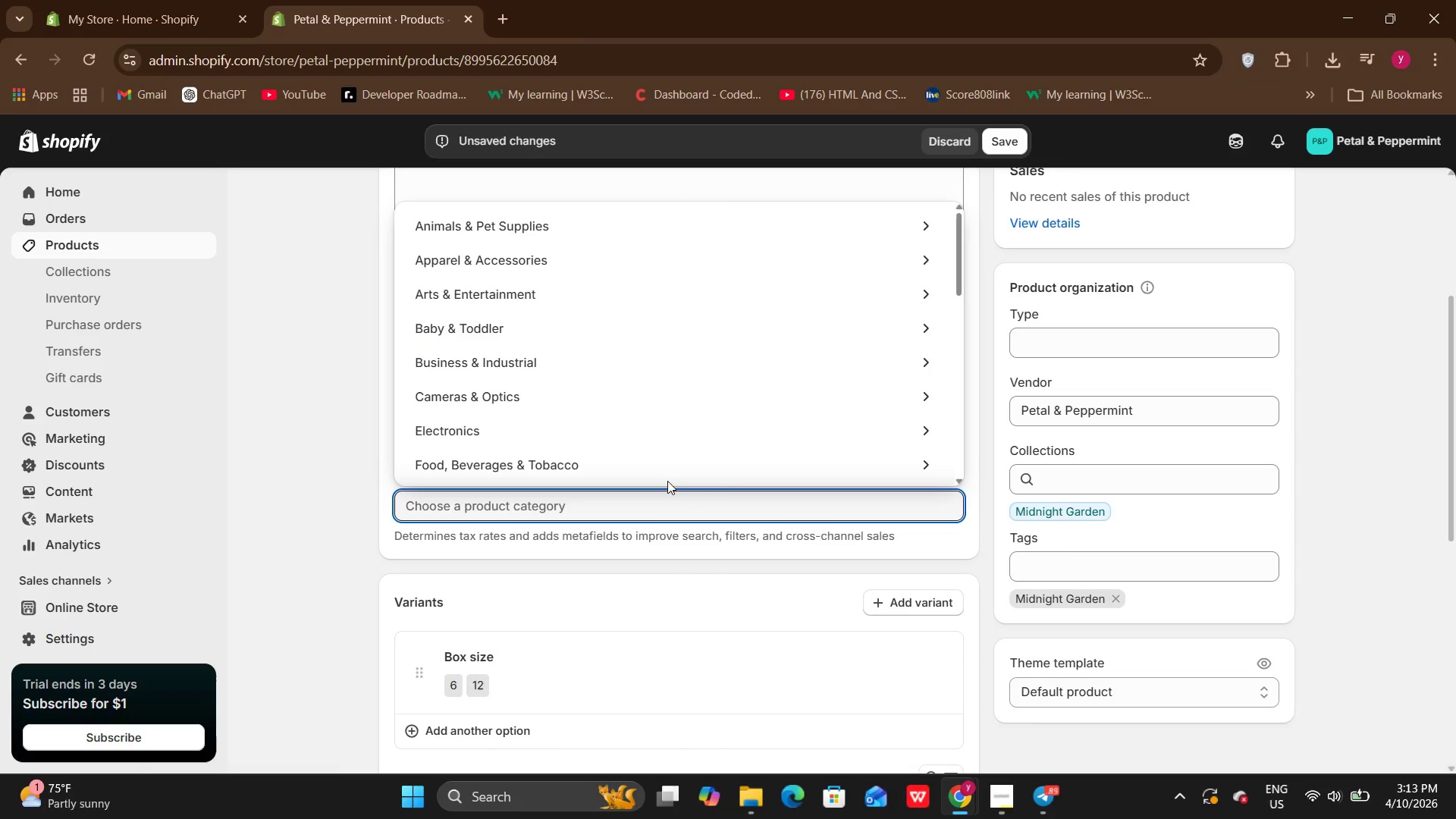 
left_click([666, 466])
 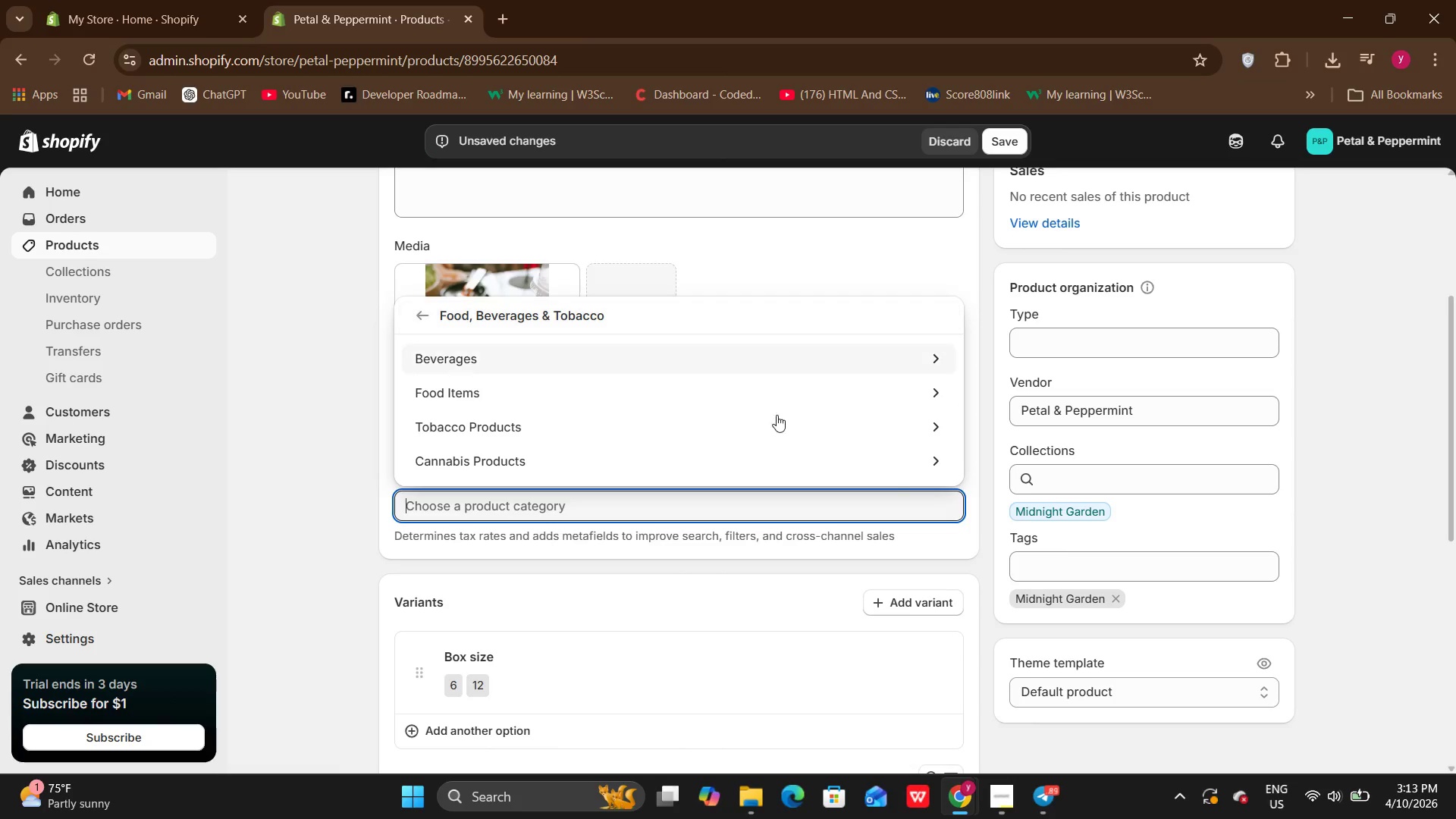 
wait(17.25)
 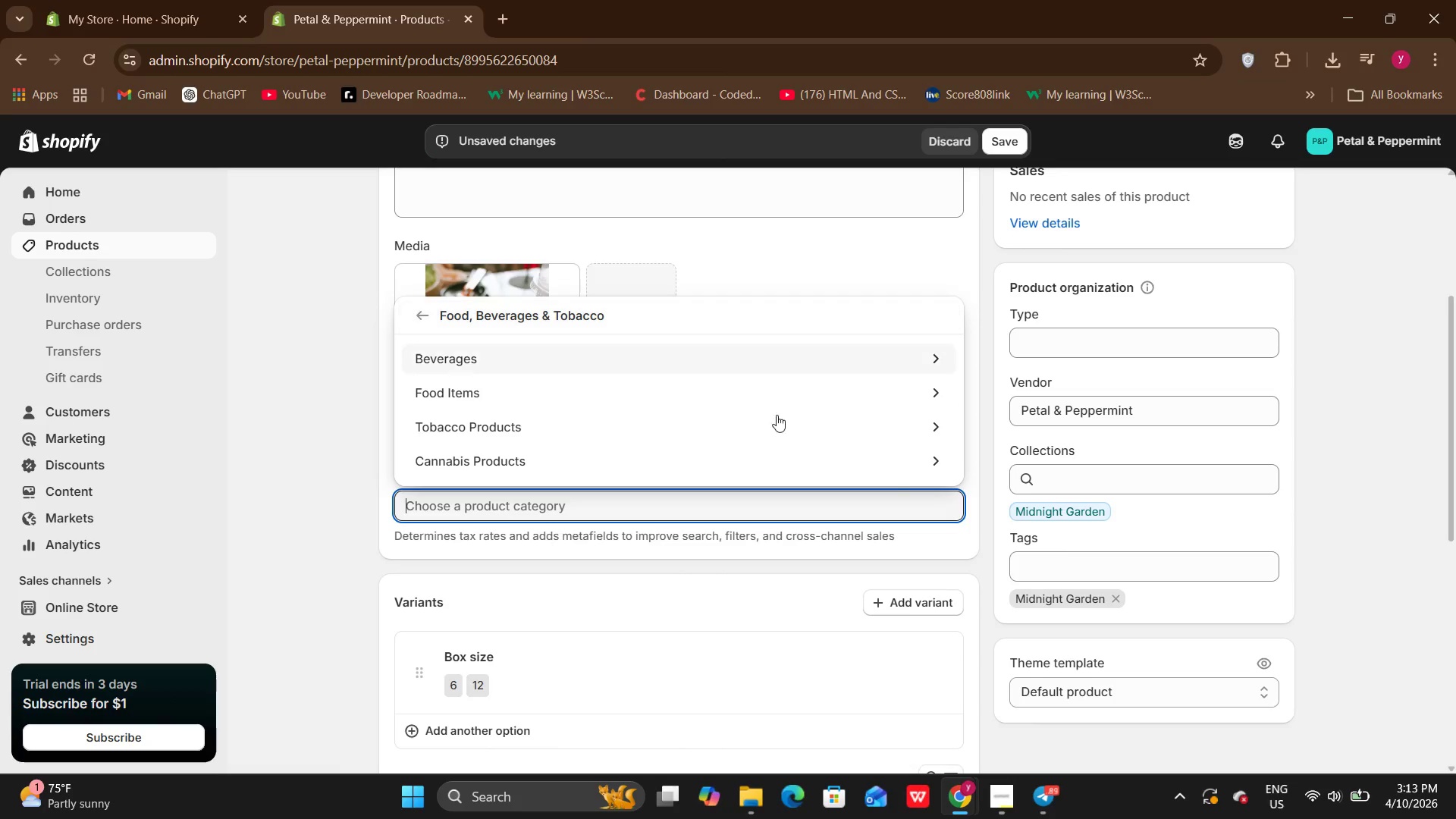 
left_click([924, 387])
 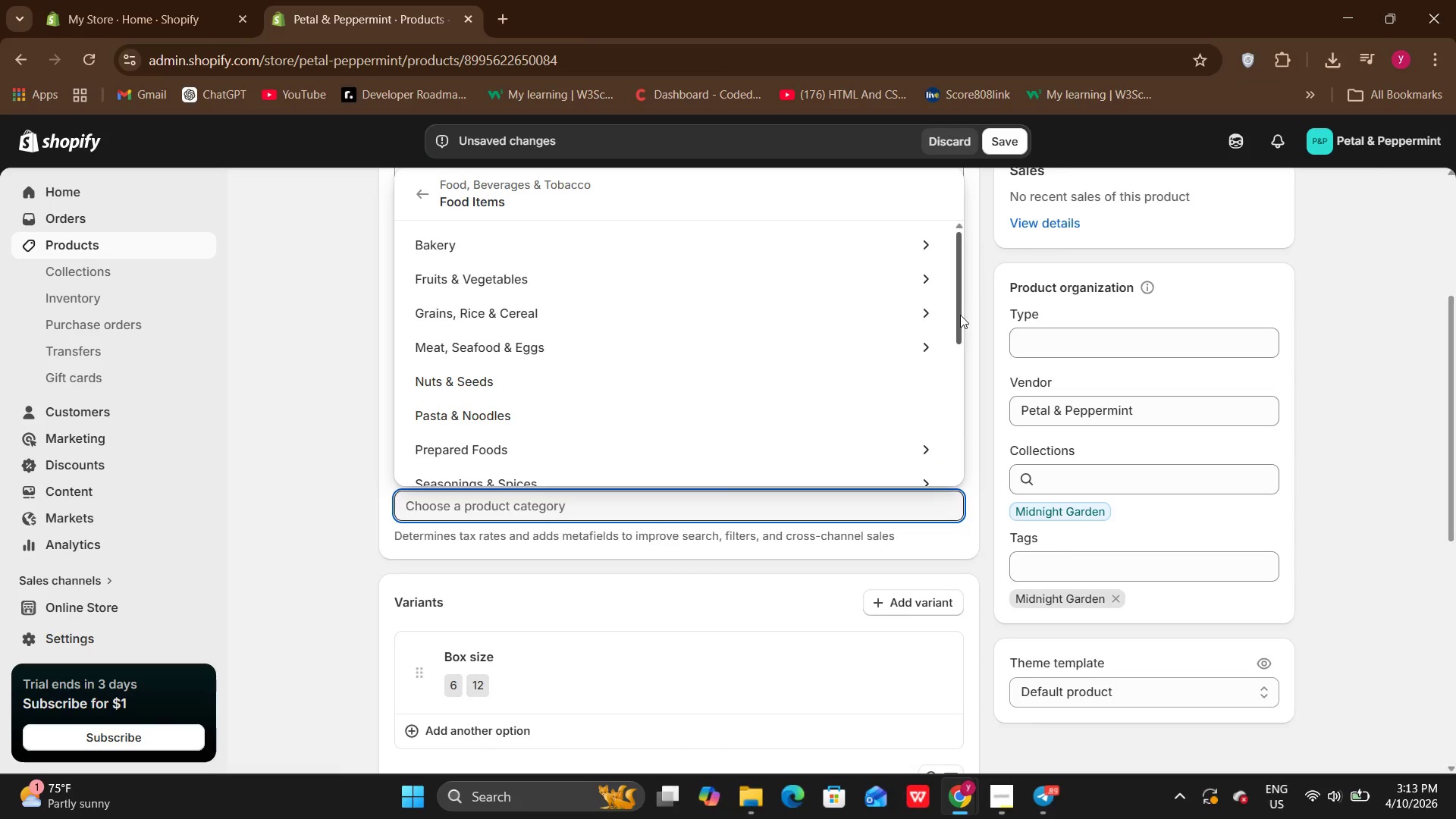 
left_click_drag(start_coordinate=[960, 314], to_coordinate=[960, 319])
 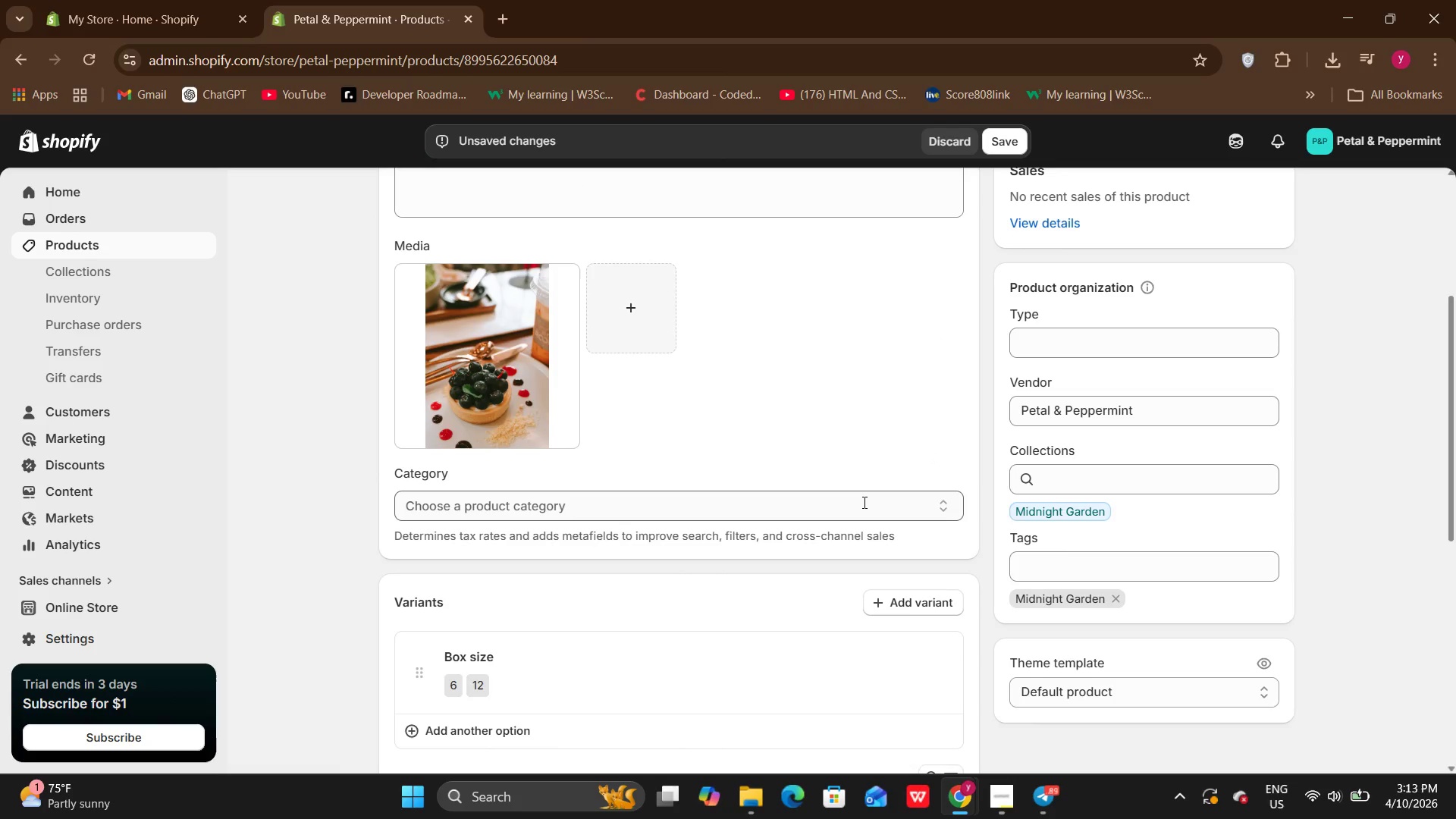 
left_click([863, 502])
 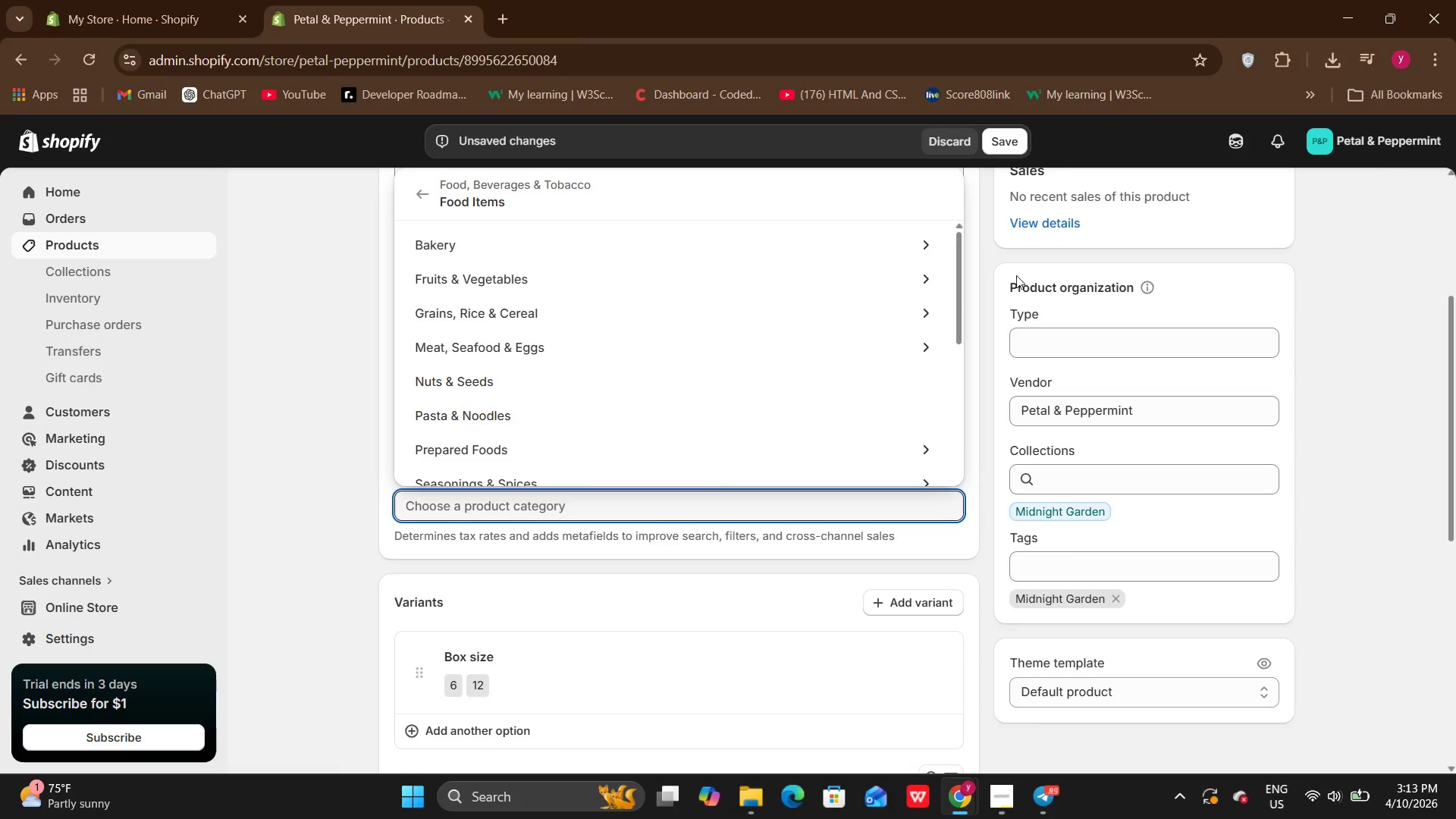 
left_click_drag(start_coordinate=[962, 291], to_coordinate=[959, 309])
 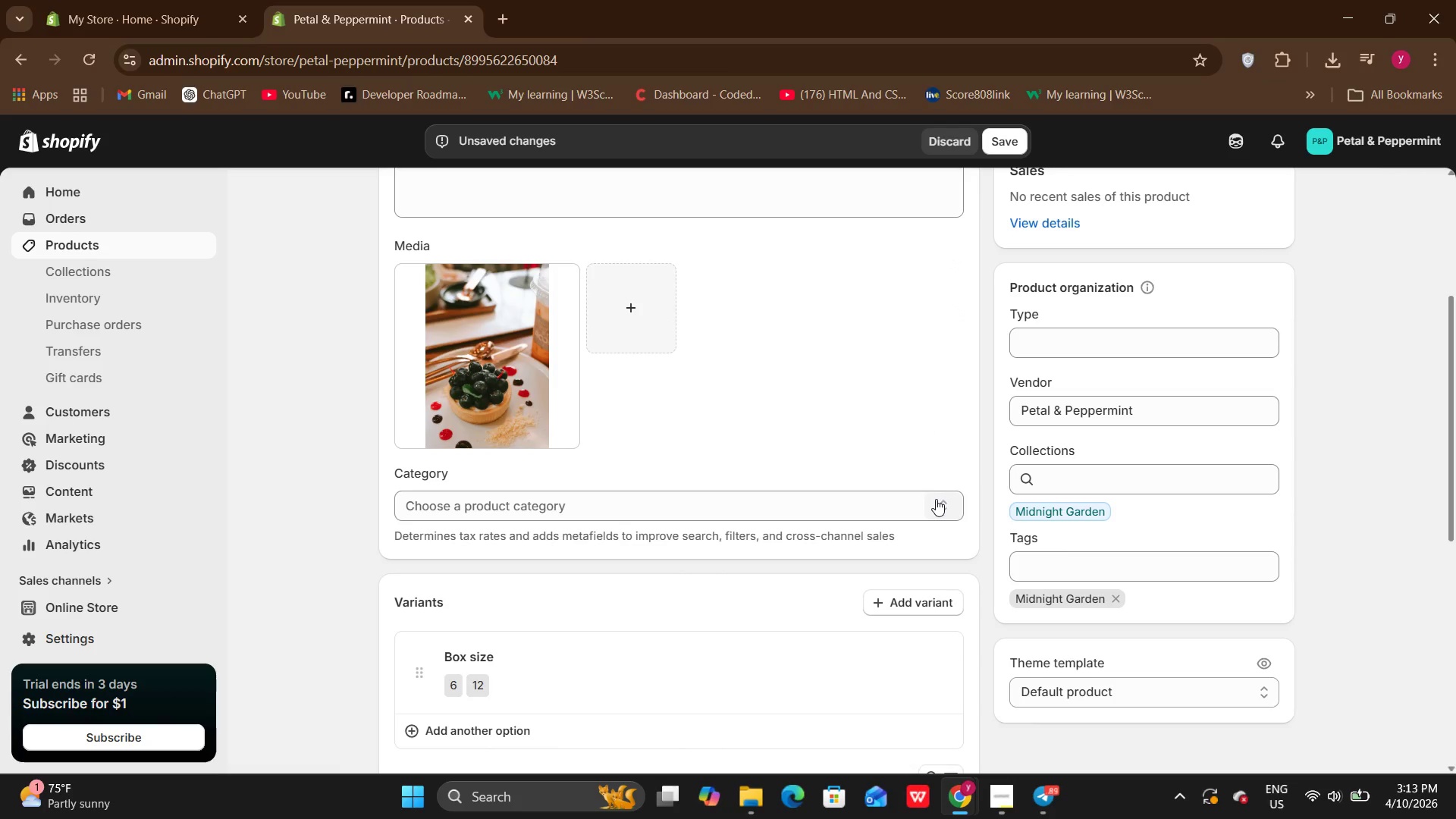 
left_click([936, 499])
 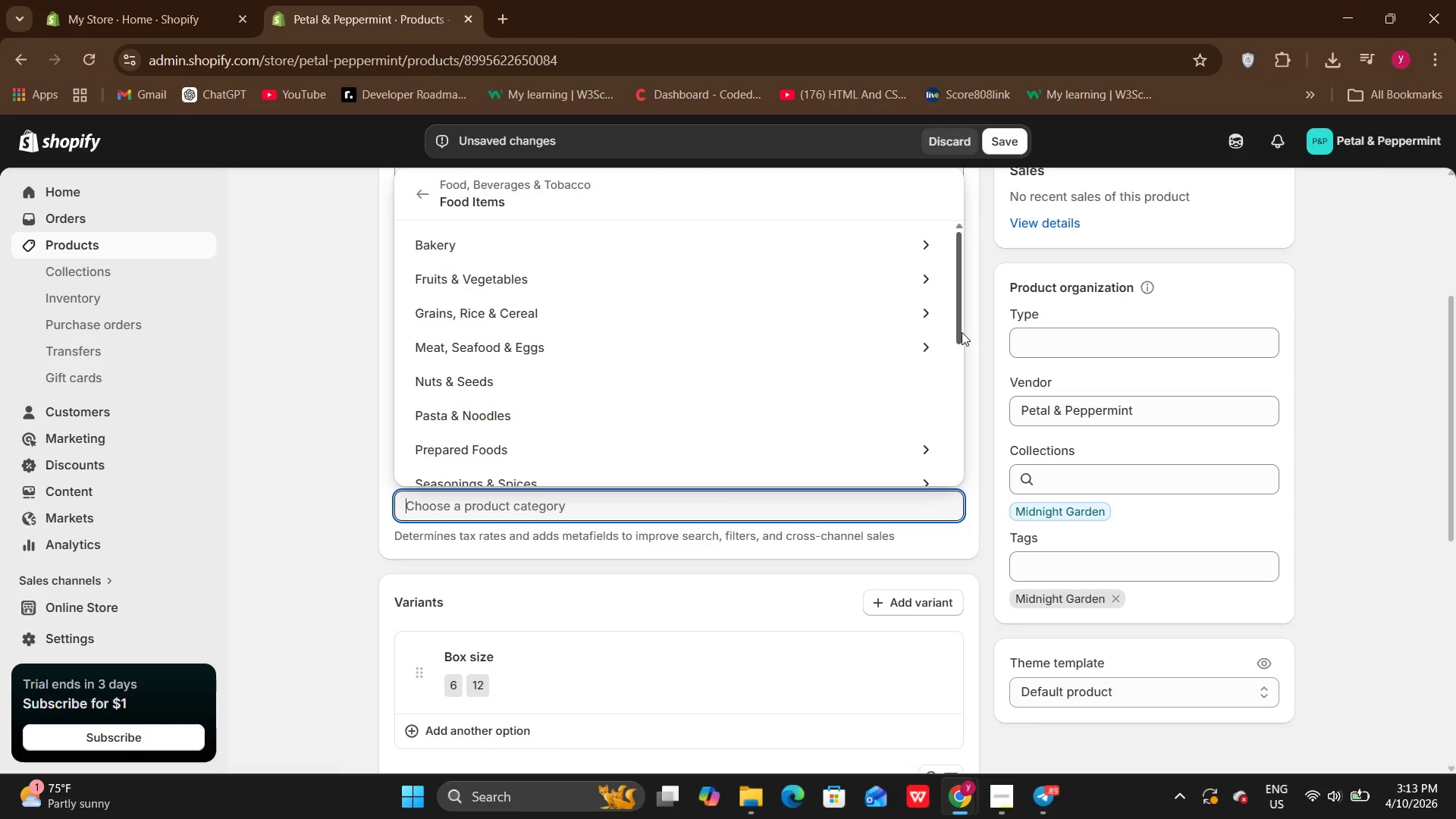 
left_click([962, 332])
 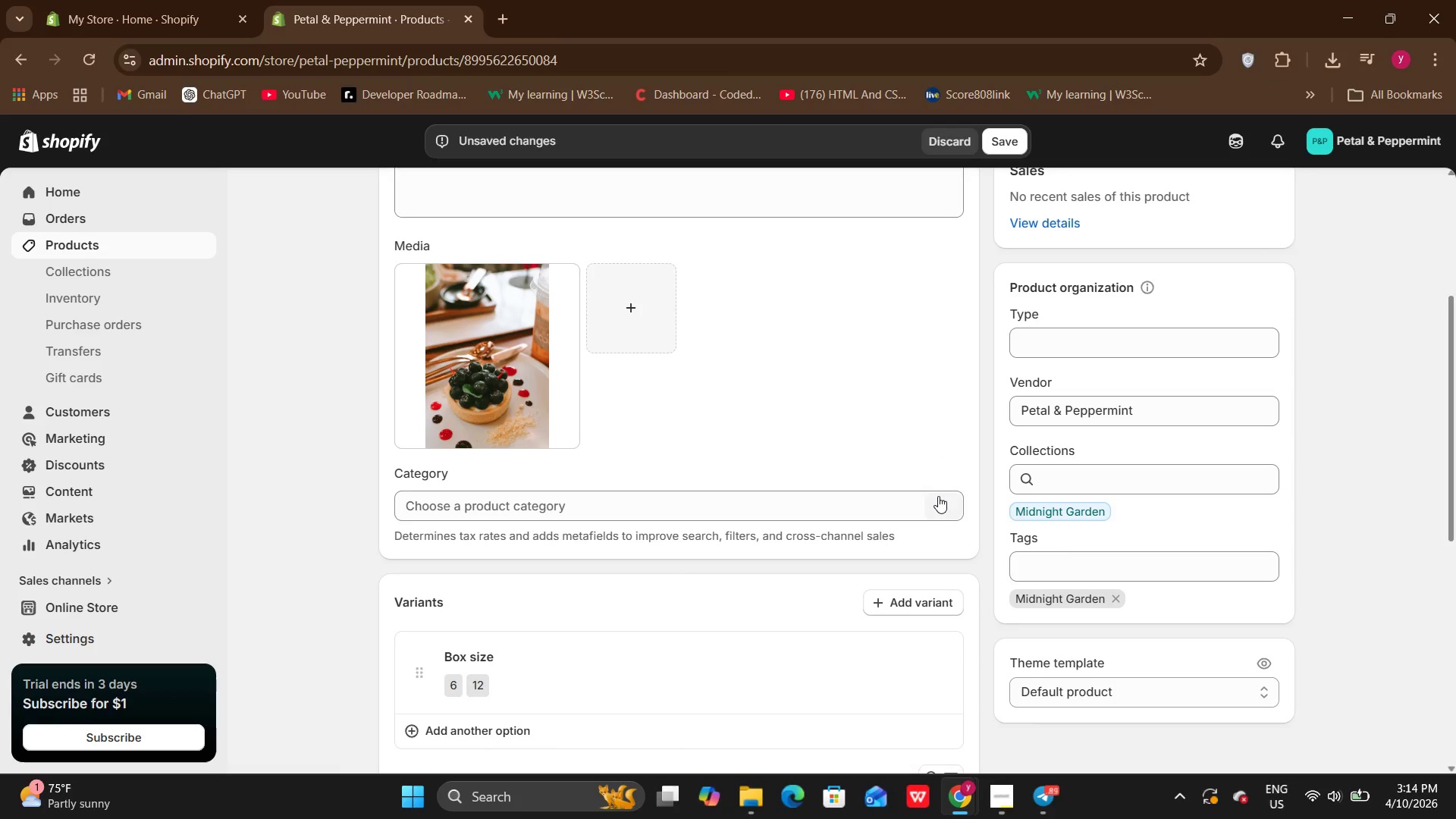 
left_click([938, 496])
 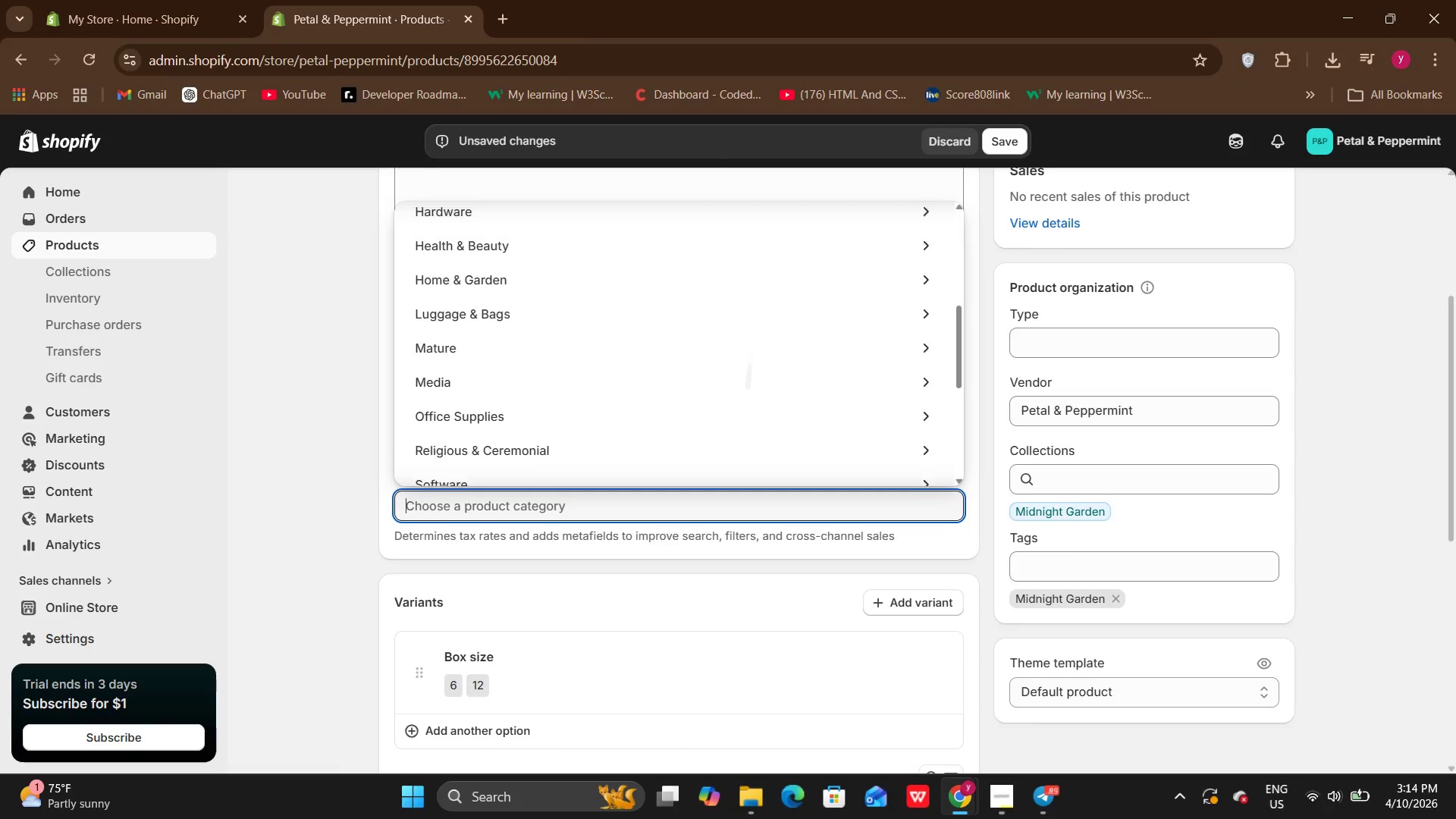 
wait(24.88)
 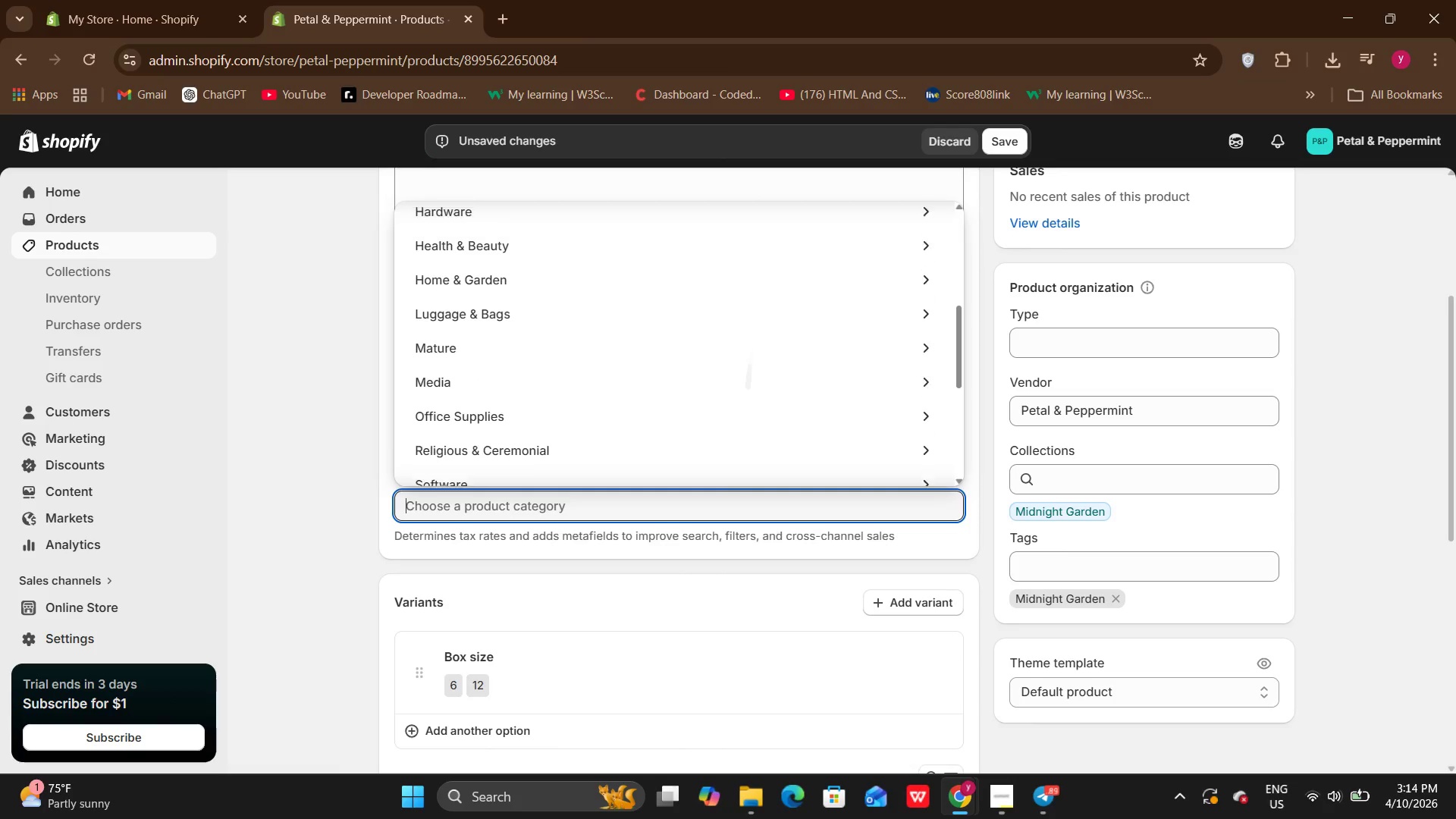 
left_click([320, 541])
 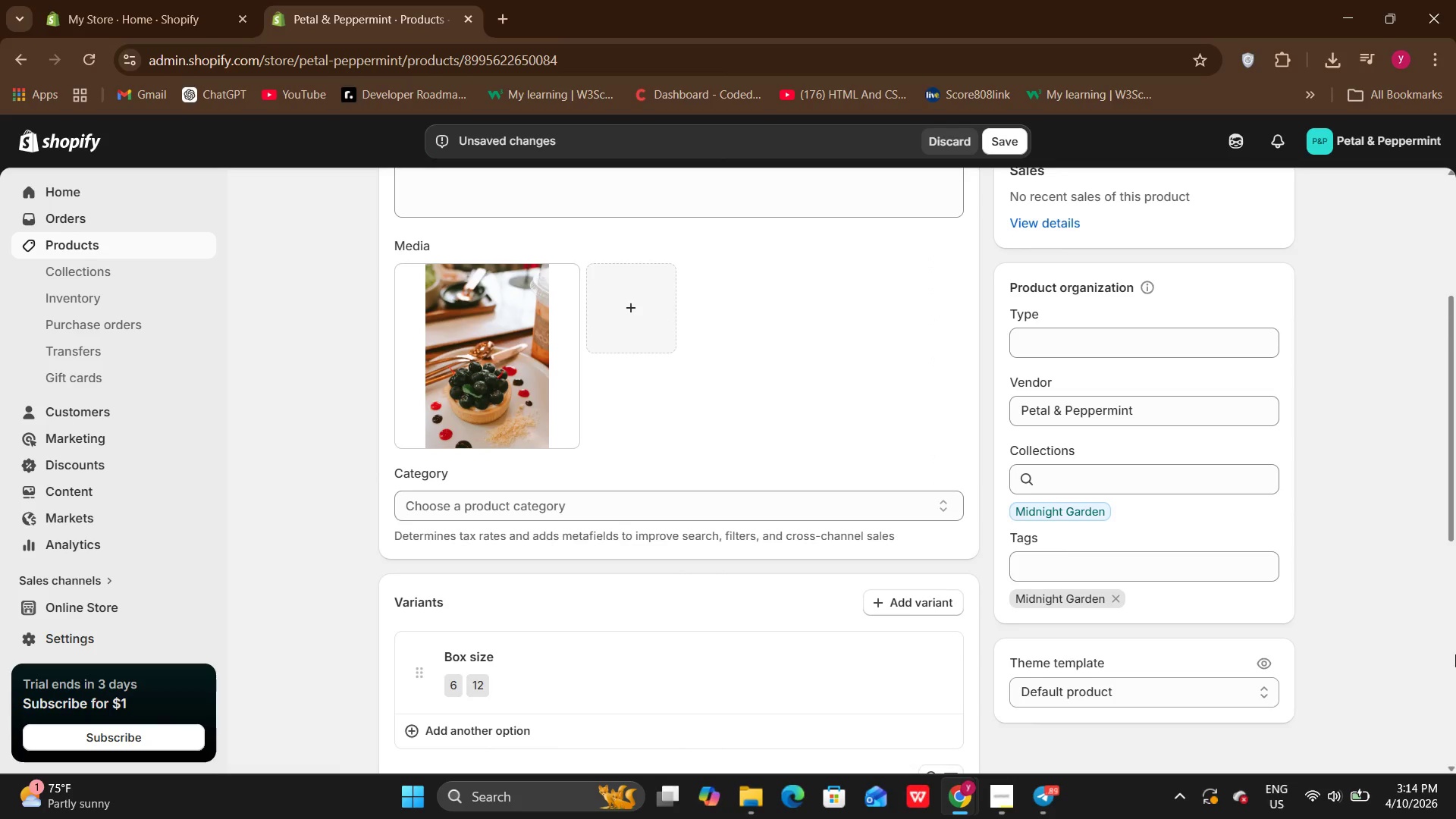 
double_click([1455, 654])
 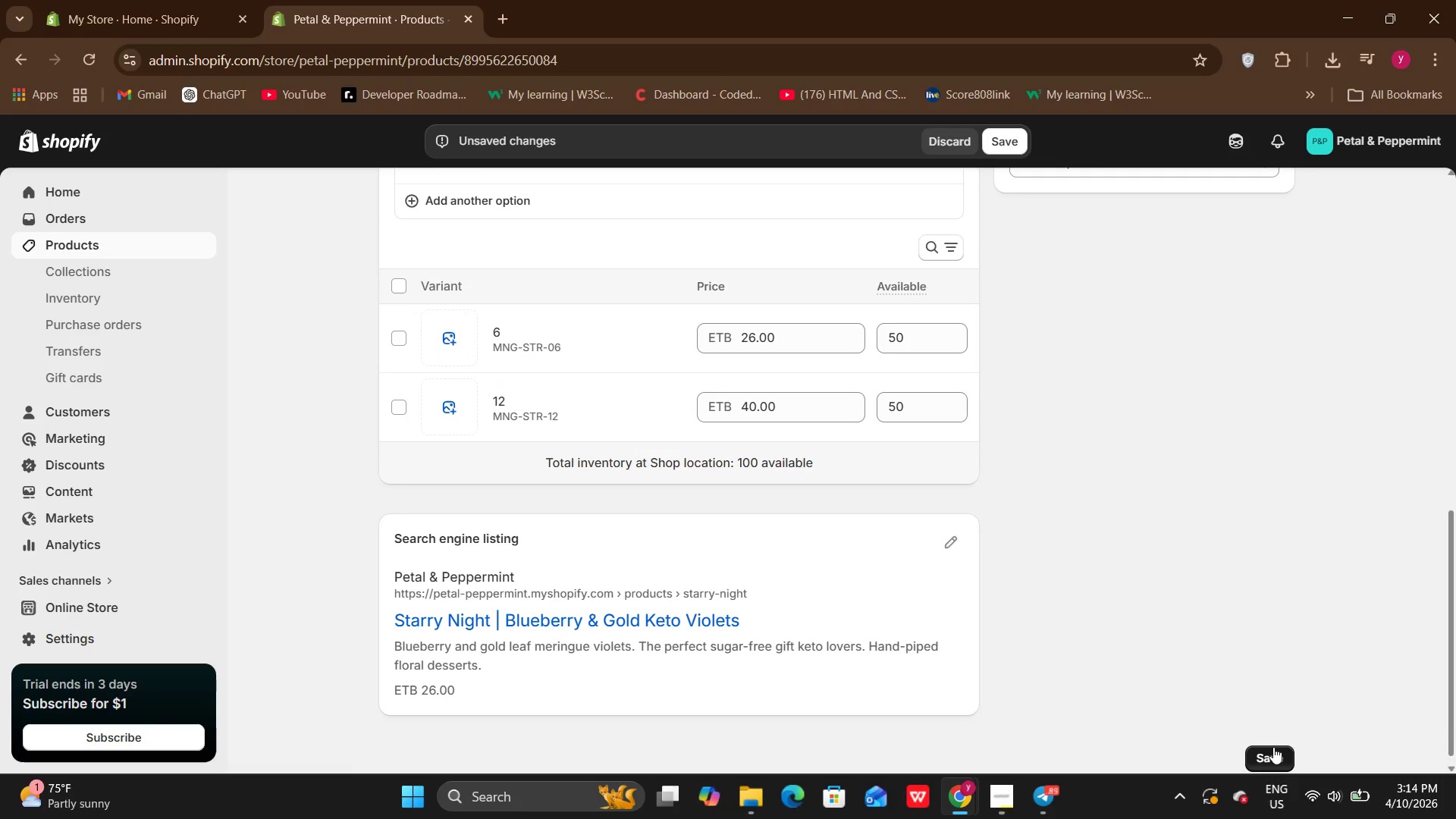 
left_click([1273, 747])
 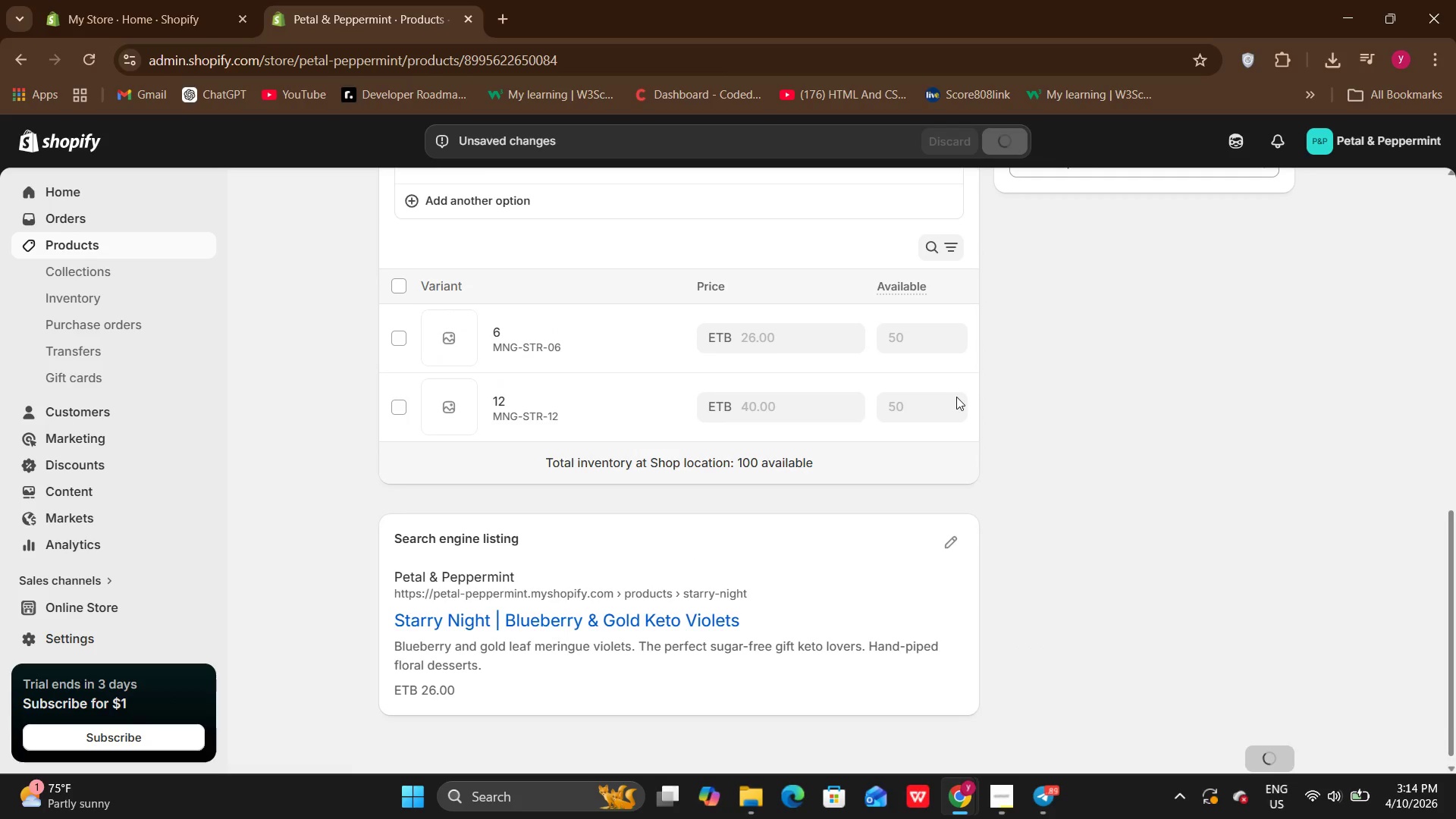 
wait(5.05)
 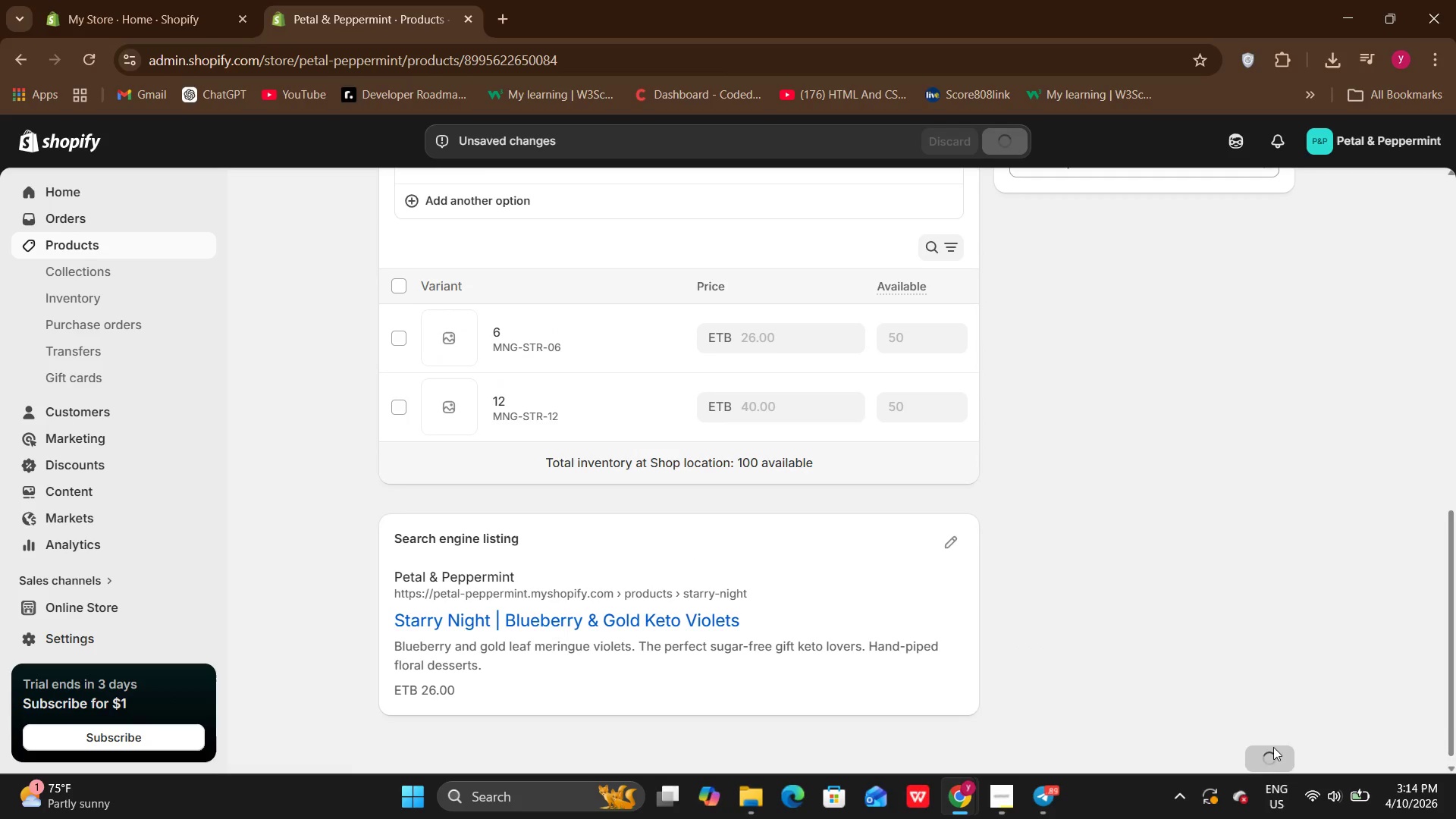 
left_click([127, 246])
 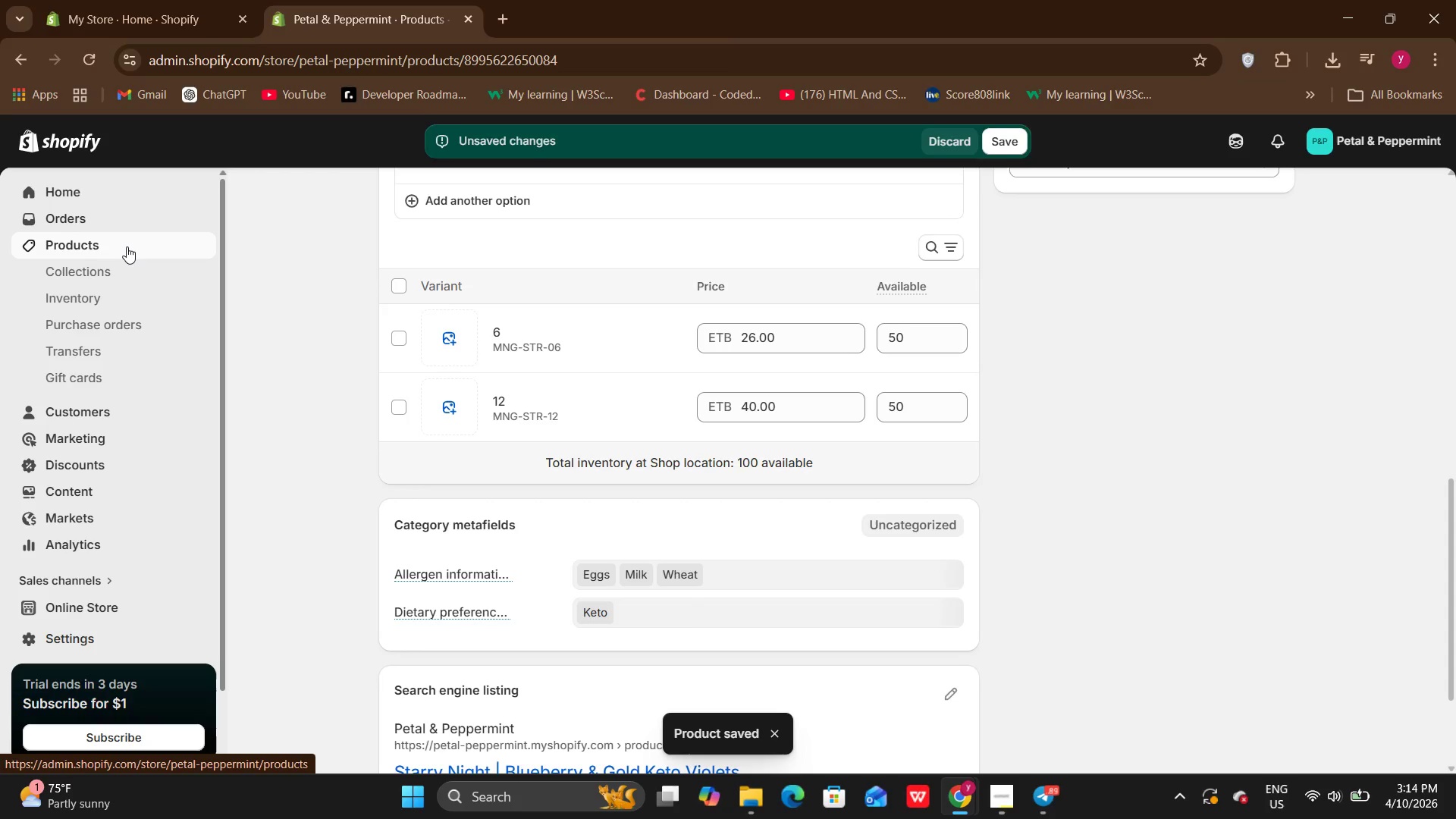 
left_click([127, 246])
 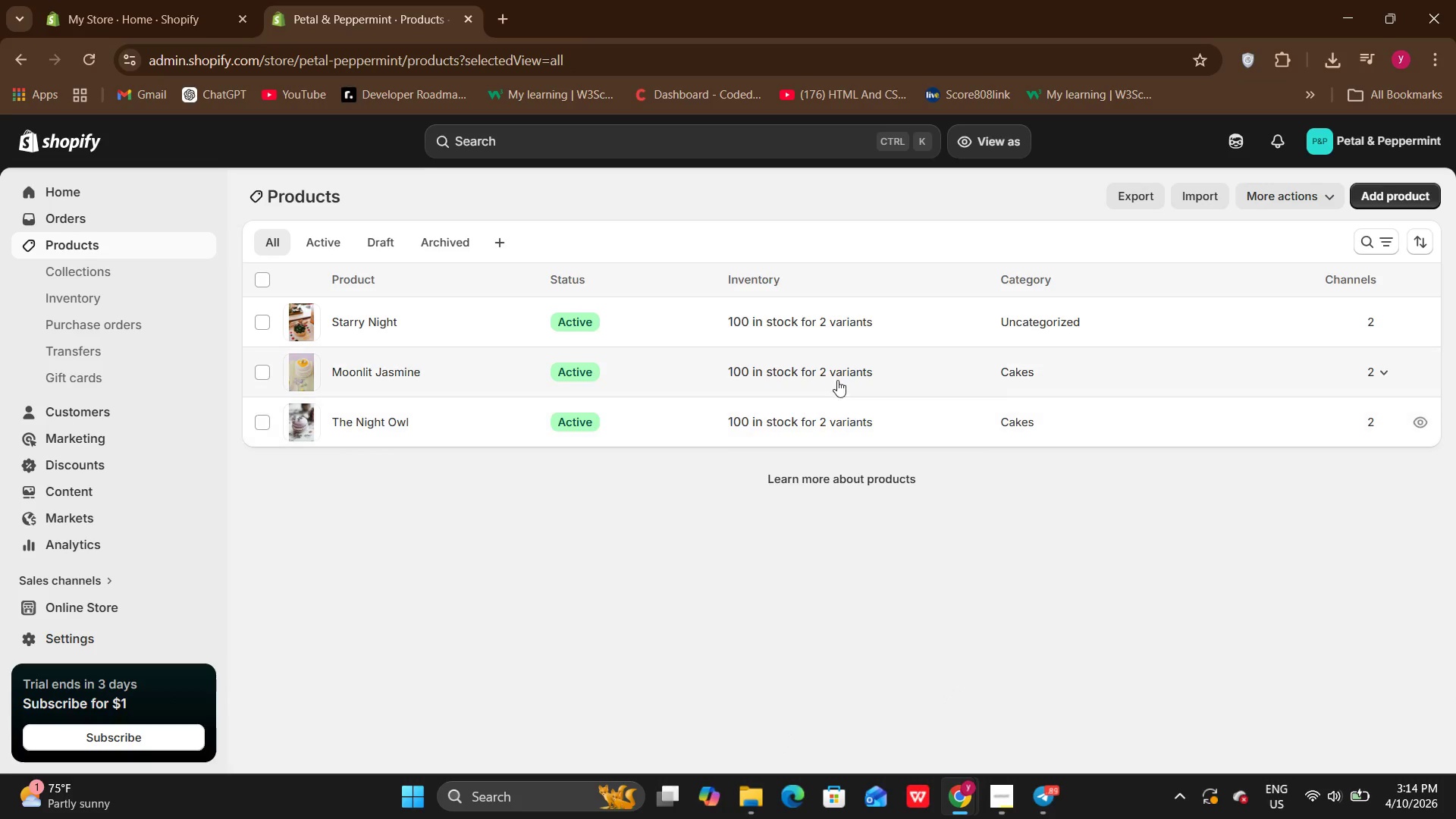 
wait(6.75)
 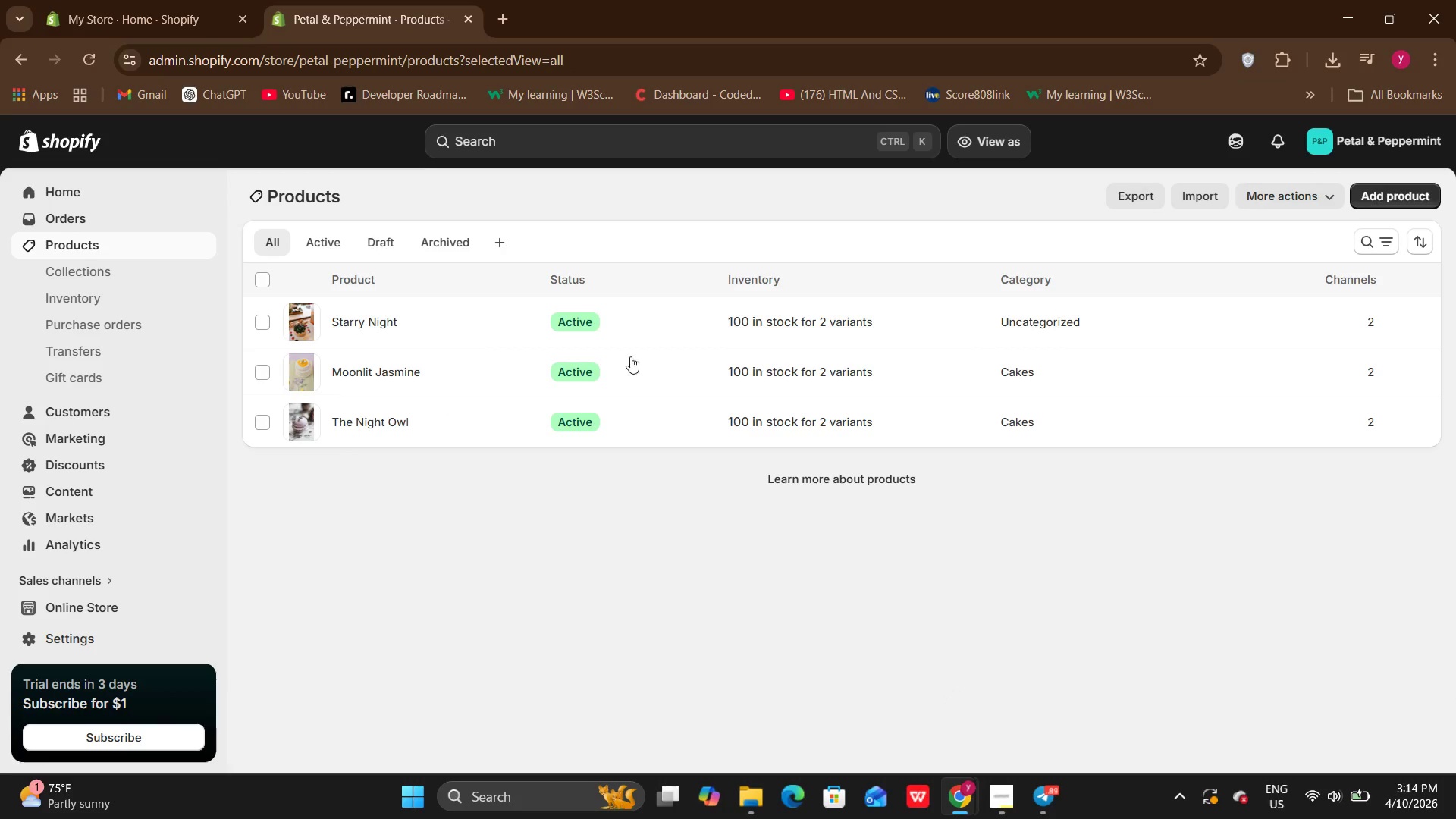 
left_click([393, 373])
 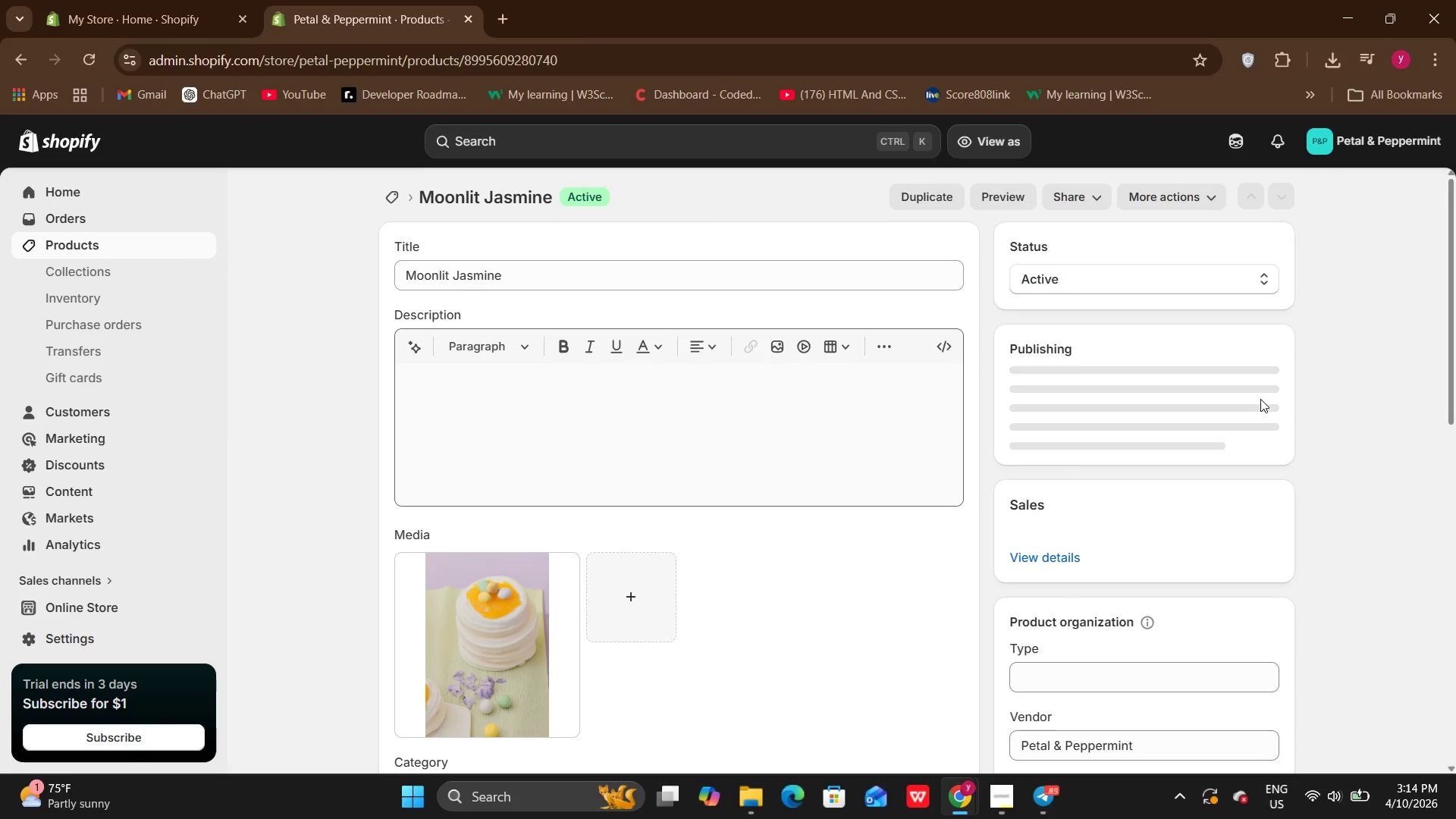 
left_click_drag(start_coordinate=[1455, 342], to_coordinate=[1455, 414])
 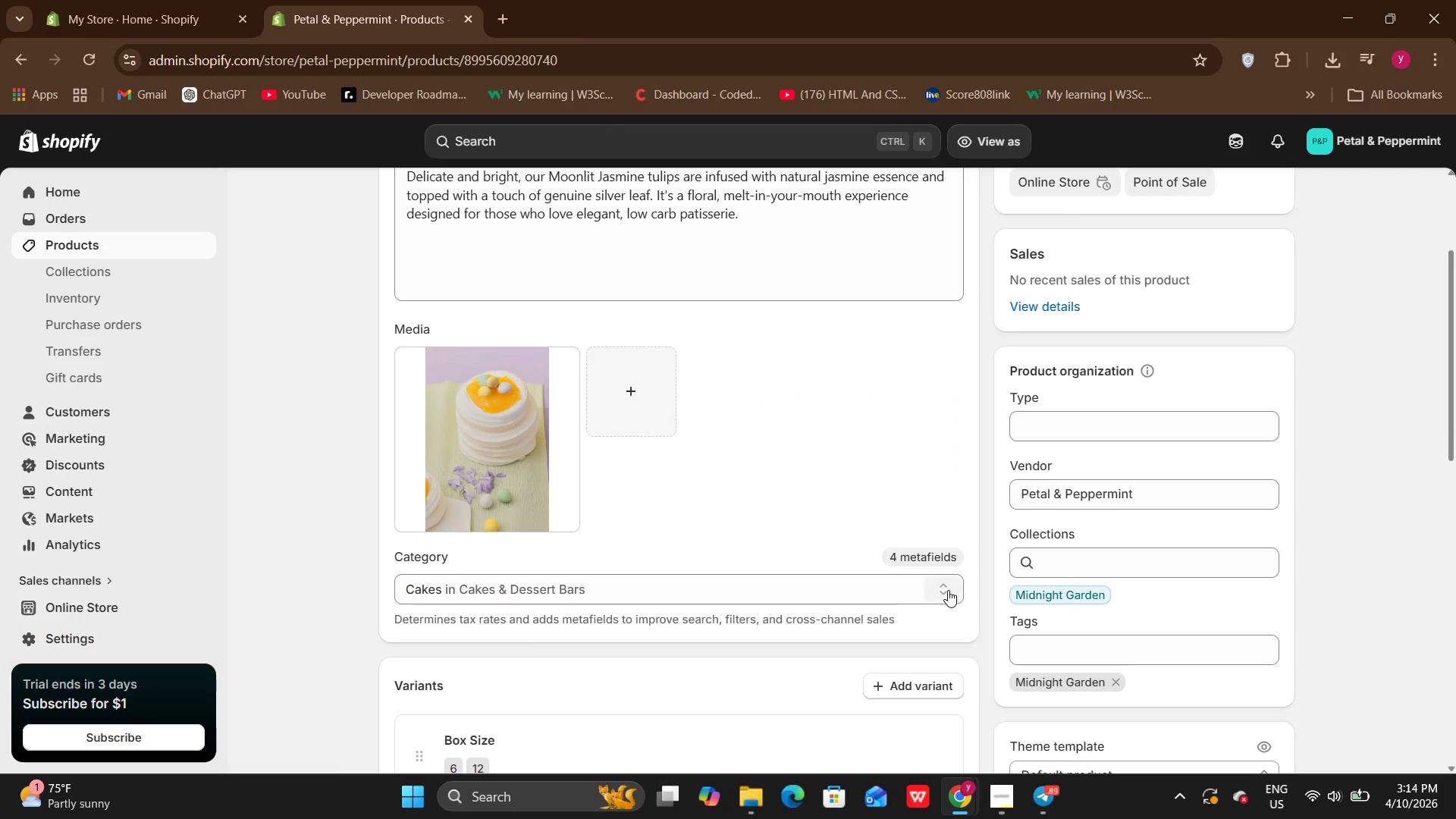 
left_click([948, 590])
 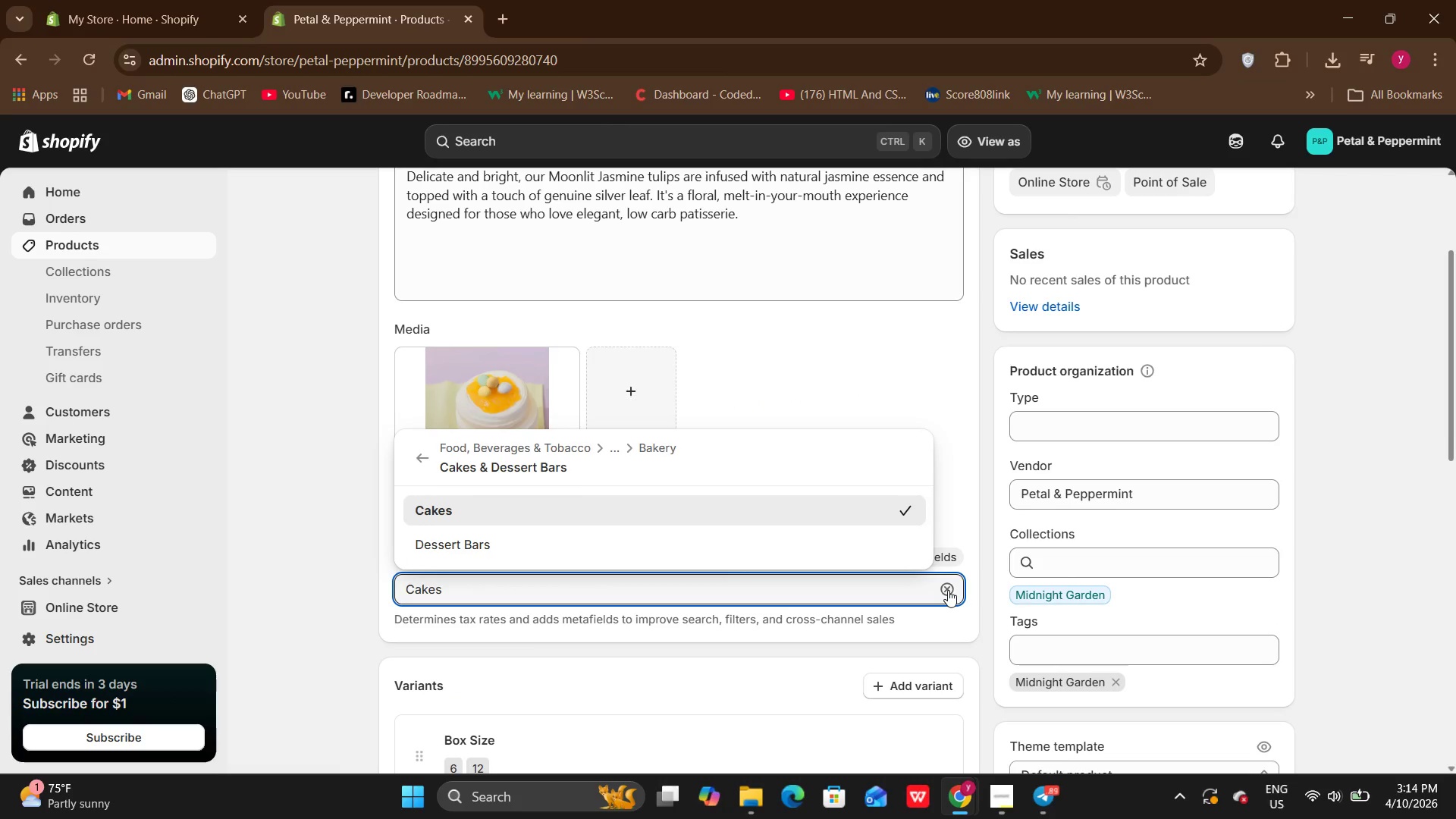 
wait(5.7)
 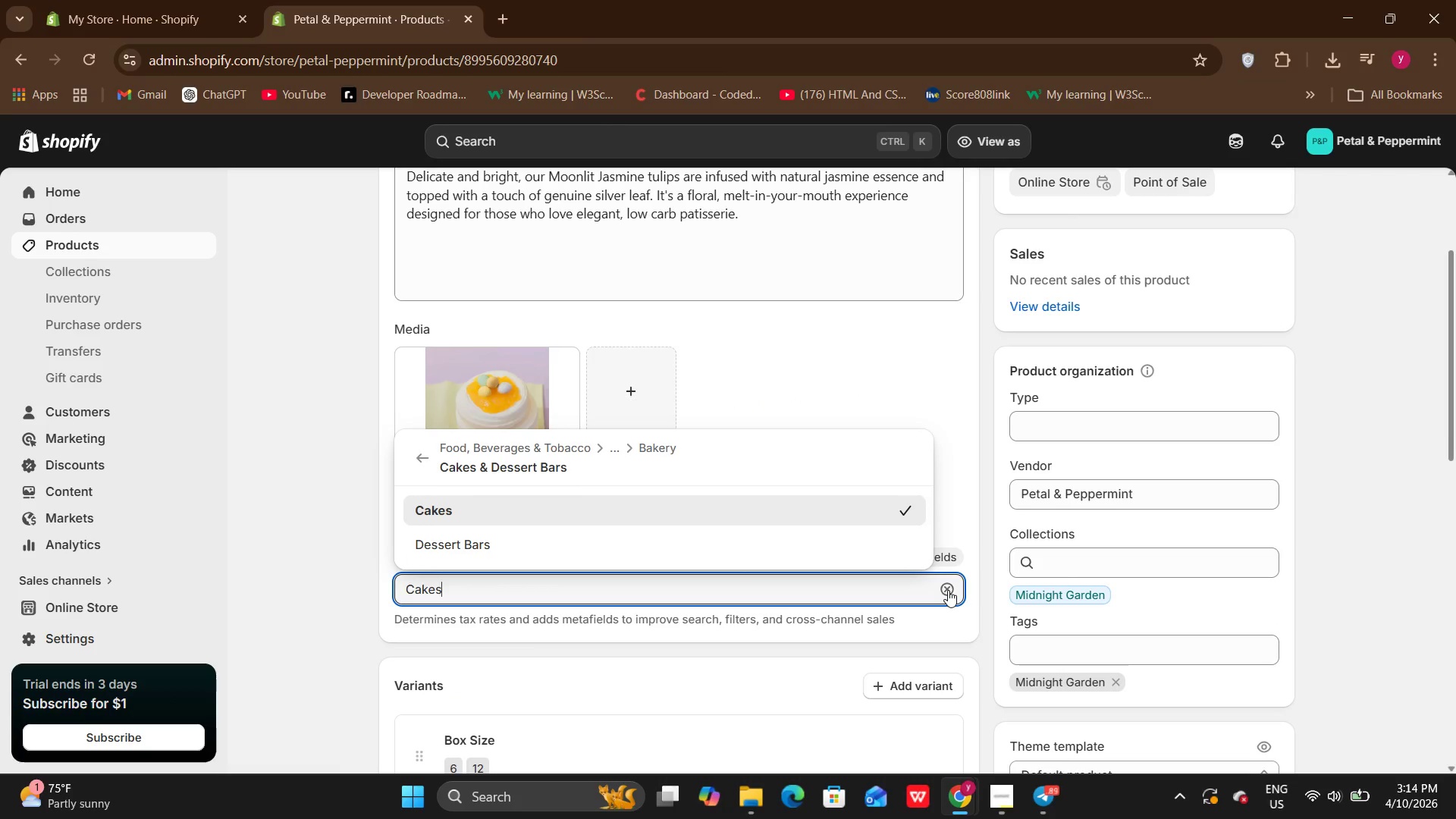 
left_click([431, 455])
 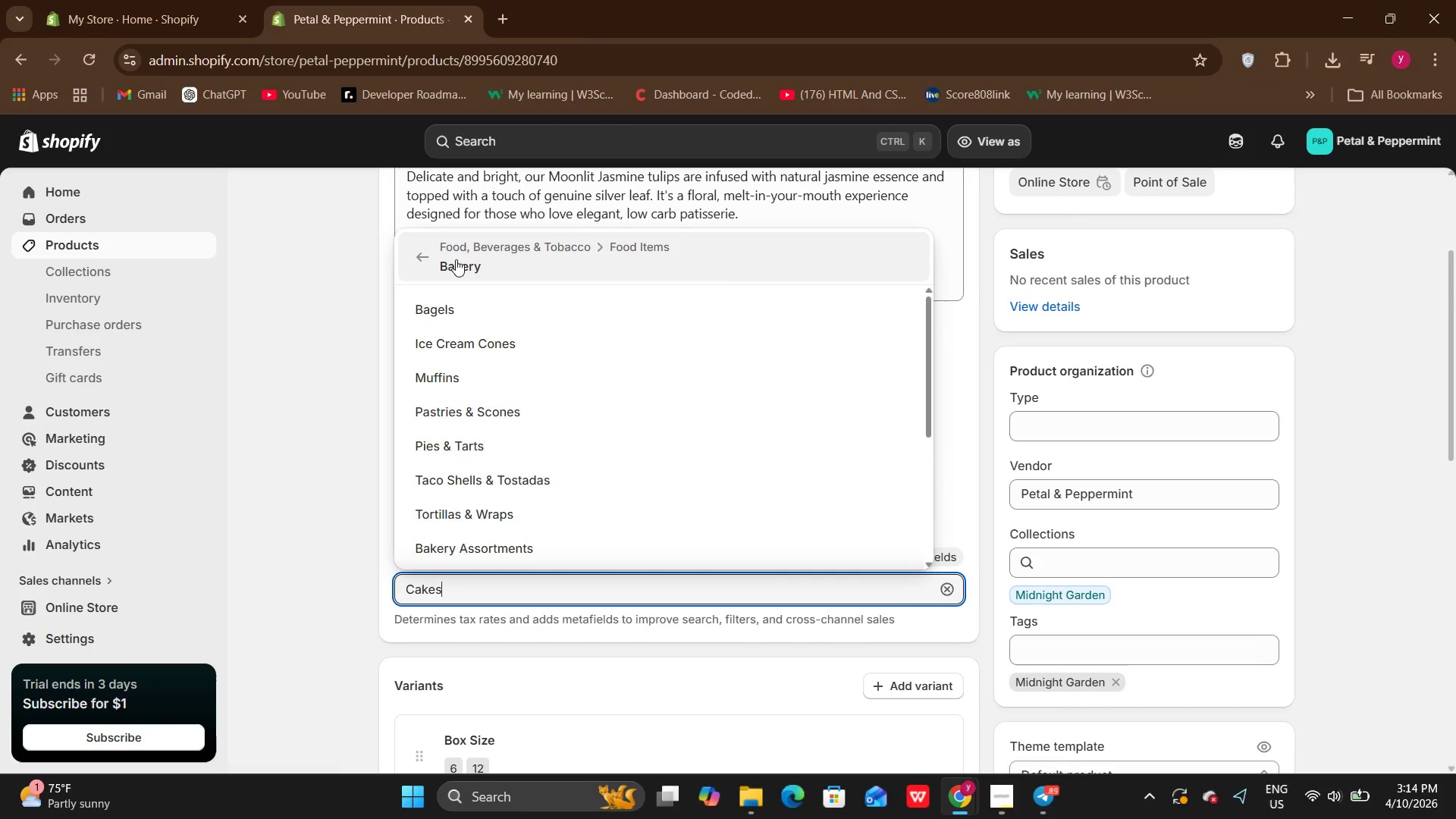 
left_click([456, 259])
 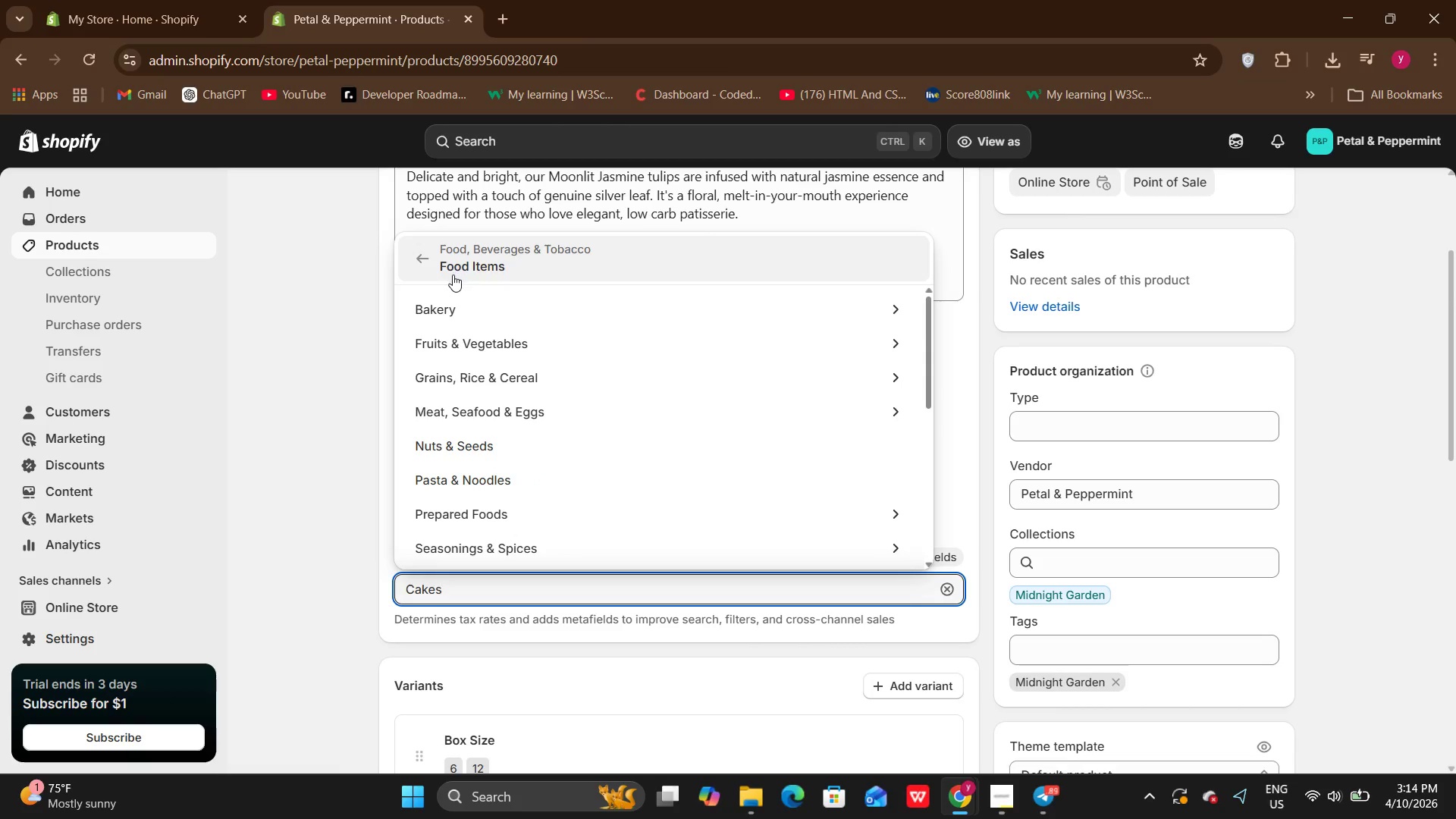 
left_click([453, 262])
 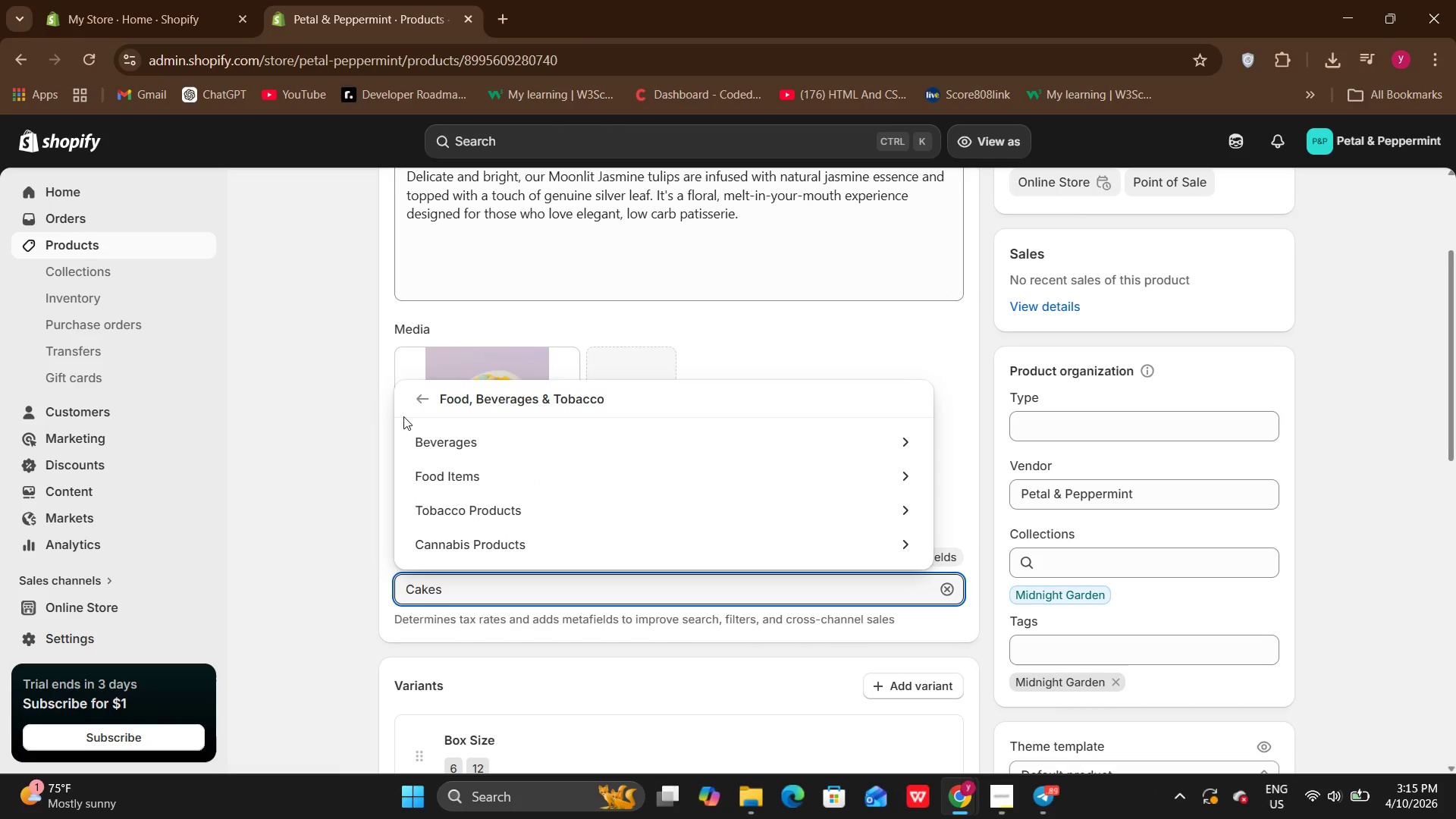 
left_click([444, 472])
 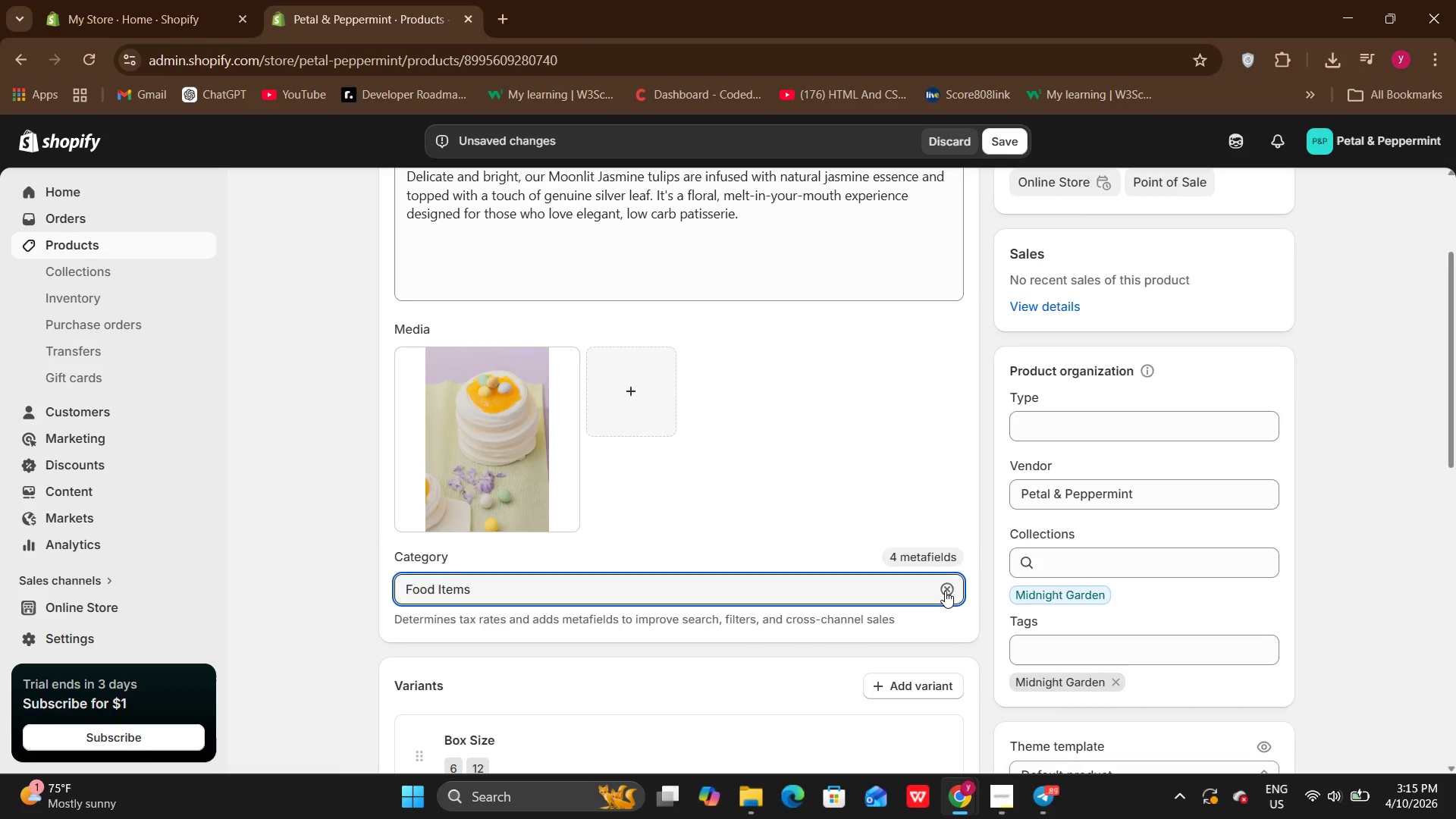 
left_click([935, 591])
 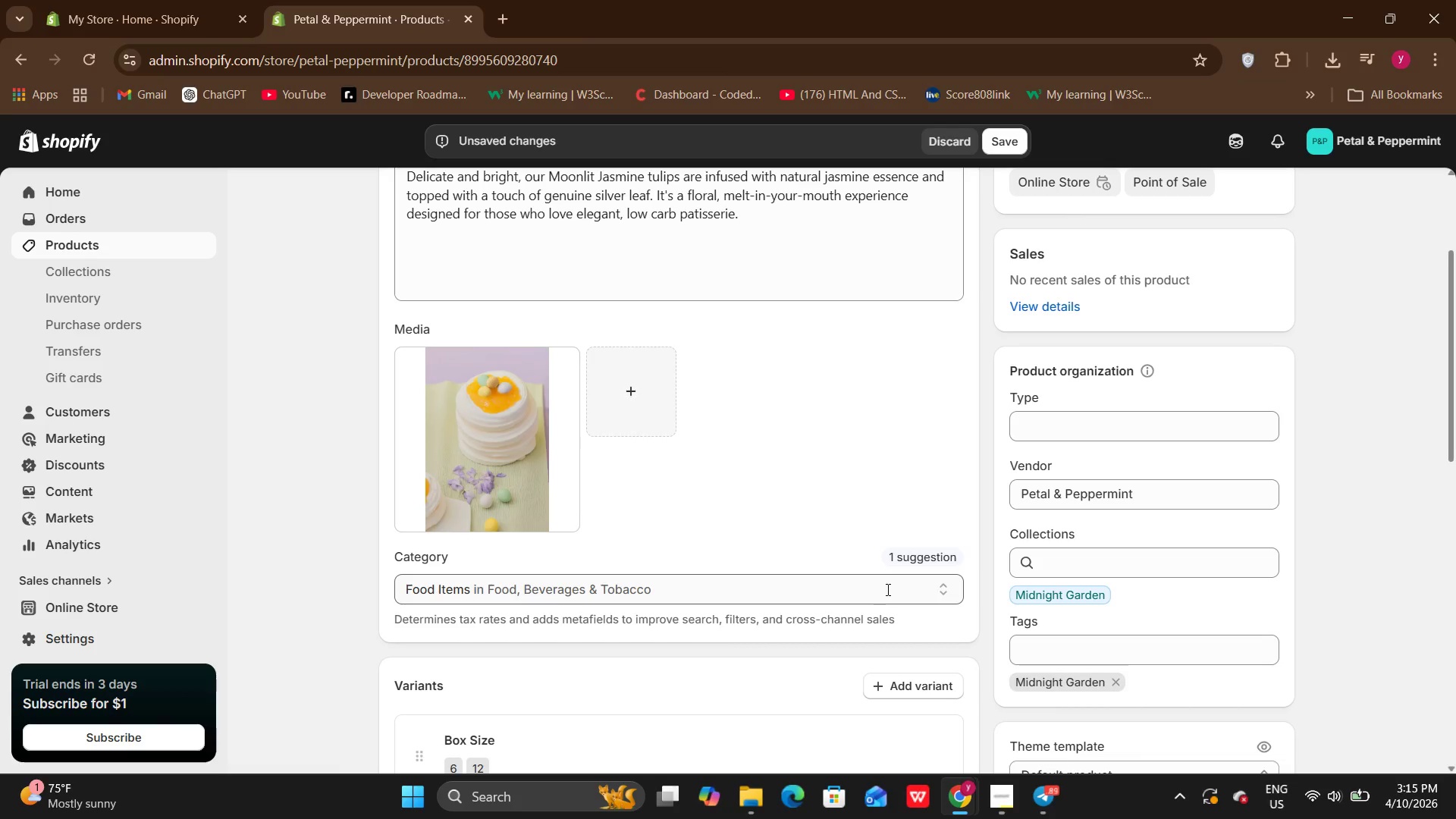 
left_click([886, 589])
 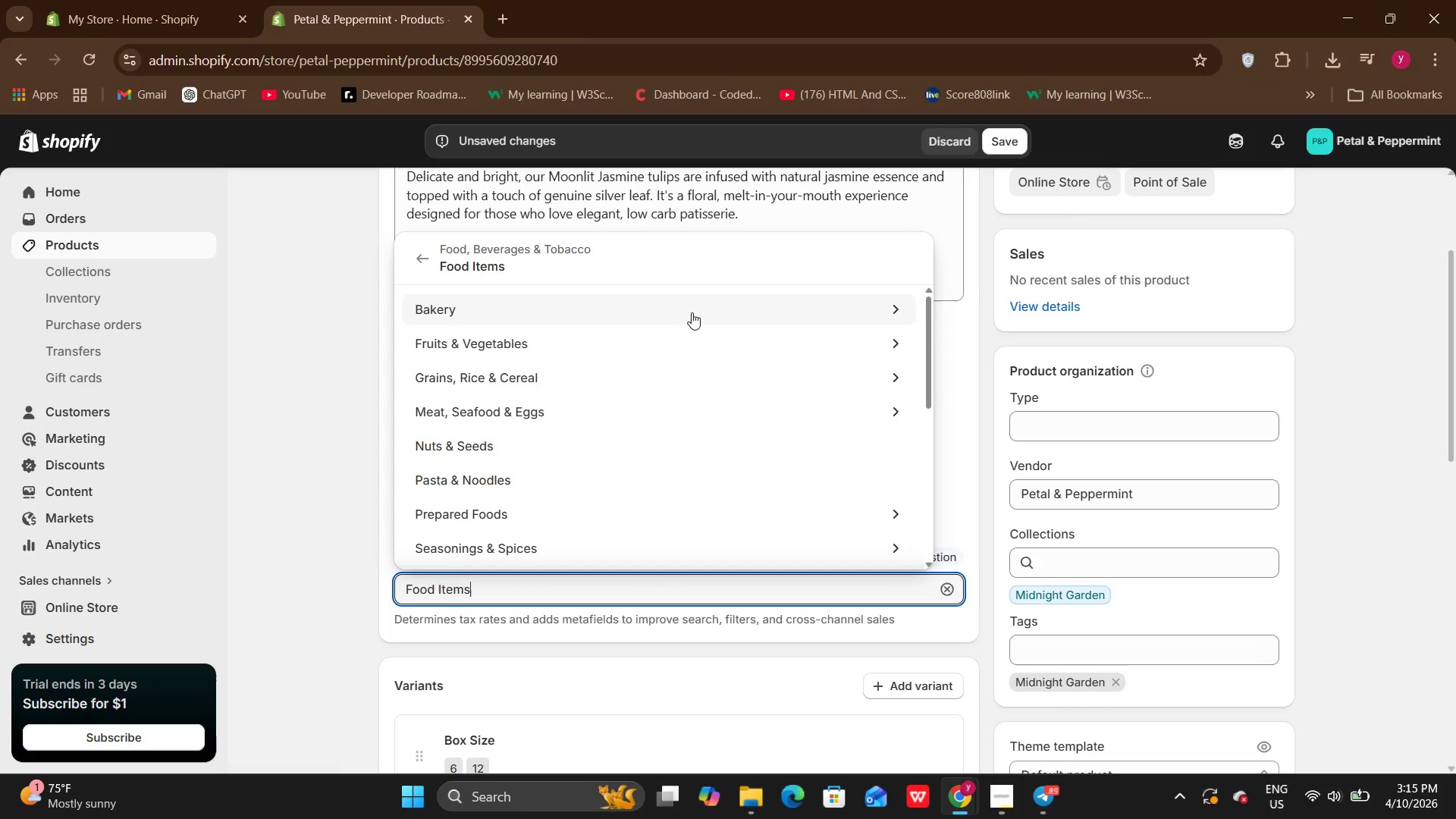 
left_click([691, 312])
 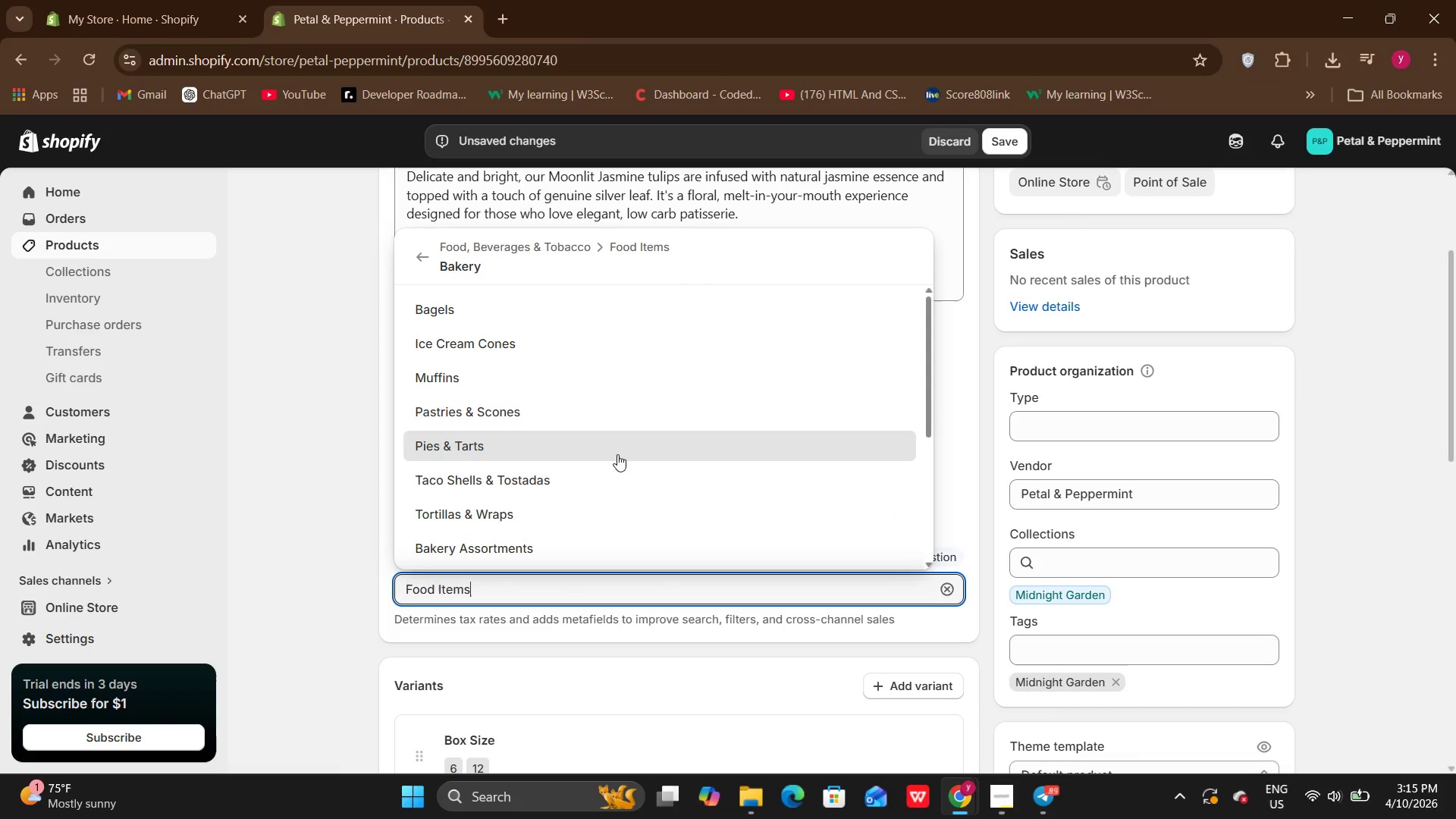 
wait(6.27)
 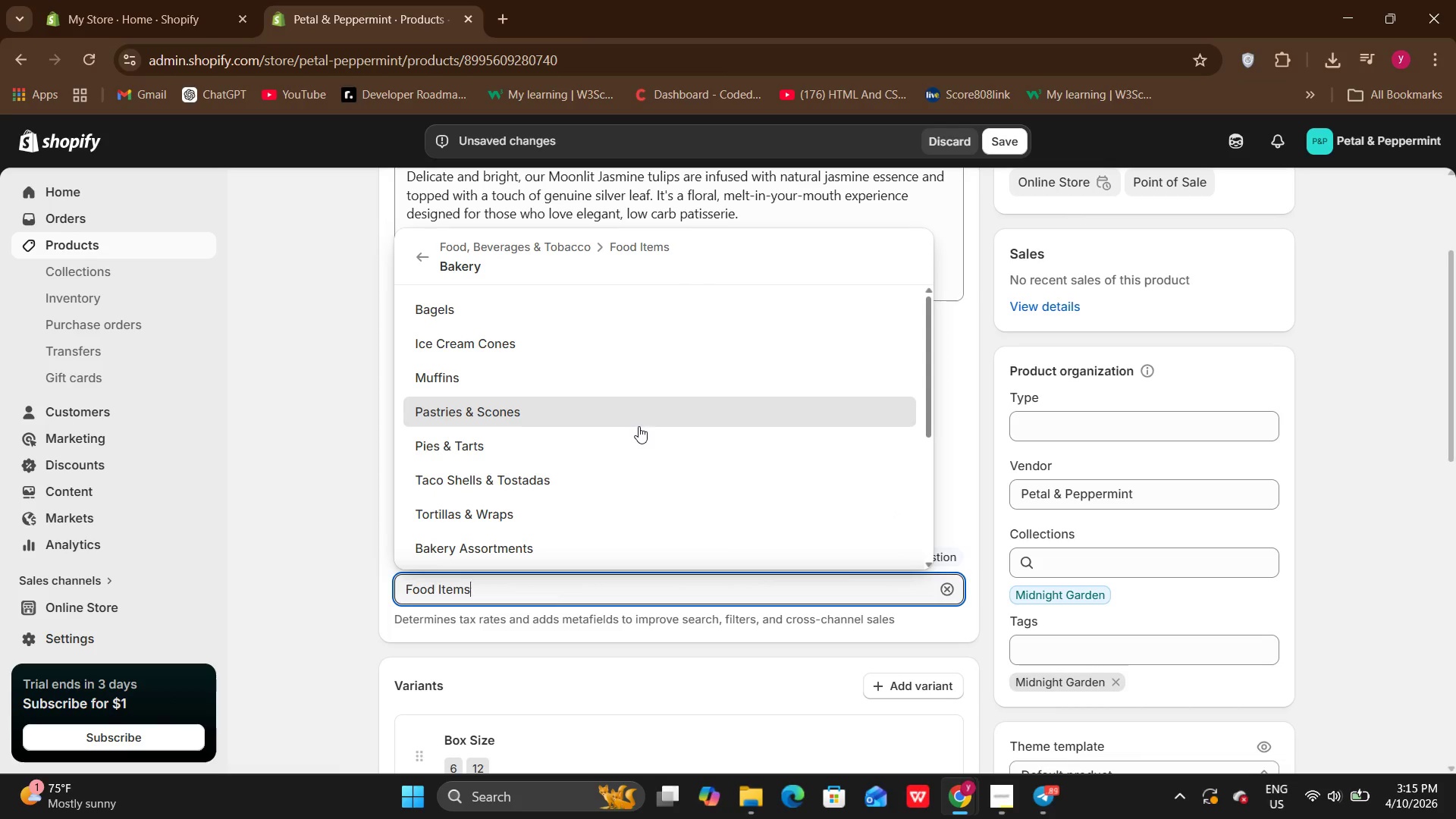 
left_click_drag(start_coordinate=[929, 394], to_coordinate=[930, 422])
 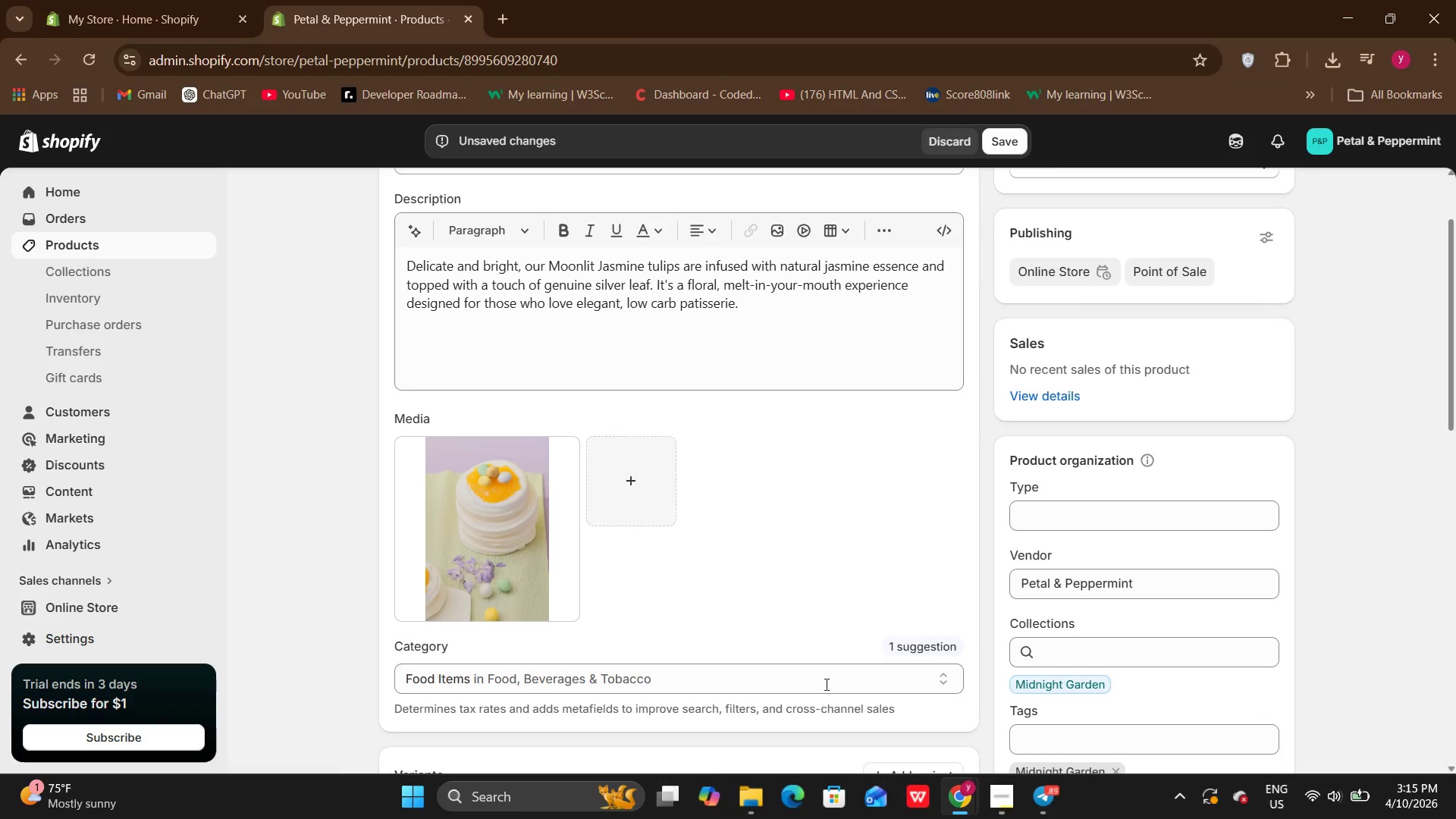 
left_click([827, 673])
 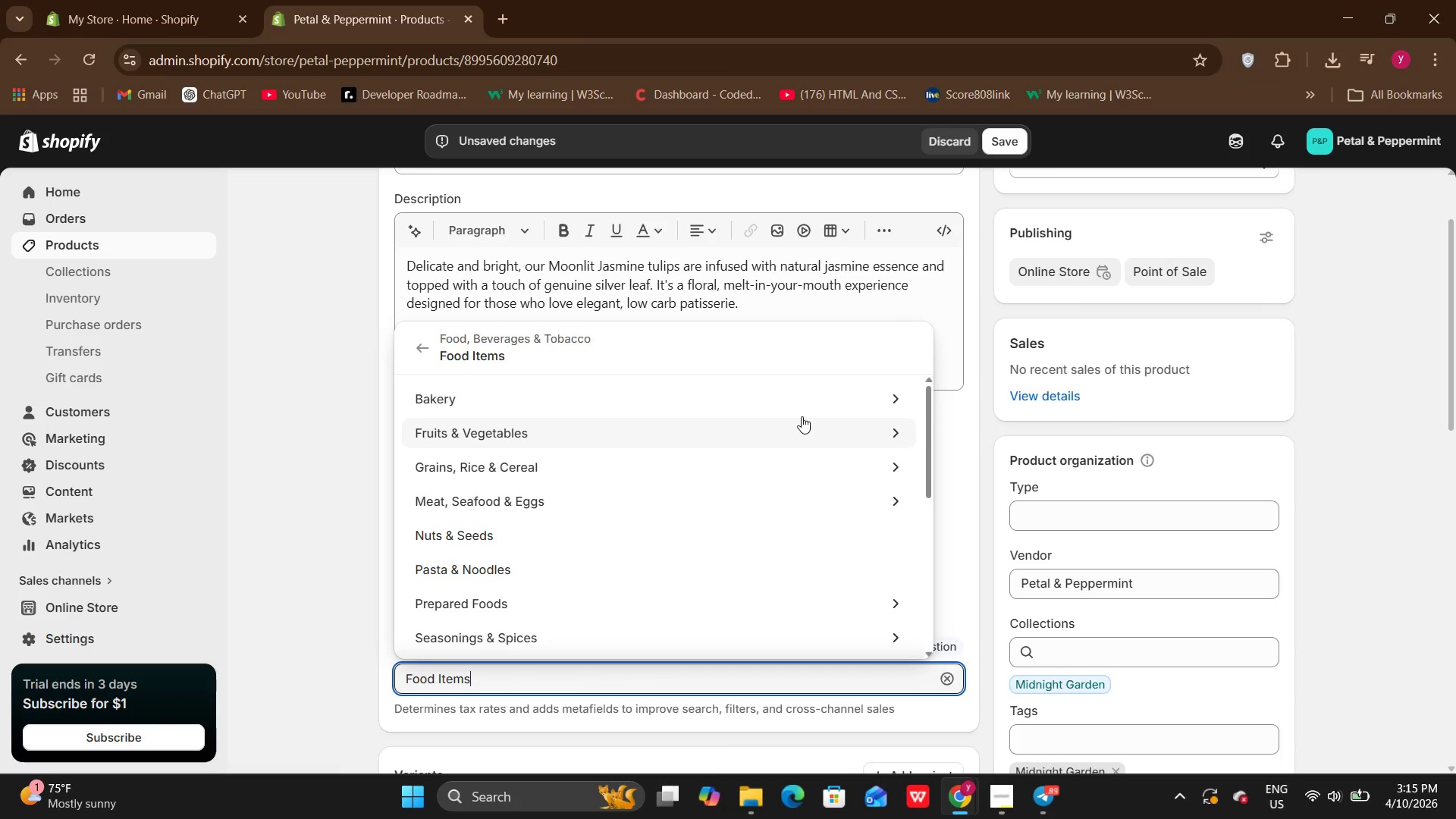 
left_click([803, 406])
 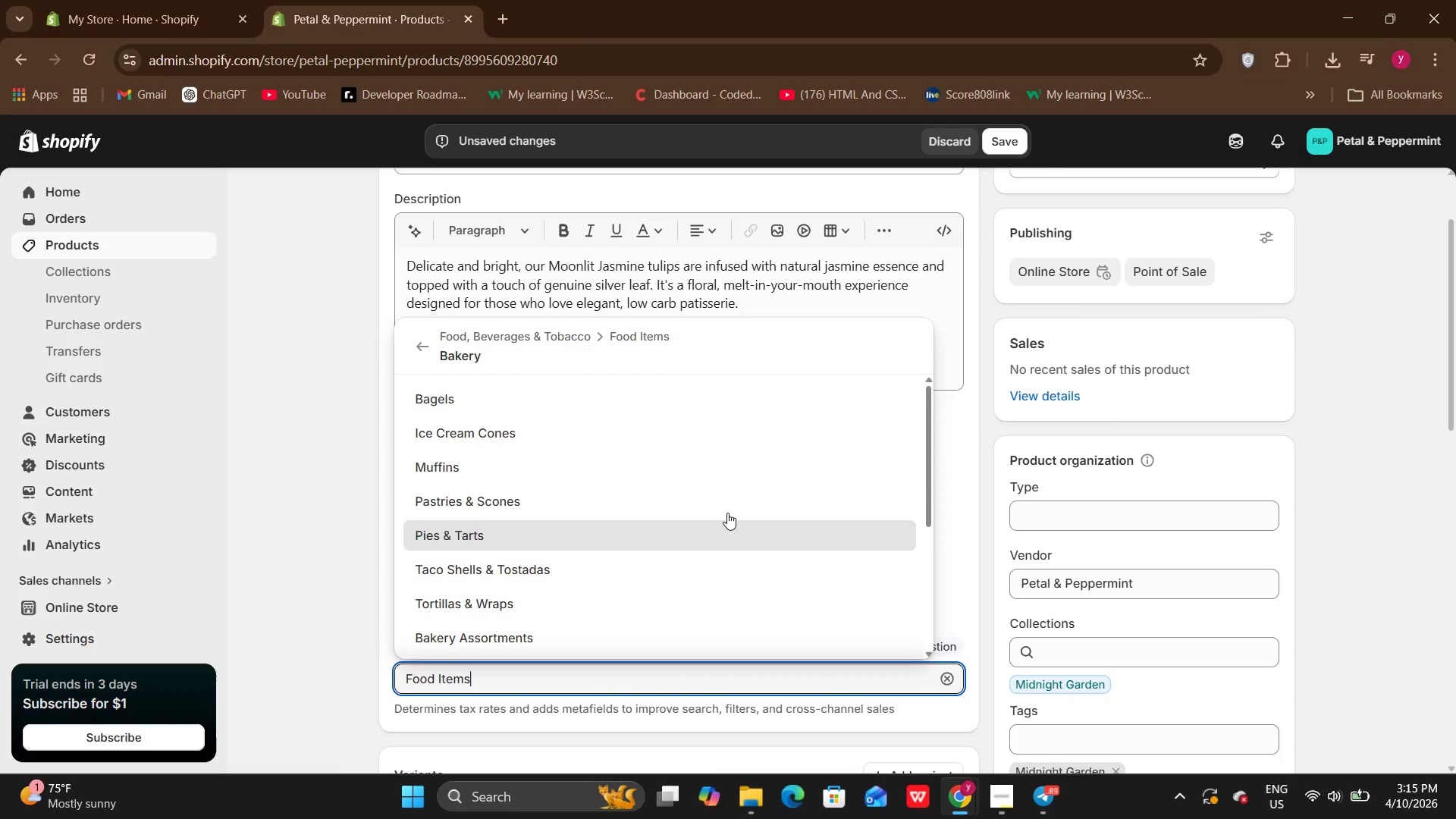 
left_click([727, 506])
 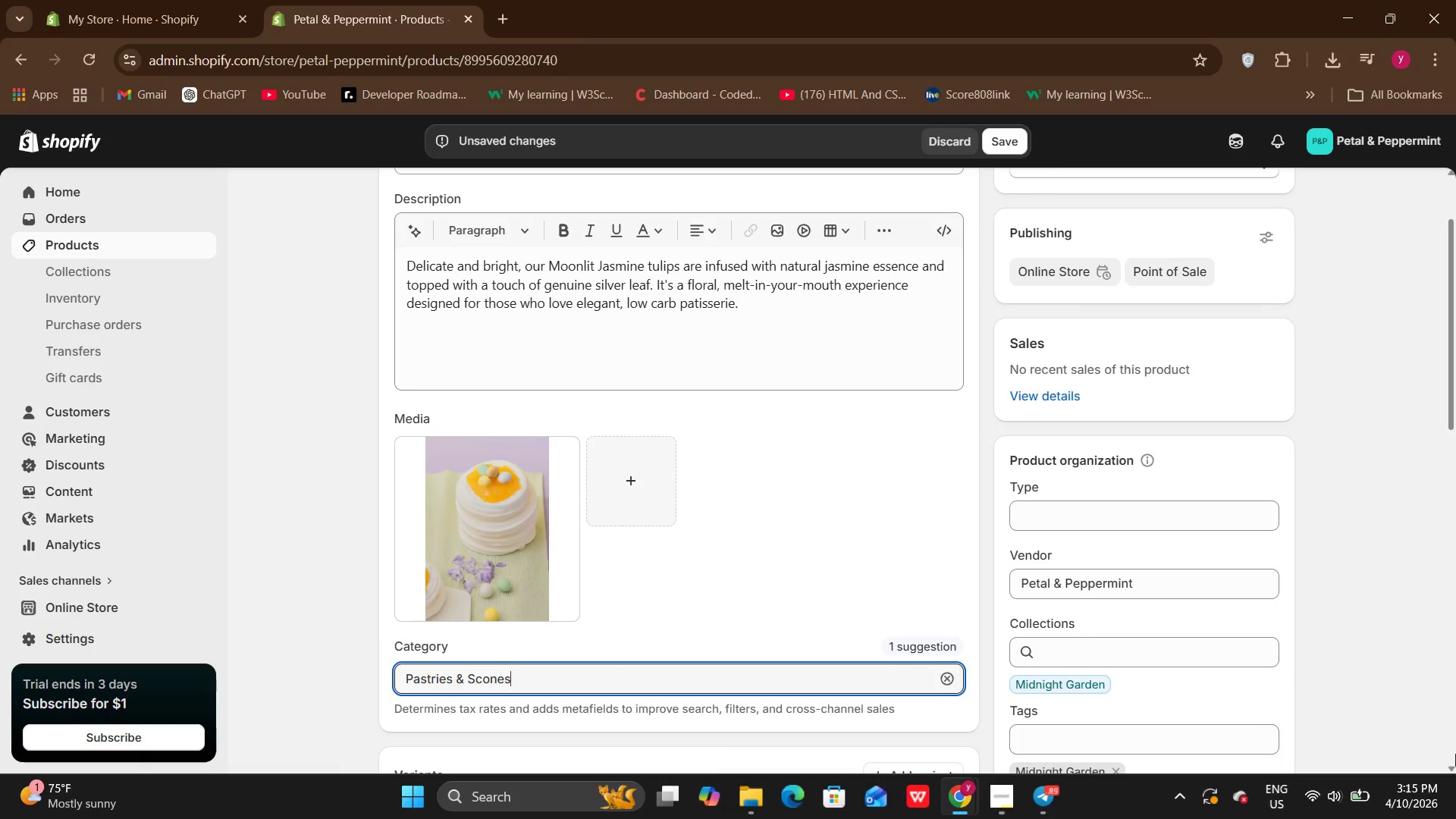 
double_click([1455, 754])
 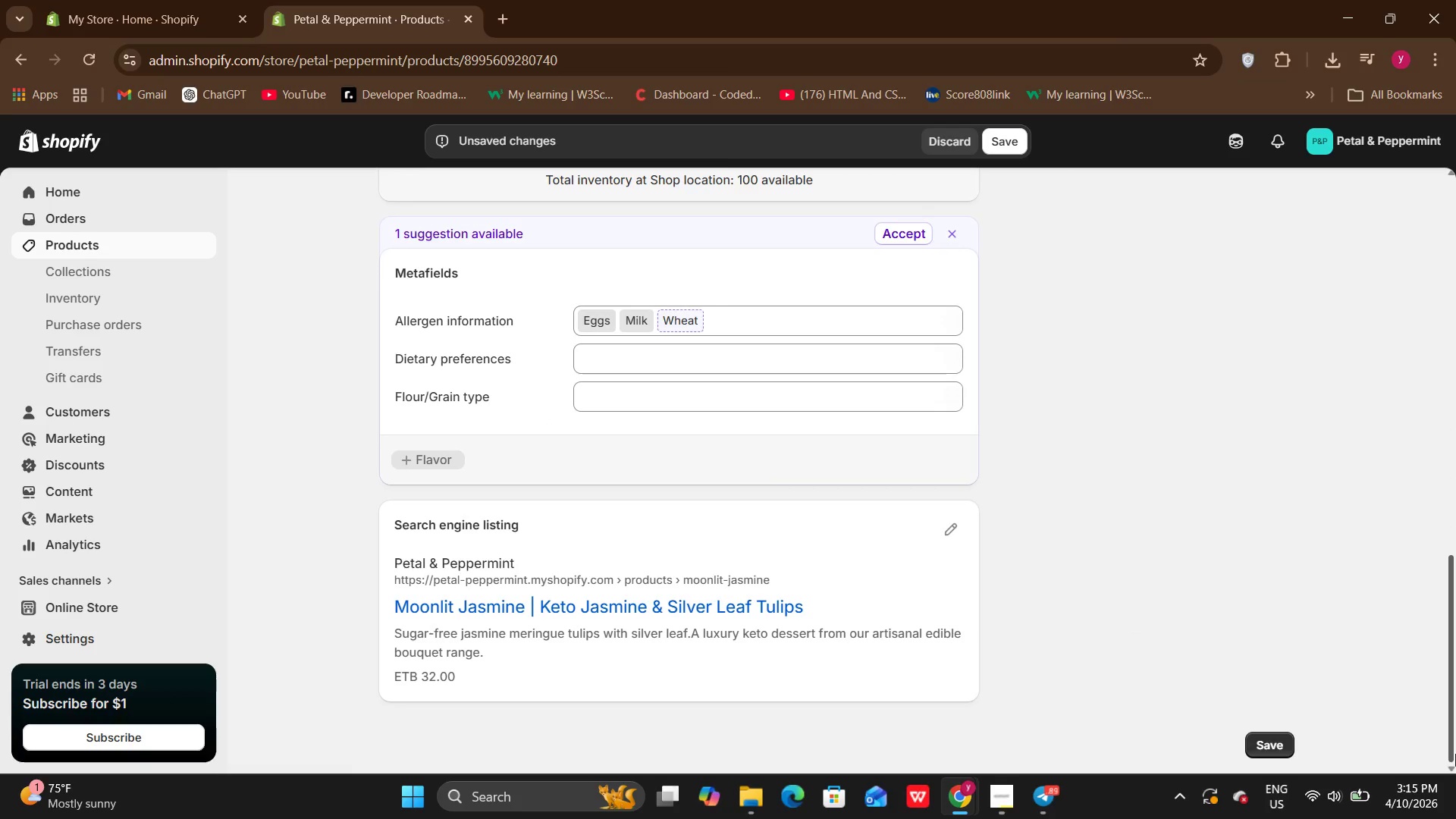 
left_click_drag(start_coordinate=[1455, 754], to_coordinate=[1291, 745])
 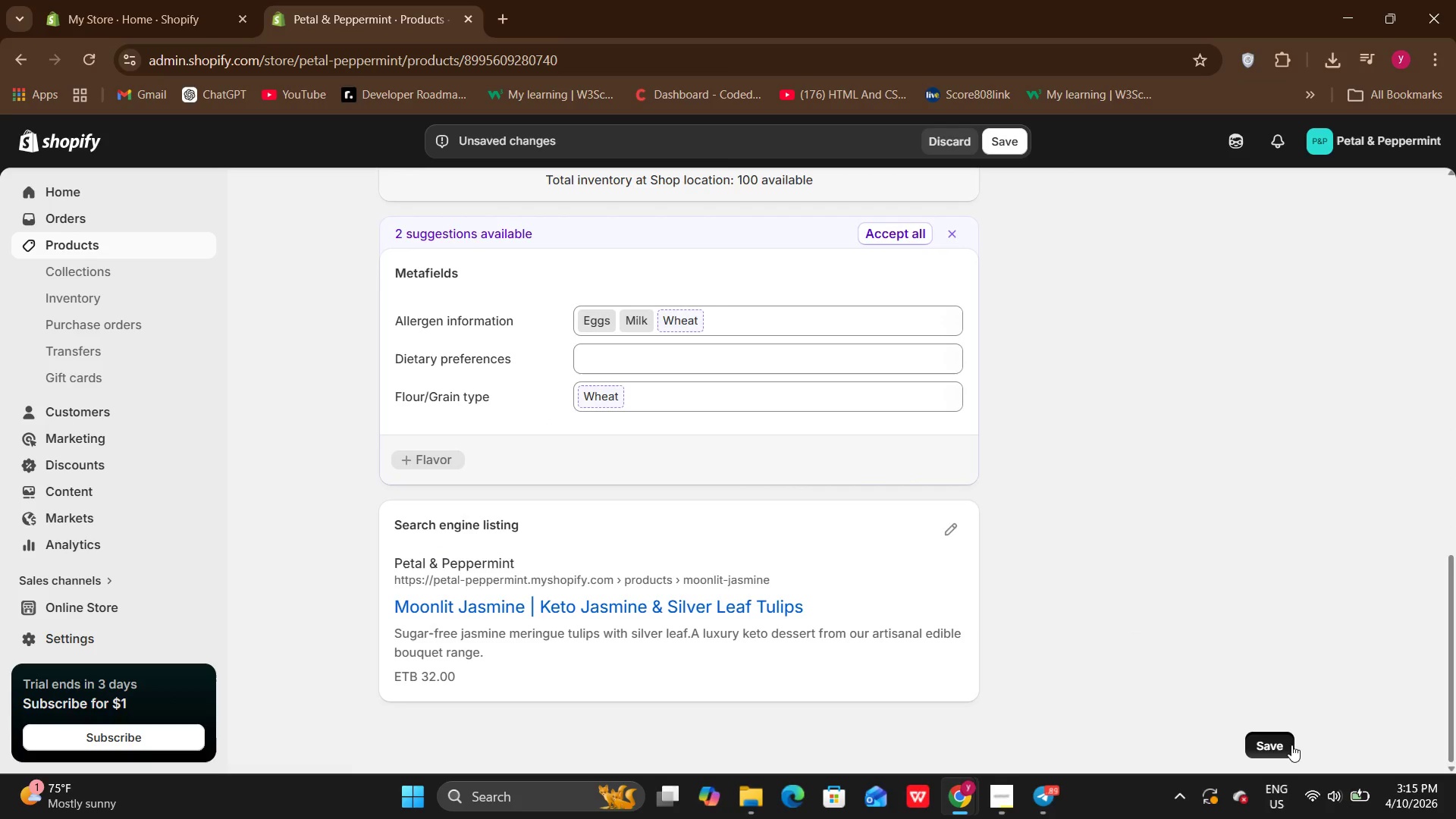 
left_click([1291, 745])
 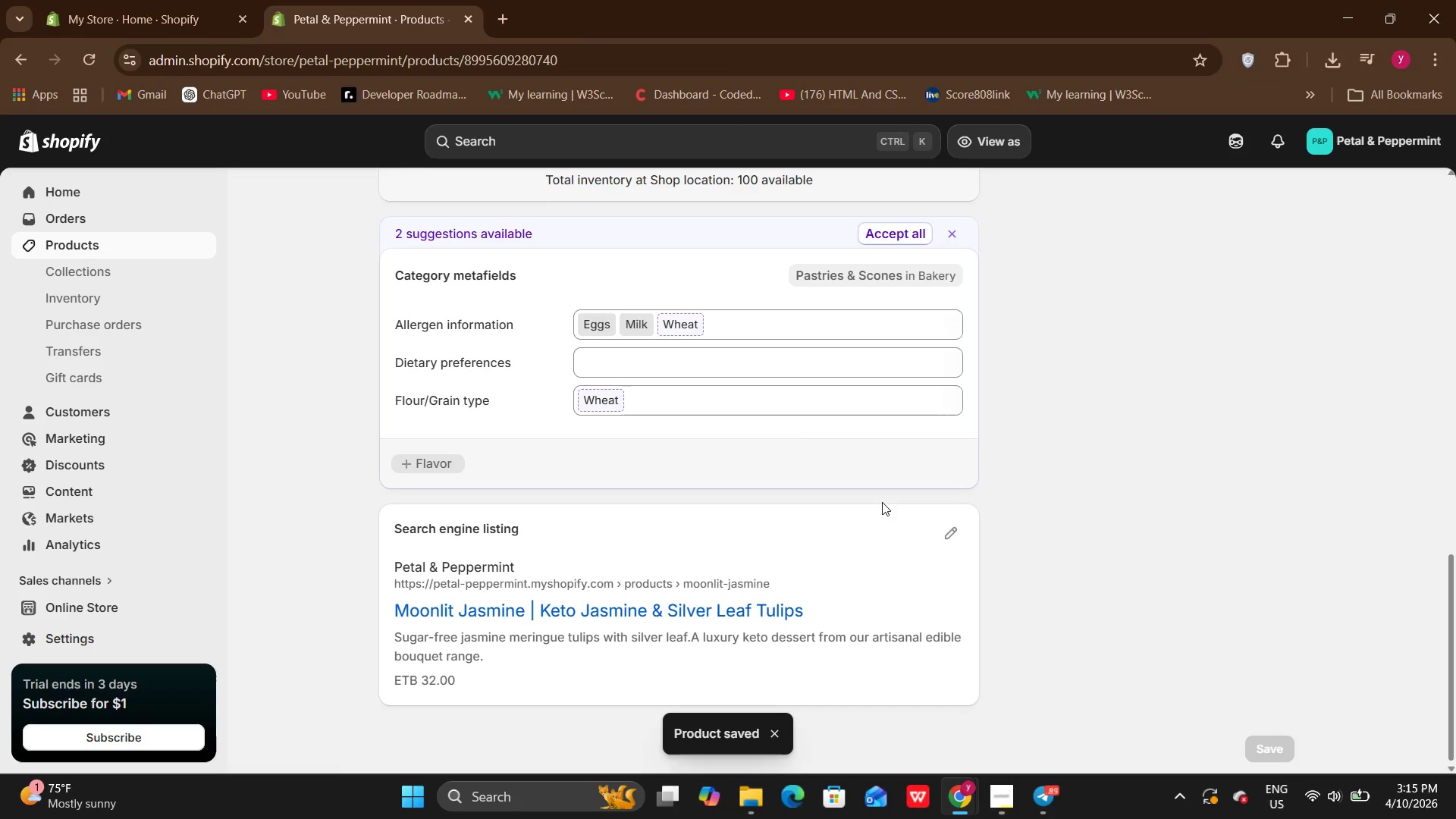 
wait(6.86)
 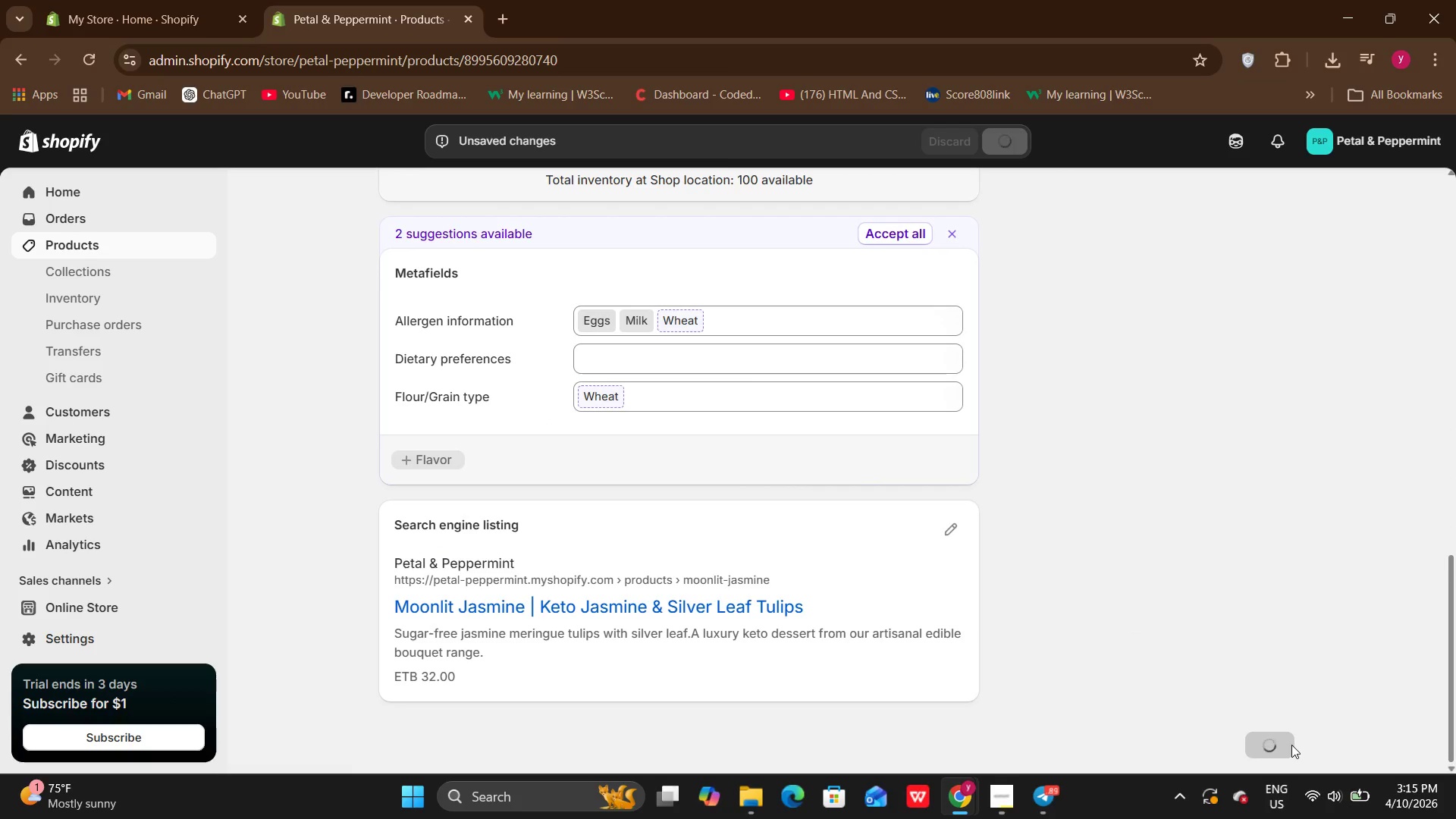 
left_click([75, 239])
 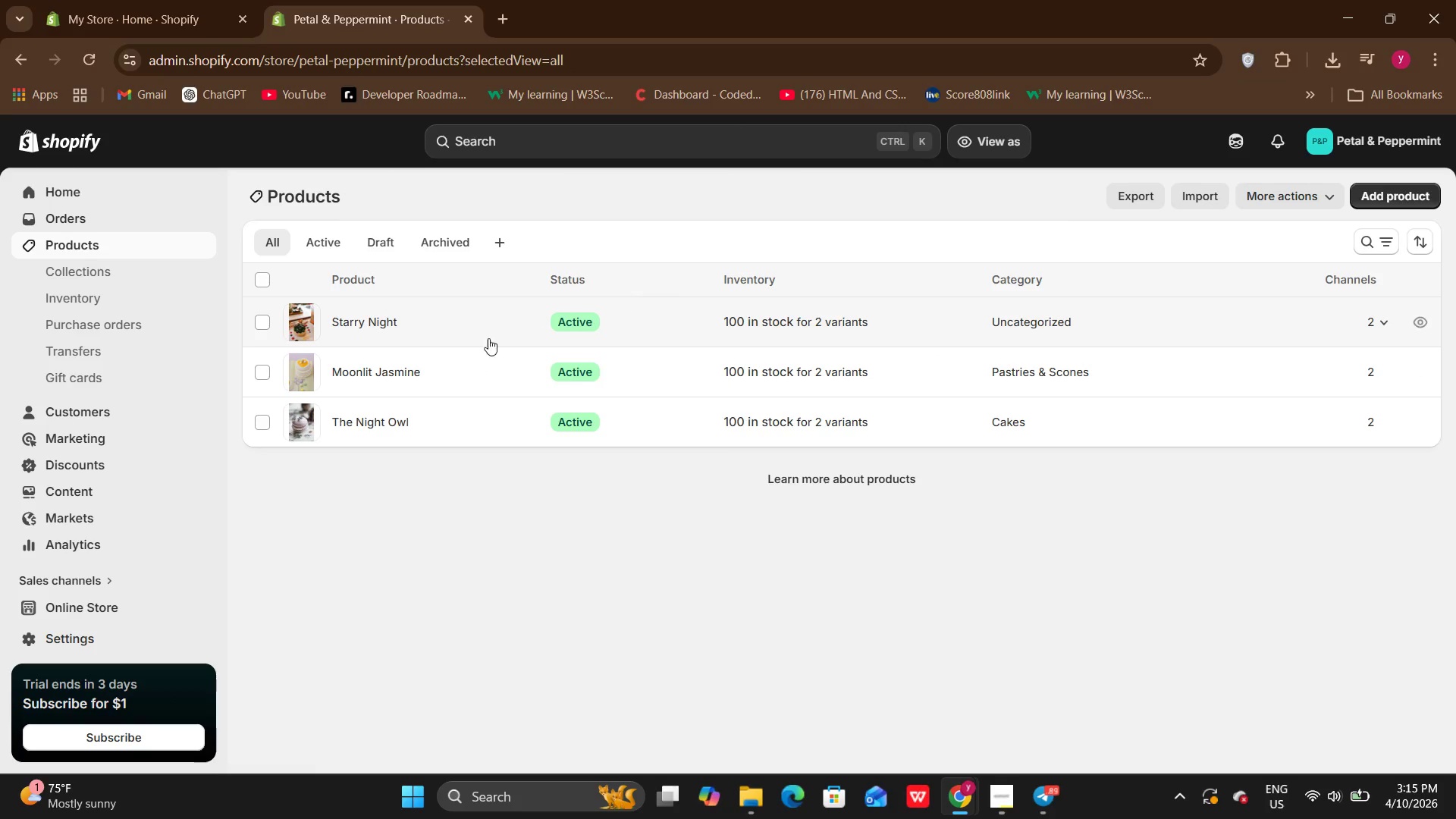 
left_click([385, 324])
 